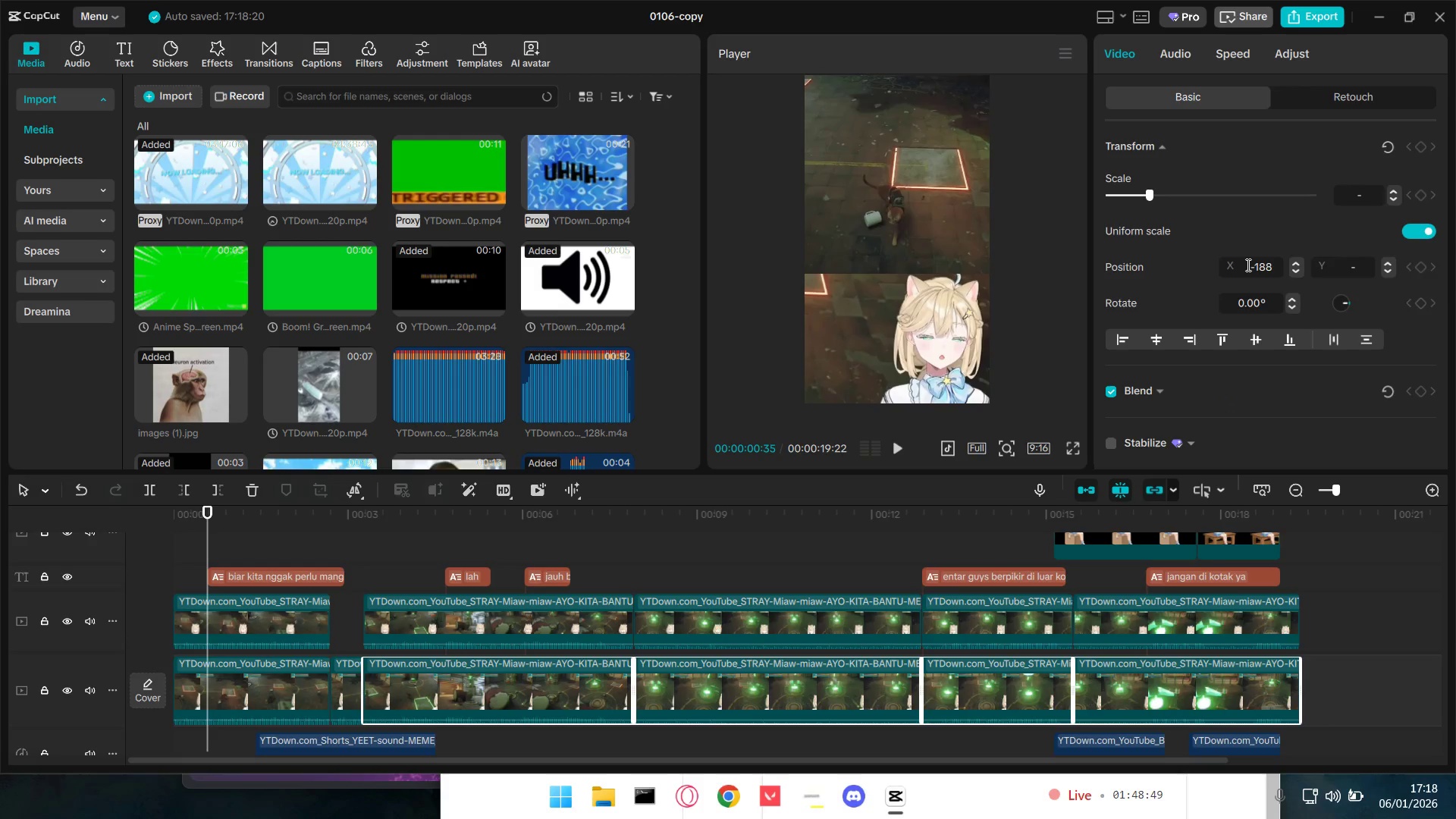 
key(Numpad5)
 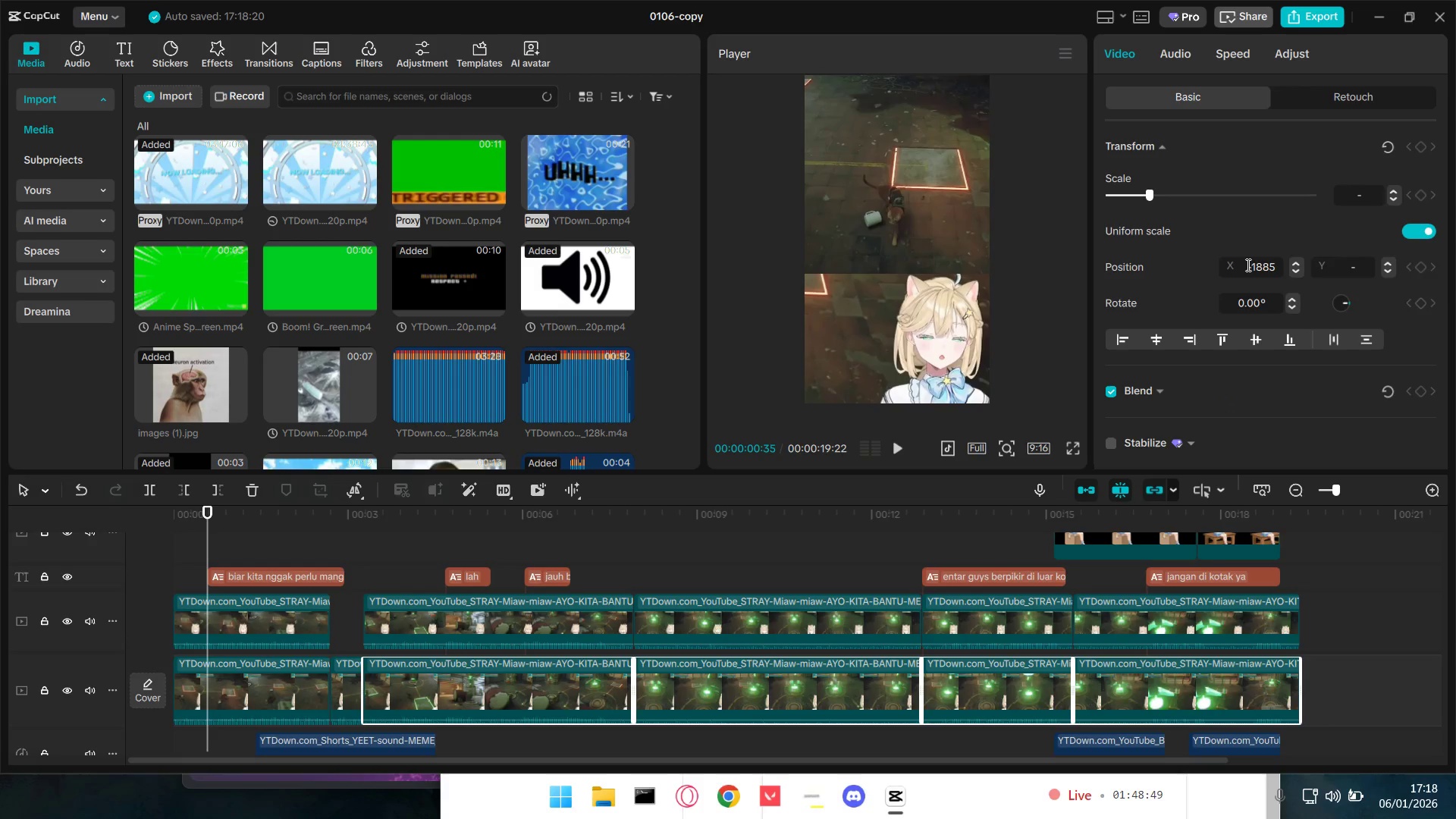 
key(NumpadEnter)
 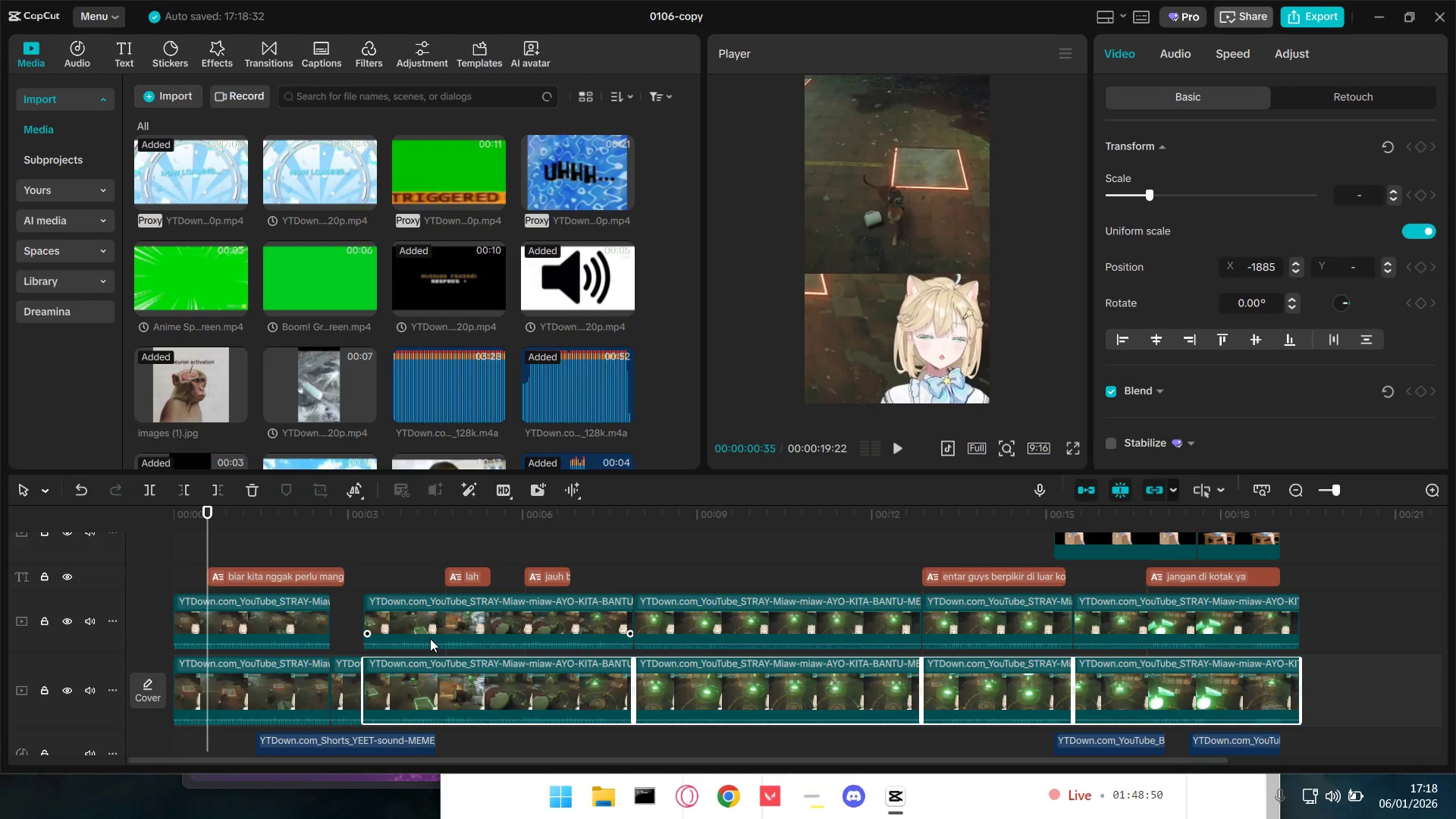 
left_click([260, 683])
 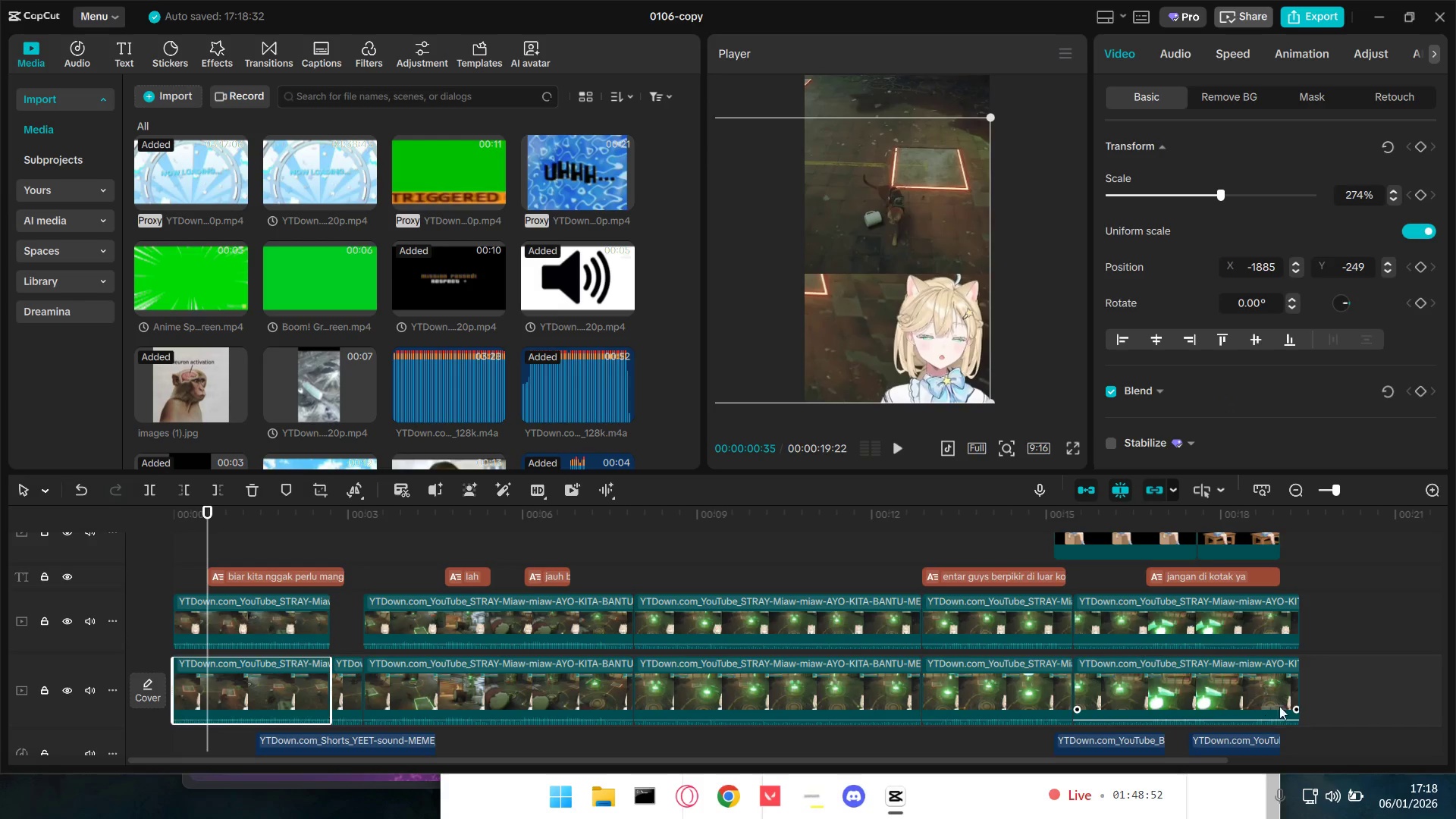 
left_click_drag(start_coordinate=[1316, 696], to_coordinate=[435, 674])
 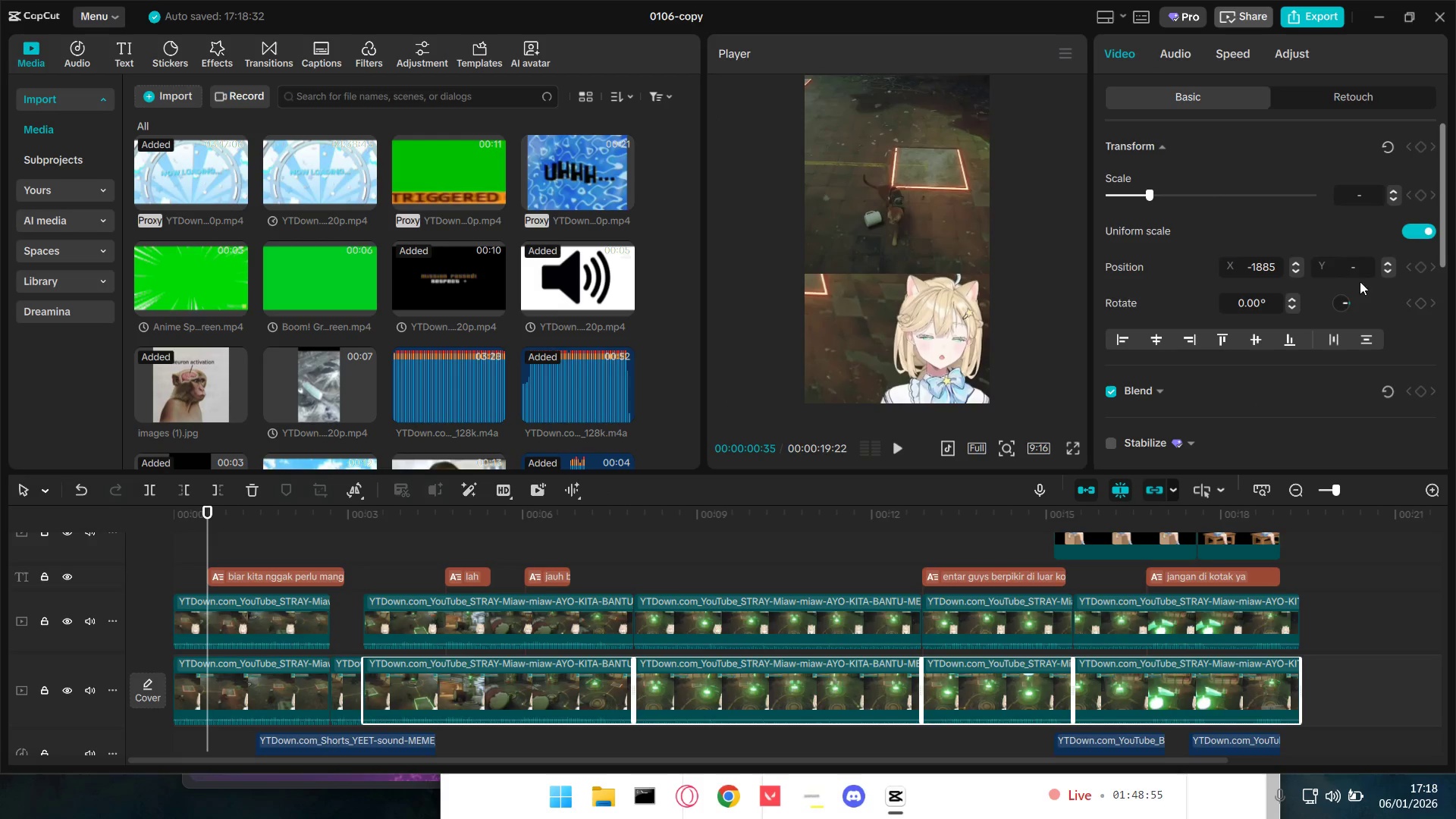 
left_click([1361, 269])
 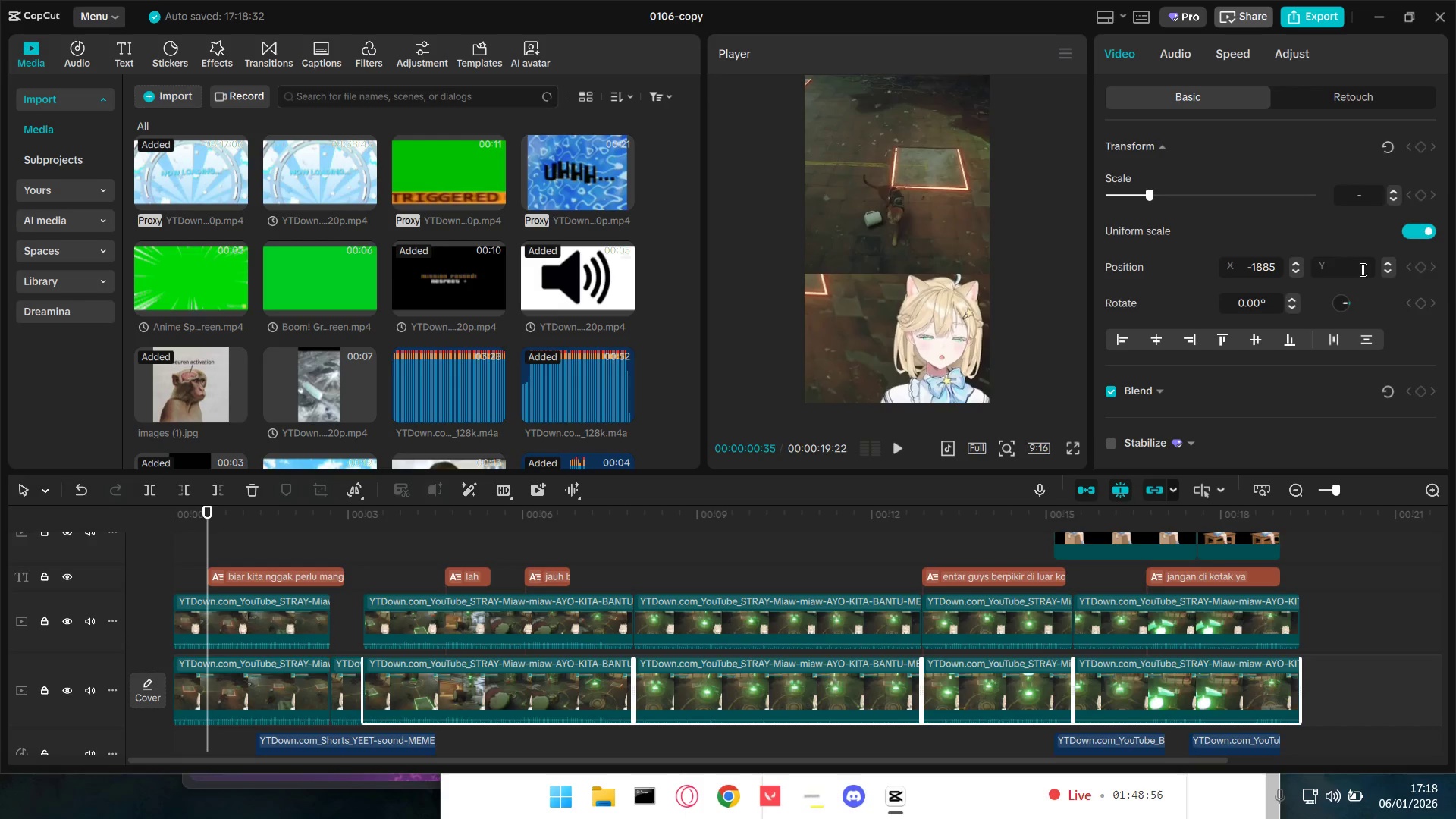 
key(NumpadSubtract)
 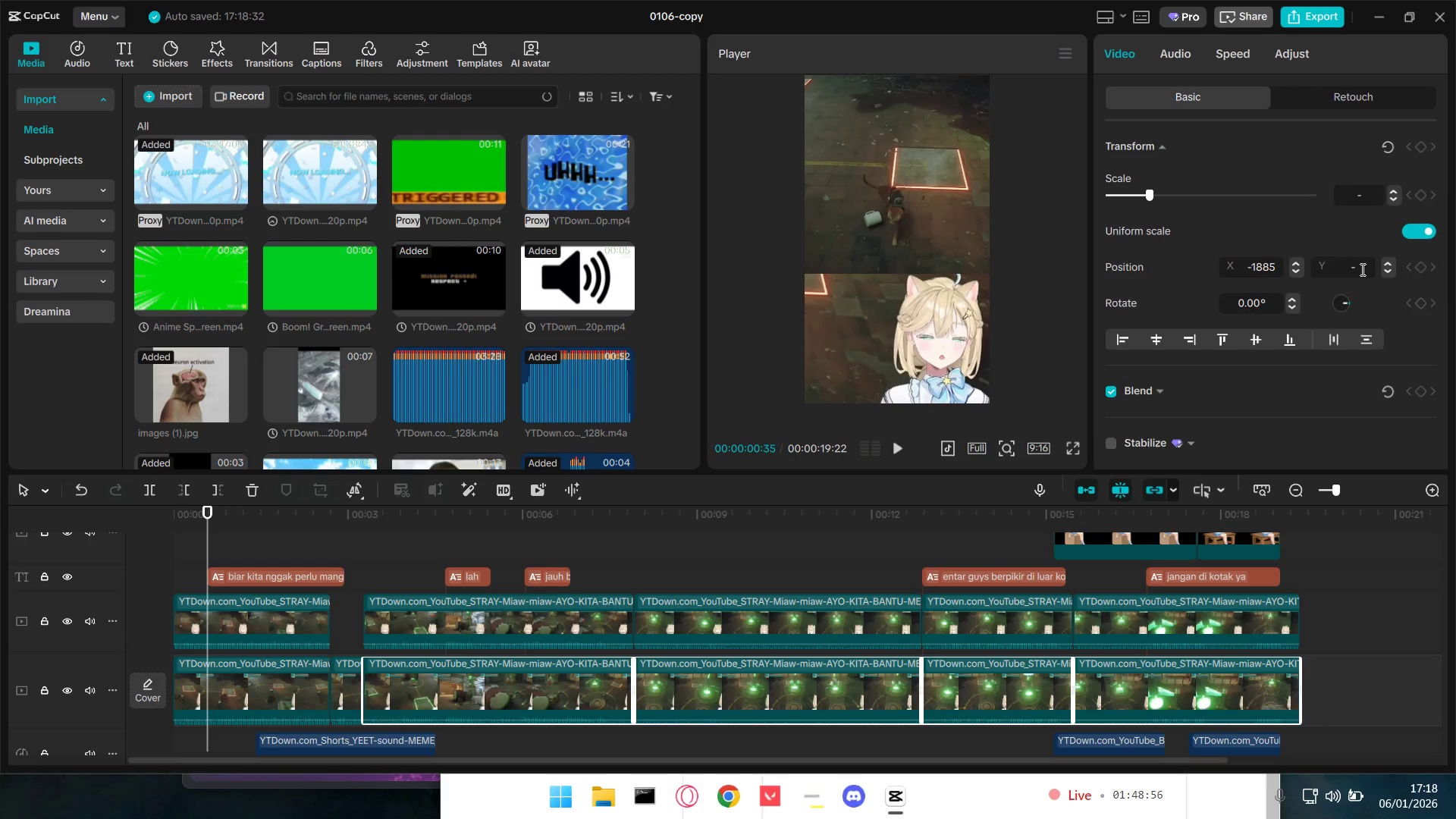 
key(Numpad2)
 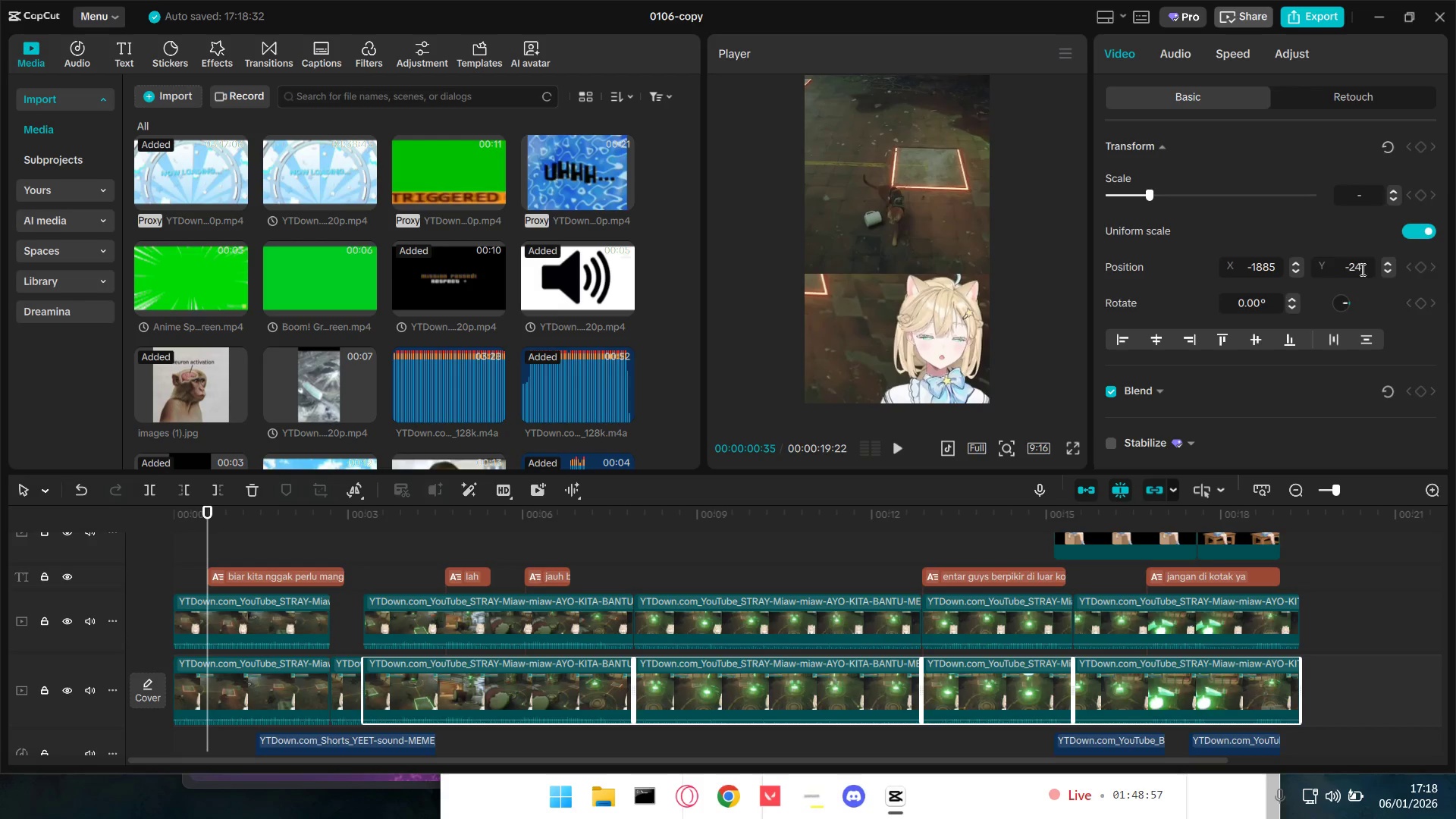 
key(Numpad4)
 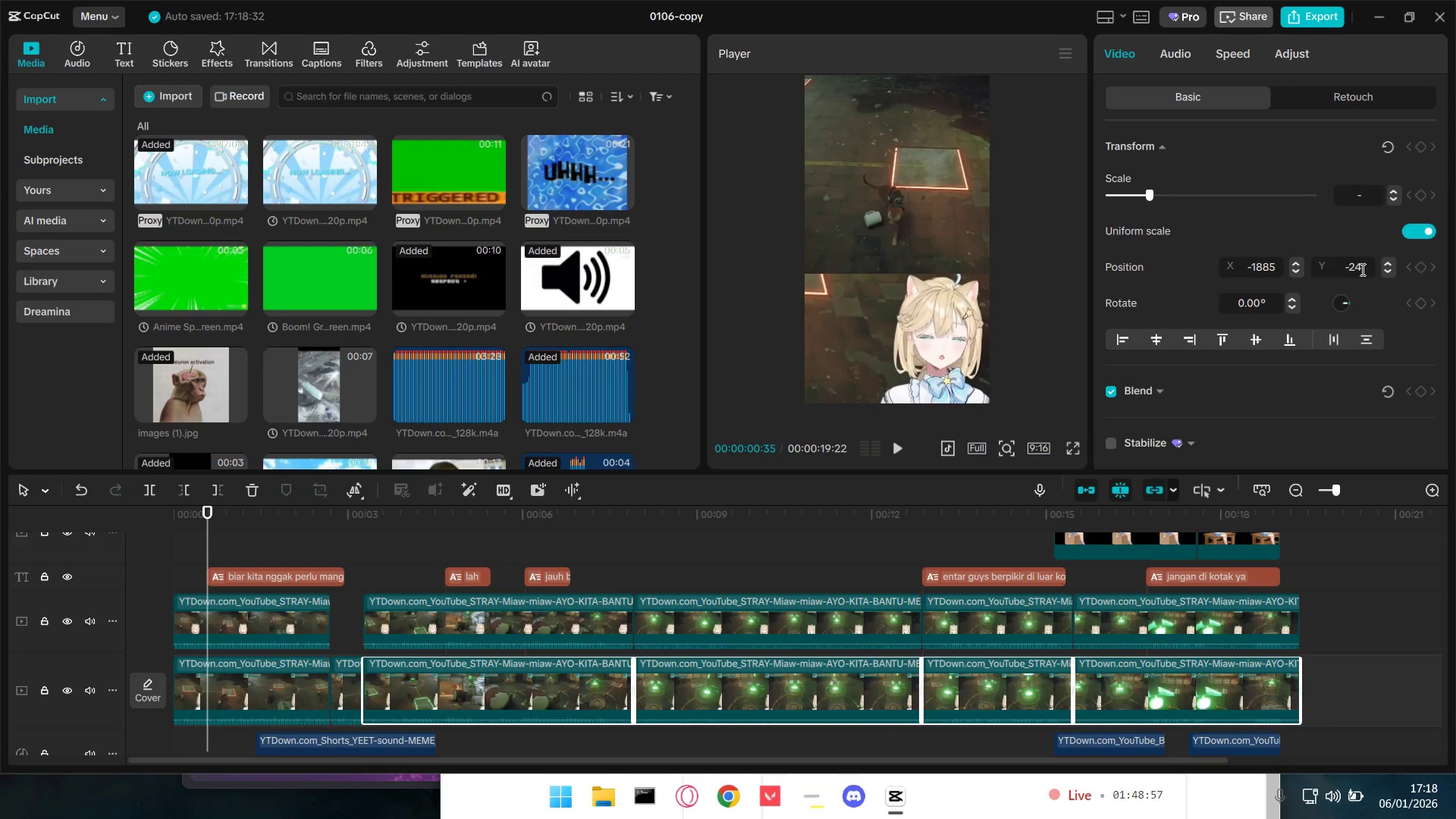 
key(Numpad9)
 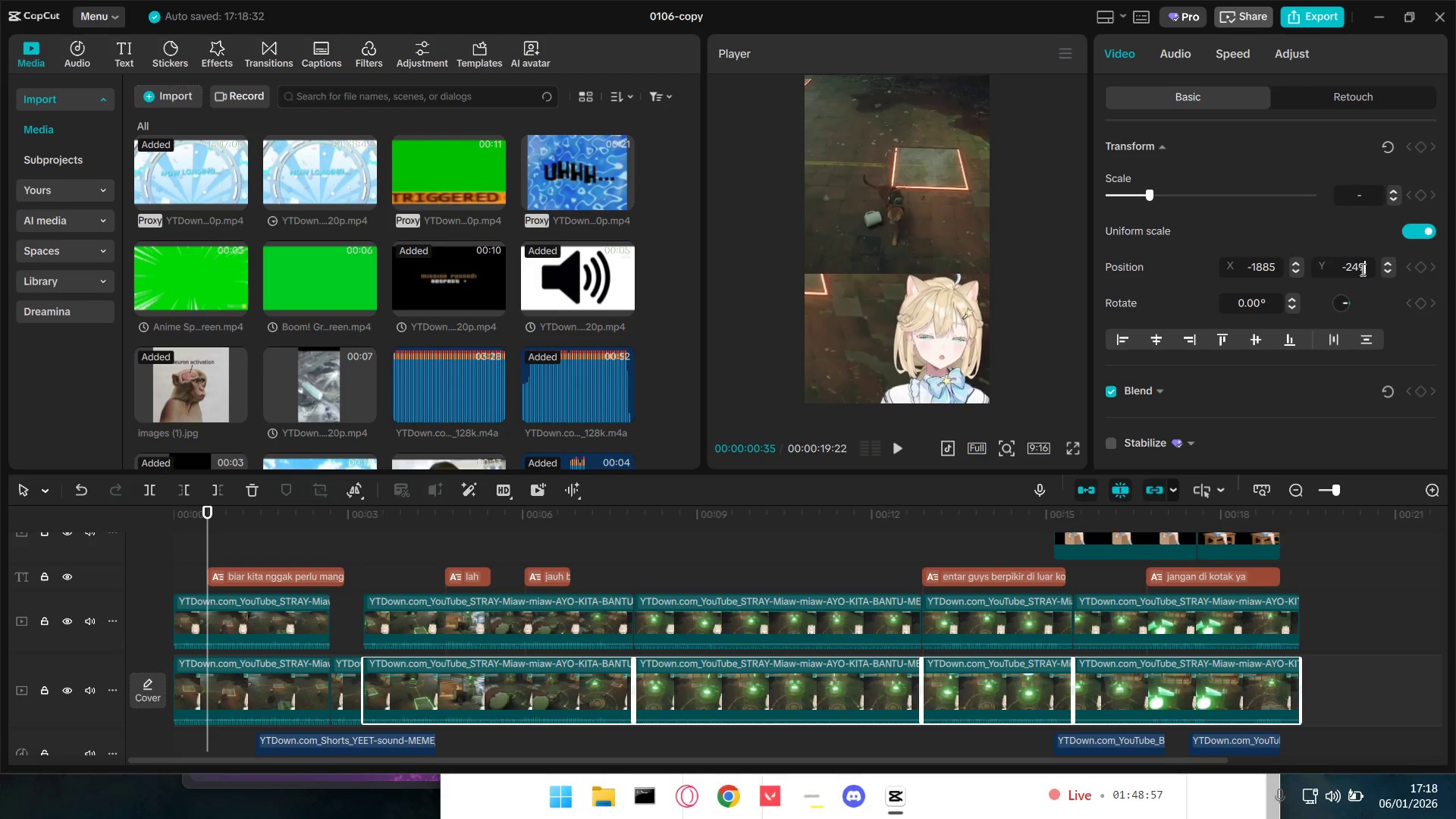 
key(NumpadEnter)
 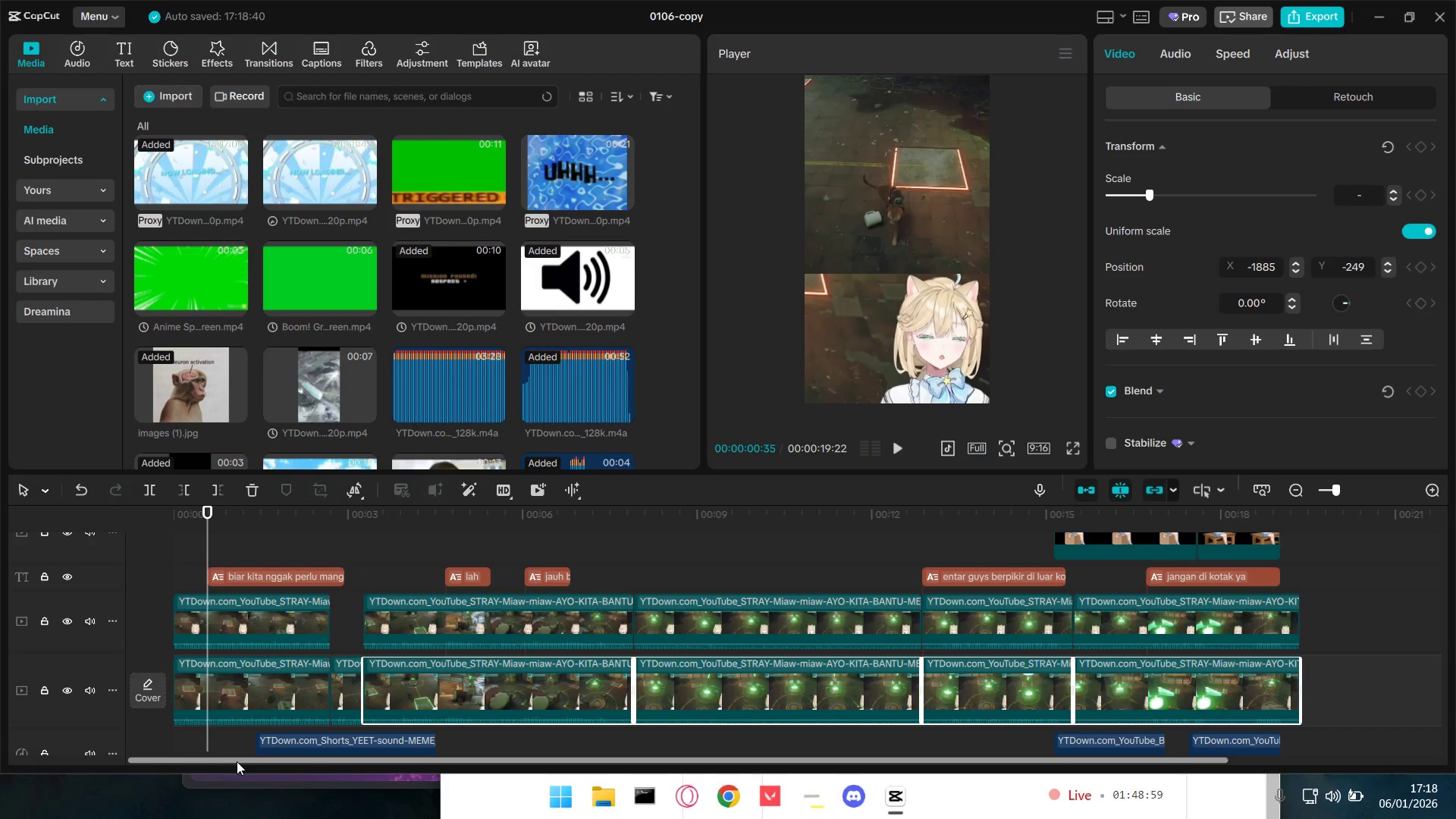 
left_click([191, 733])
 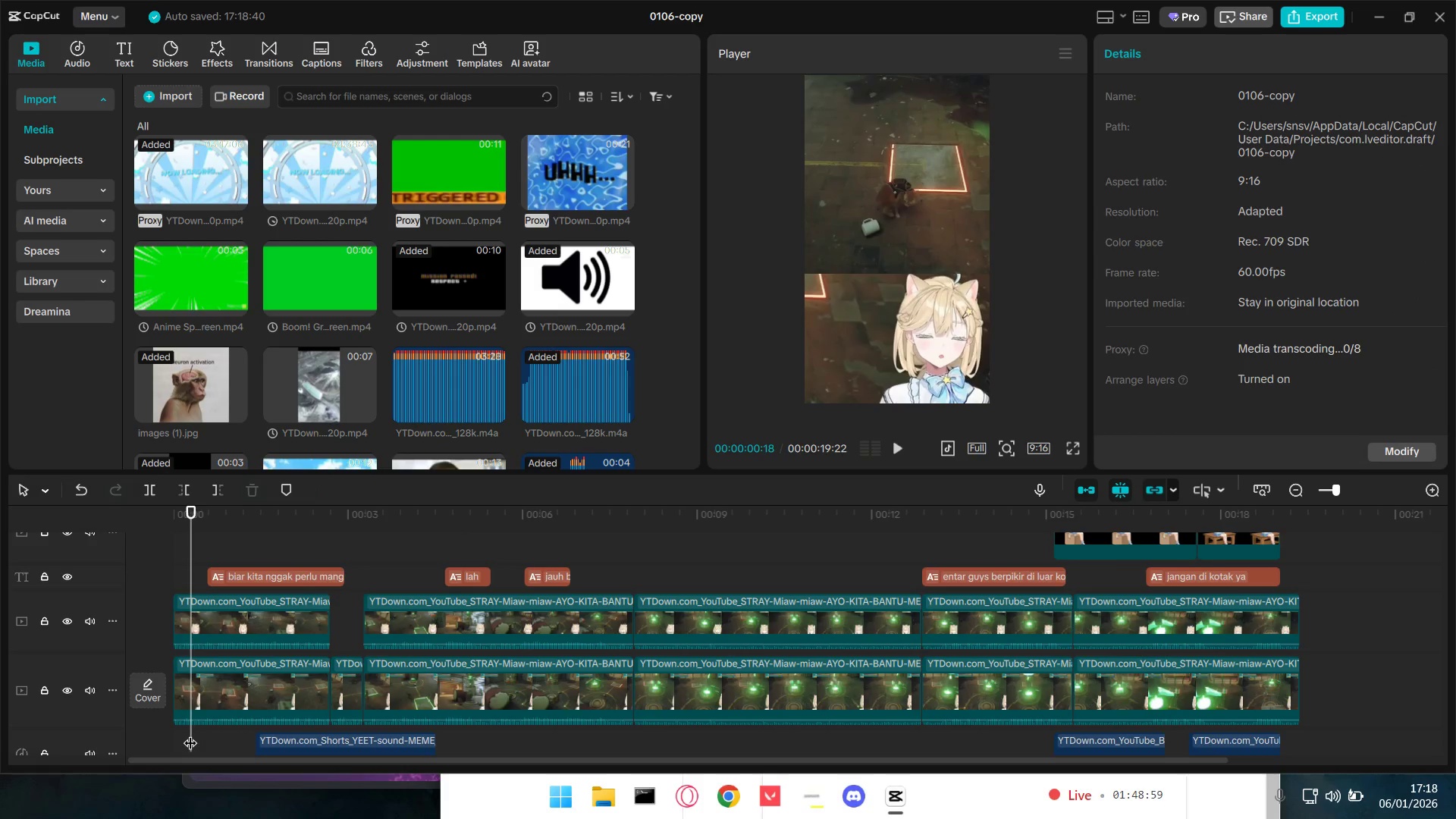 
left_click_drag(start_coordinate=[190, 734], to_coordinate=[152, 735])
 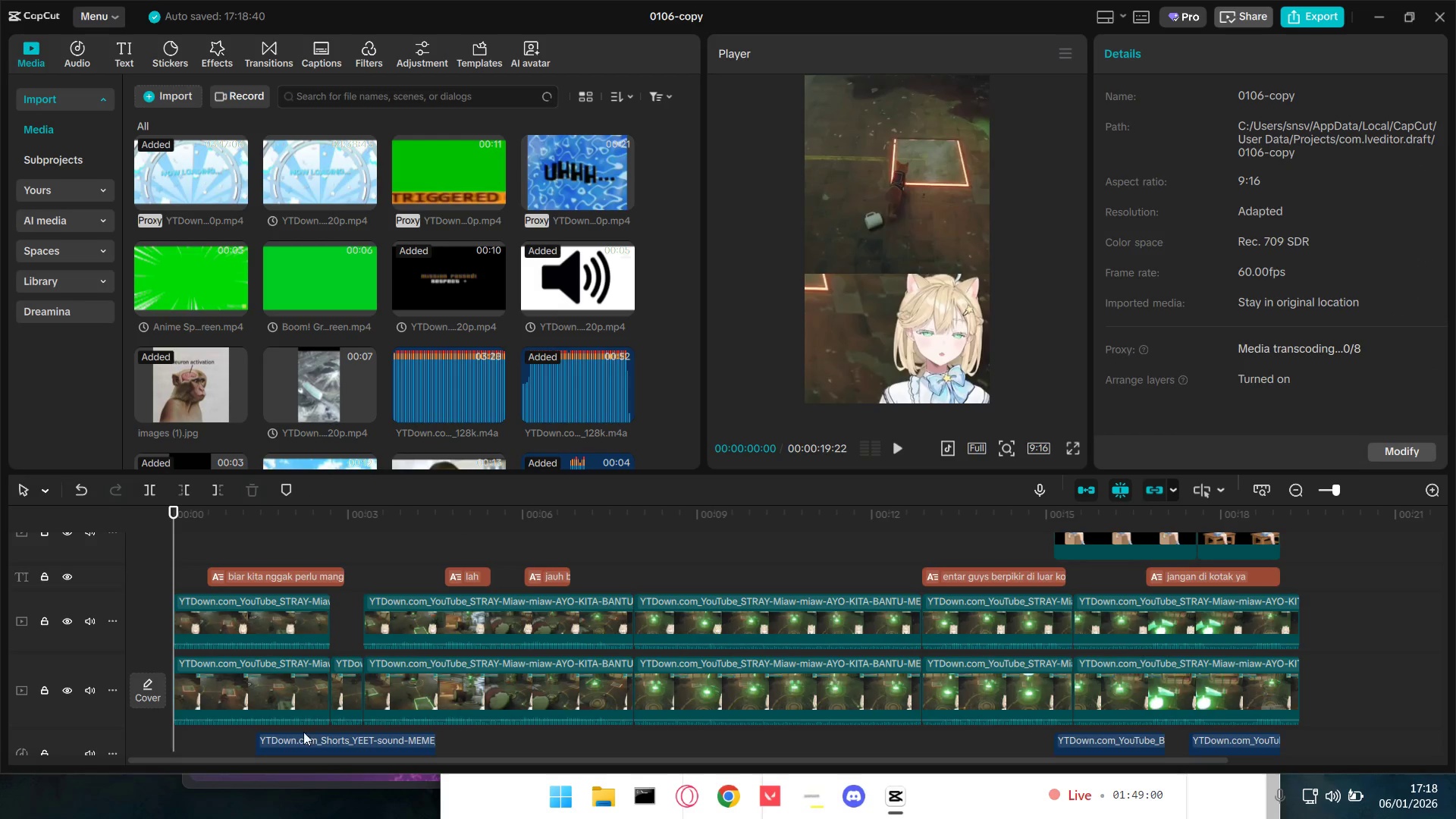 
key(Space)
 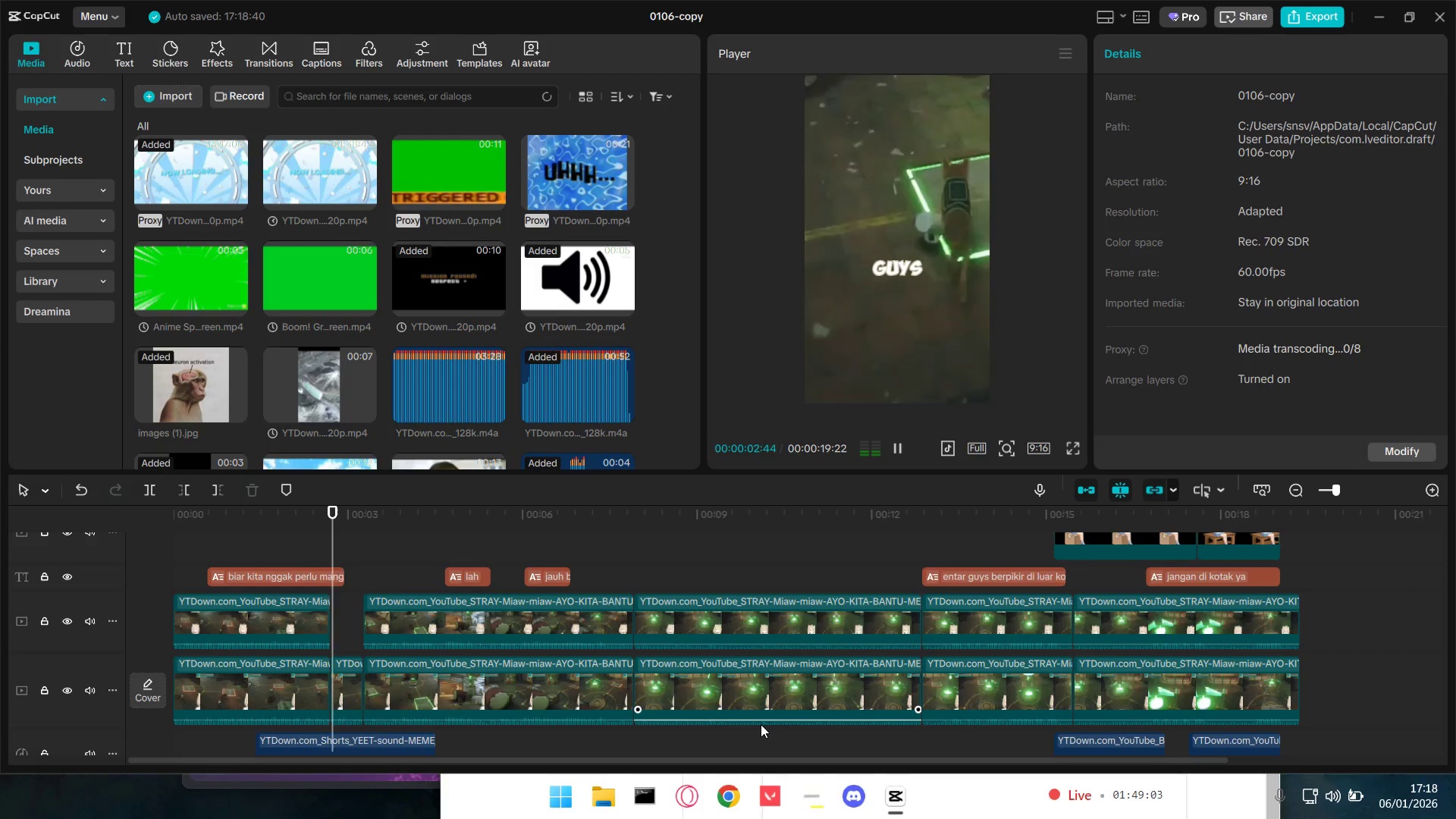 
key(Space)
 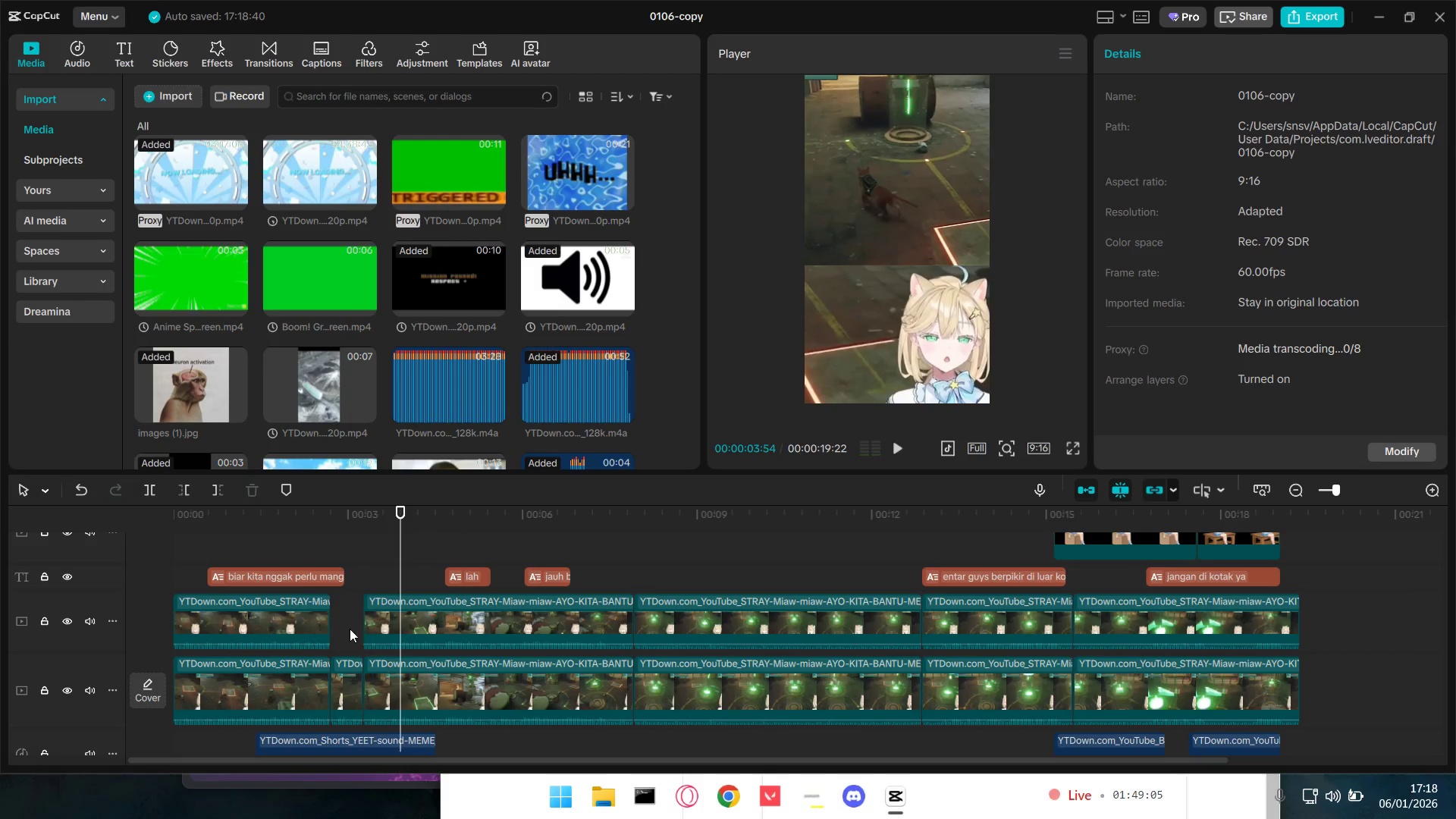 
left_click([342, 627])
 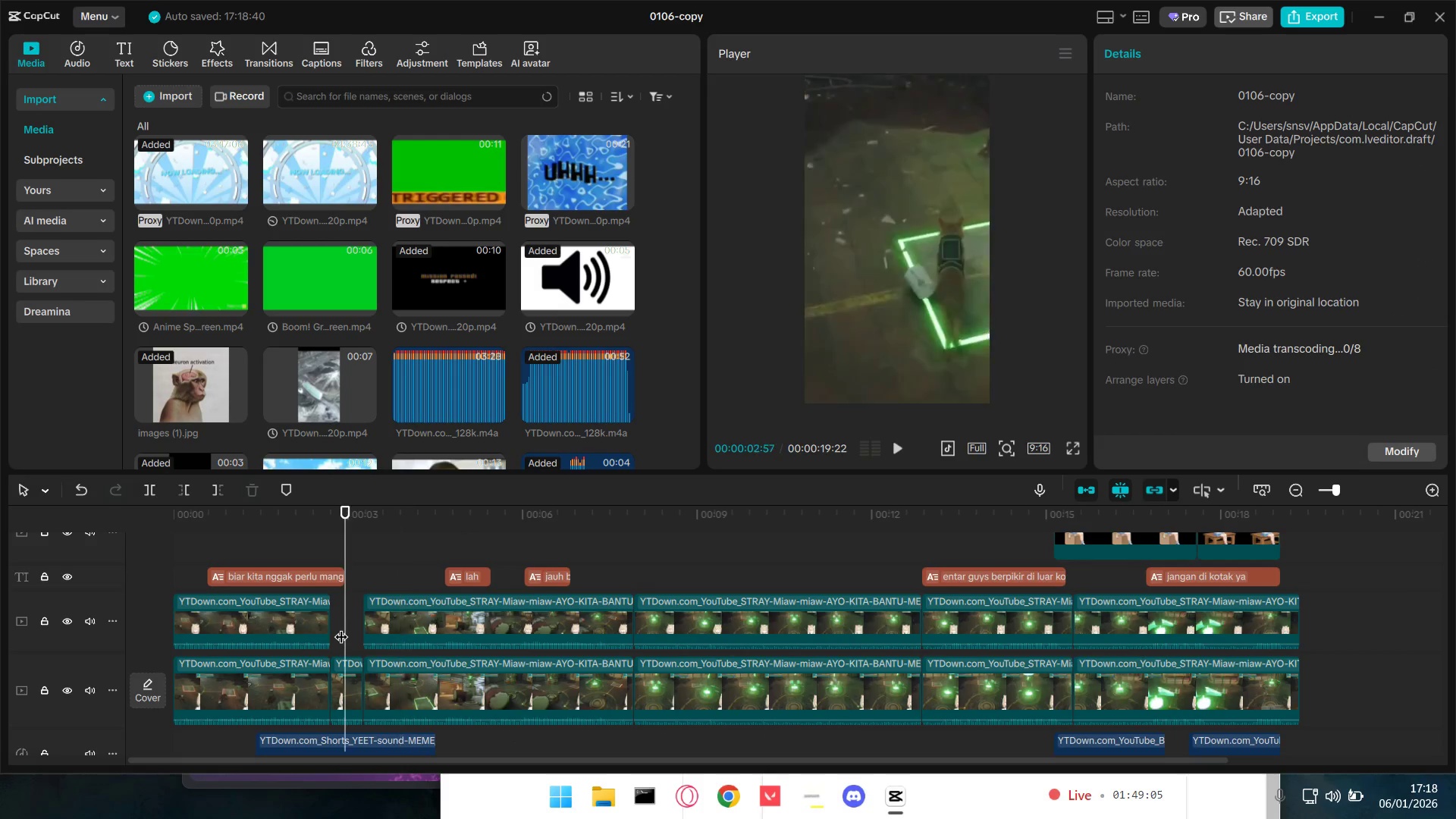 
left_click_drag(start_coordinate=[341, 627], to_coordinate=[332, 625])
 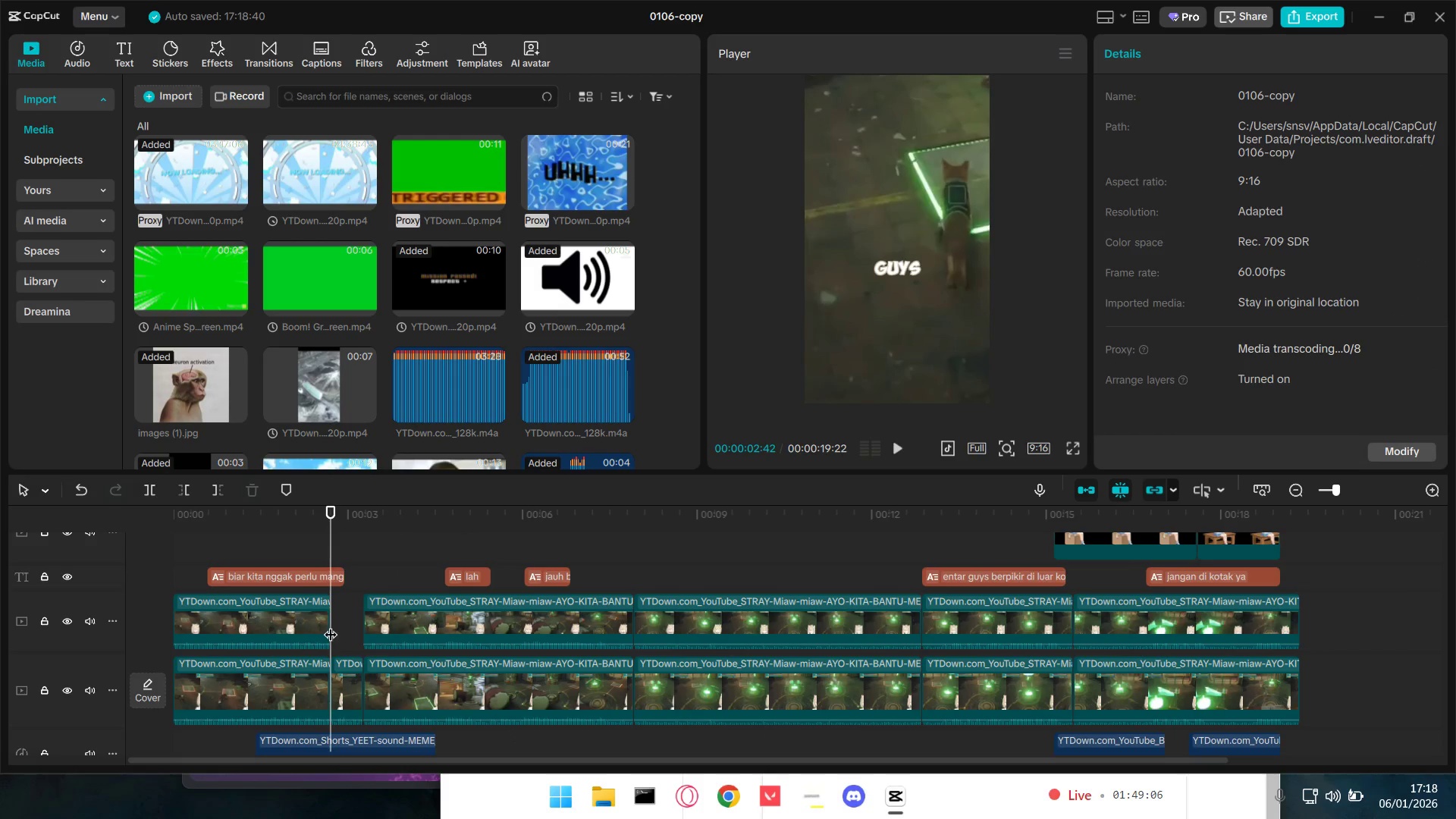 
key(Space)
 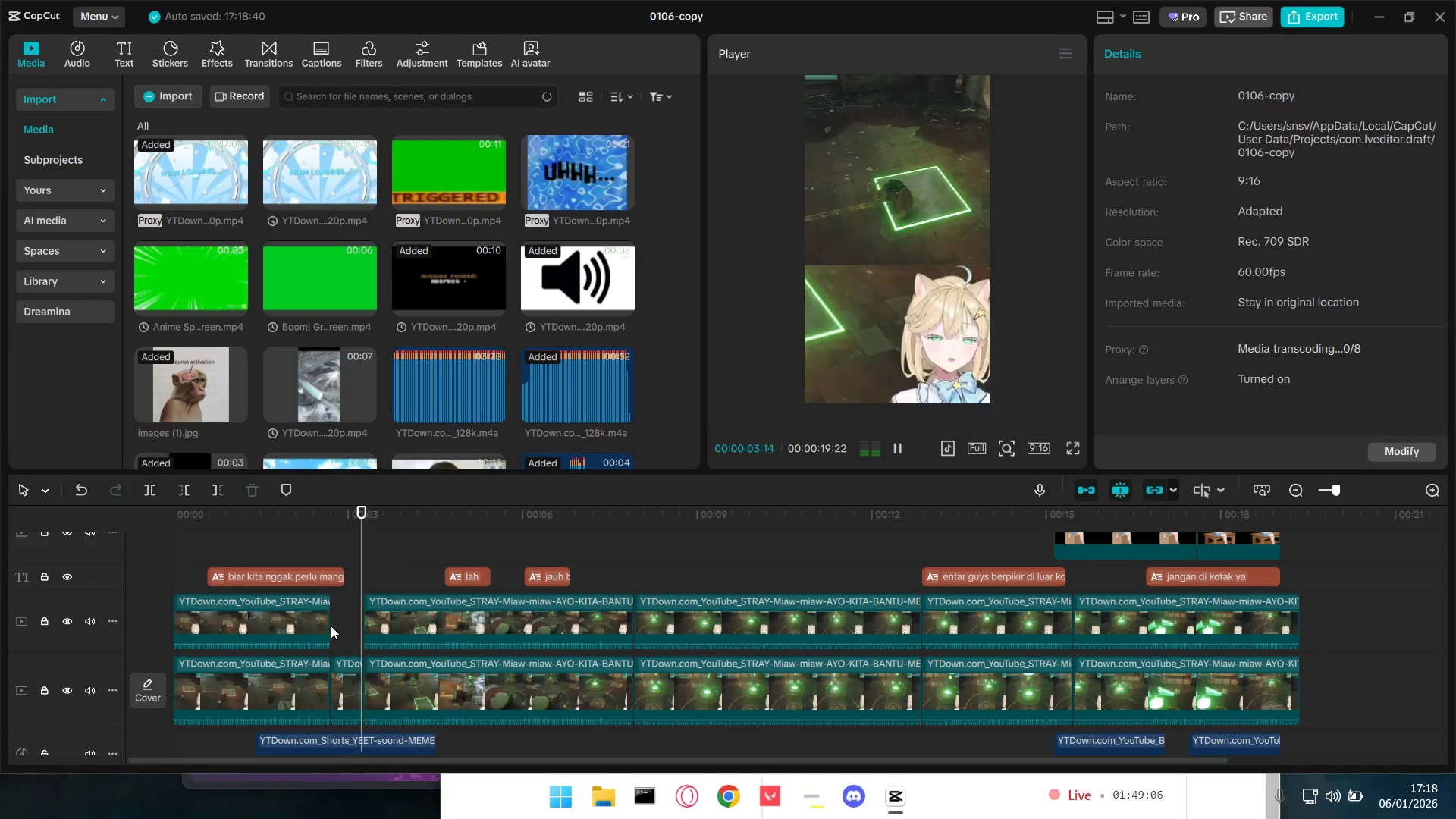 
key(Space)
 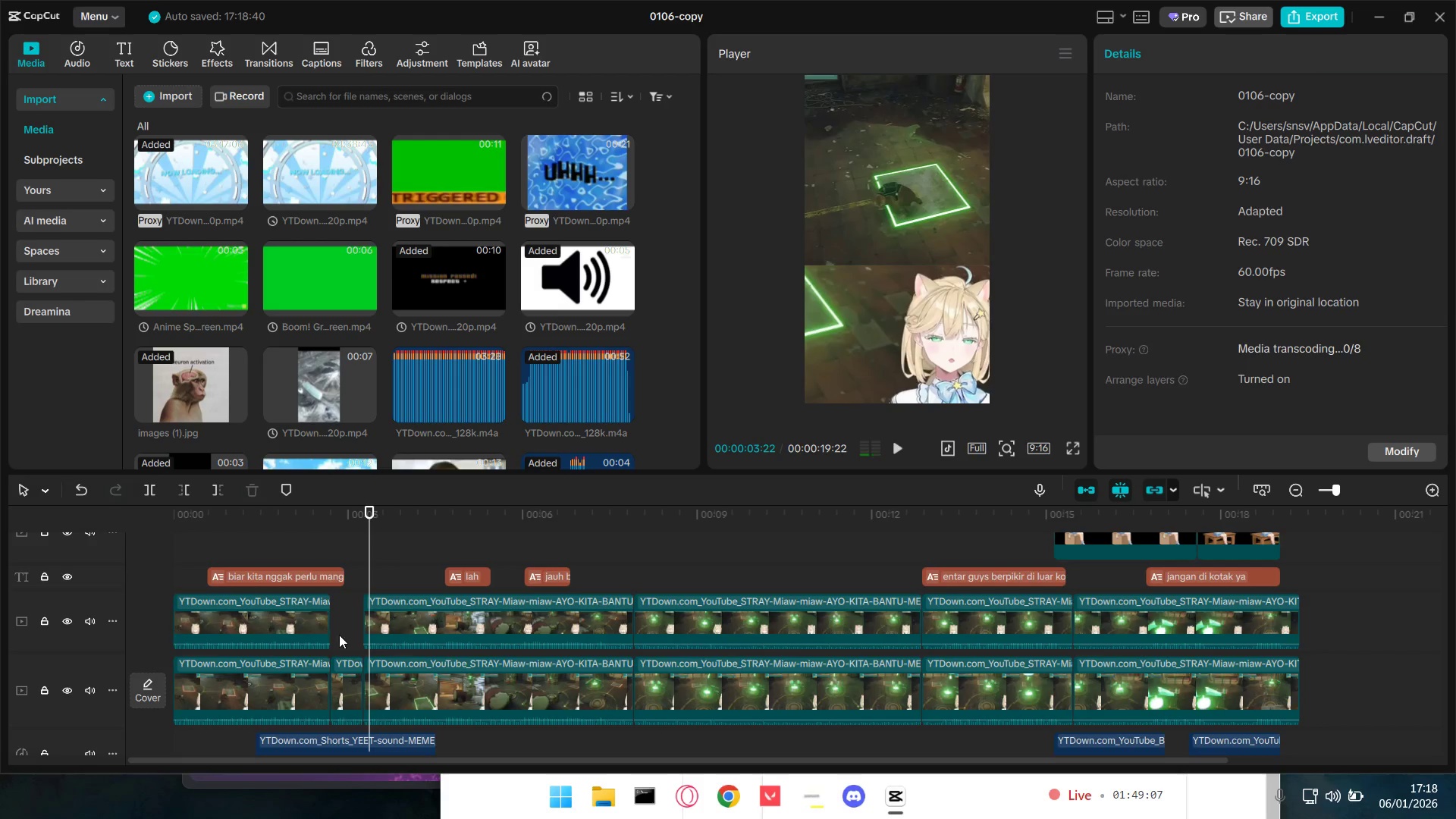 
hold_key(key=ControlLeft, duration=1.08)
scroll: coordinate [357, 680], scroll_direction: up, amount: 8.0
 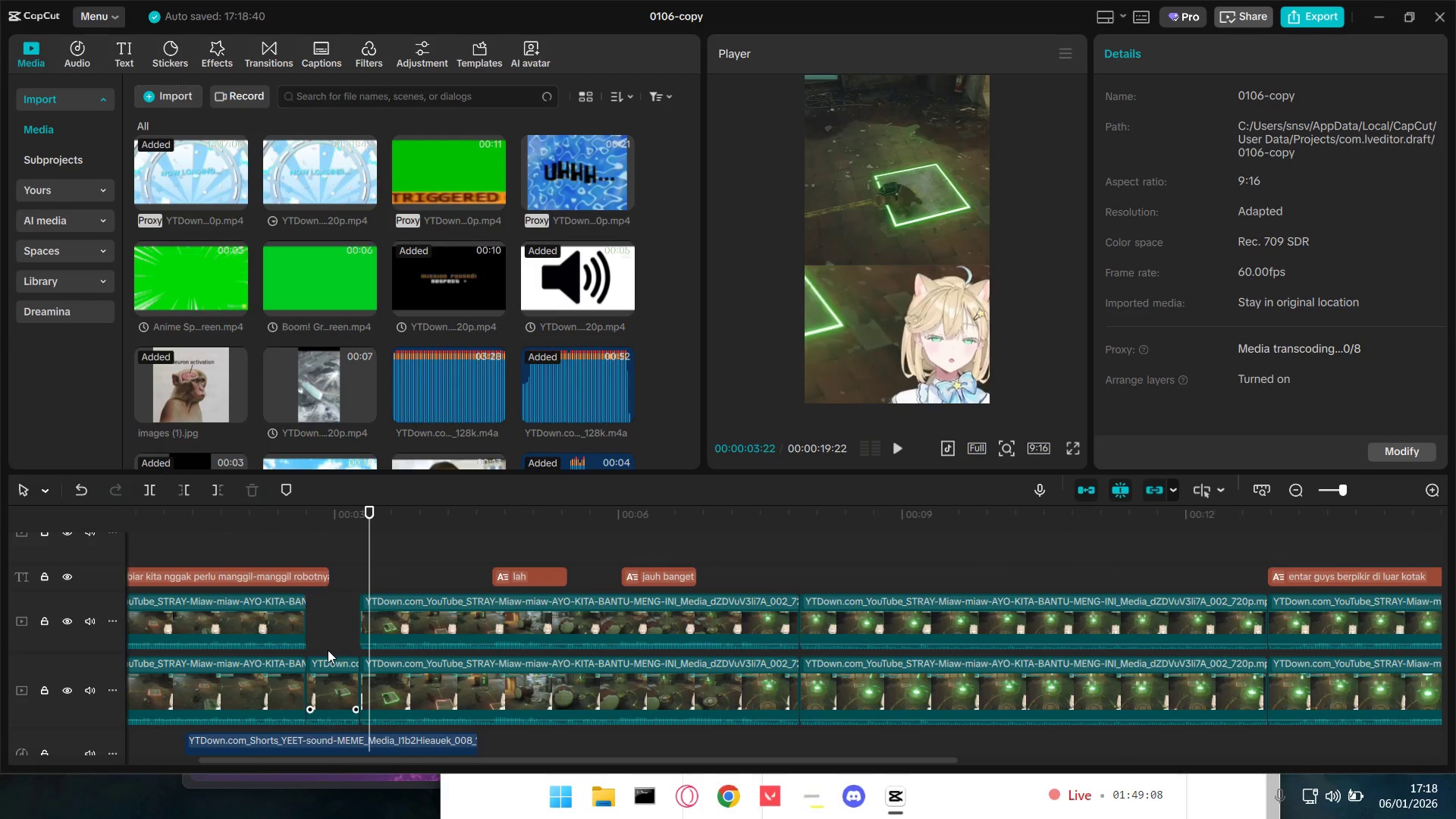 
left_click([328, 649])
 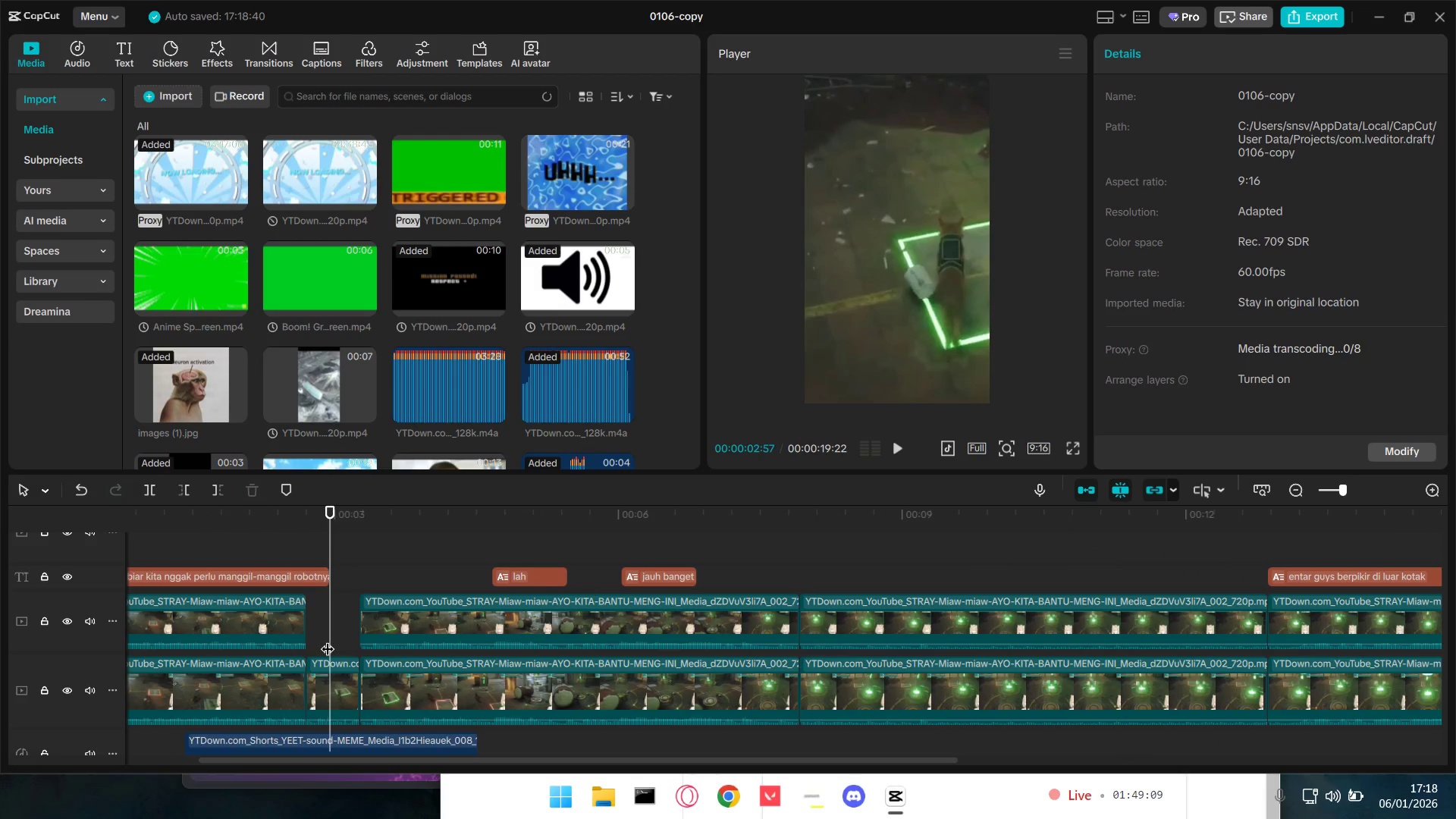 
left_click_drag(start_coordinate=[328, 639], to_coordinate=[353, 644])
 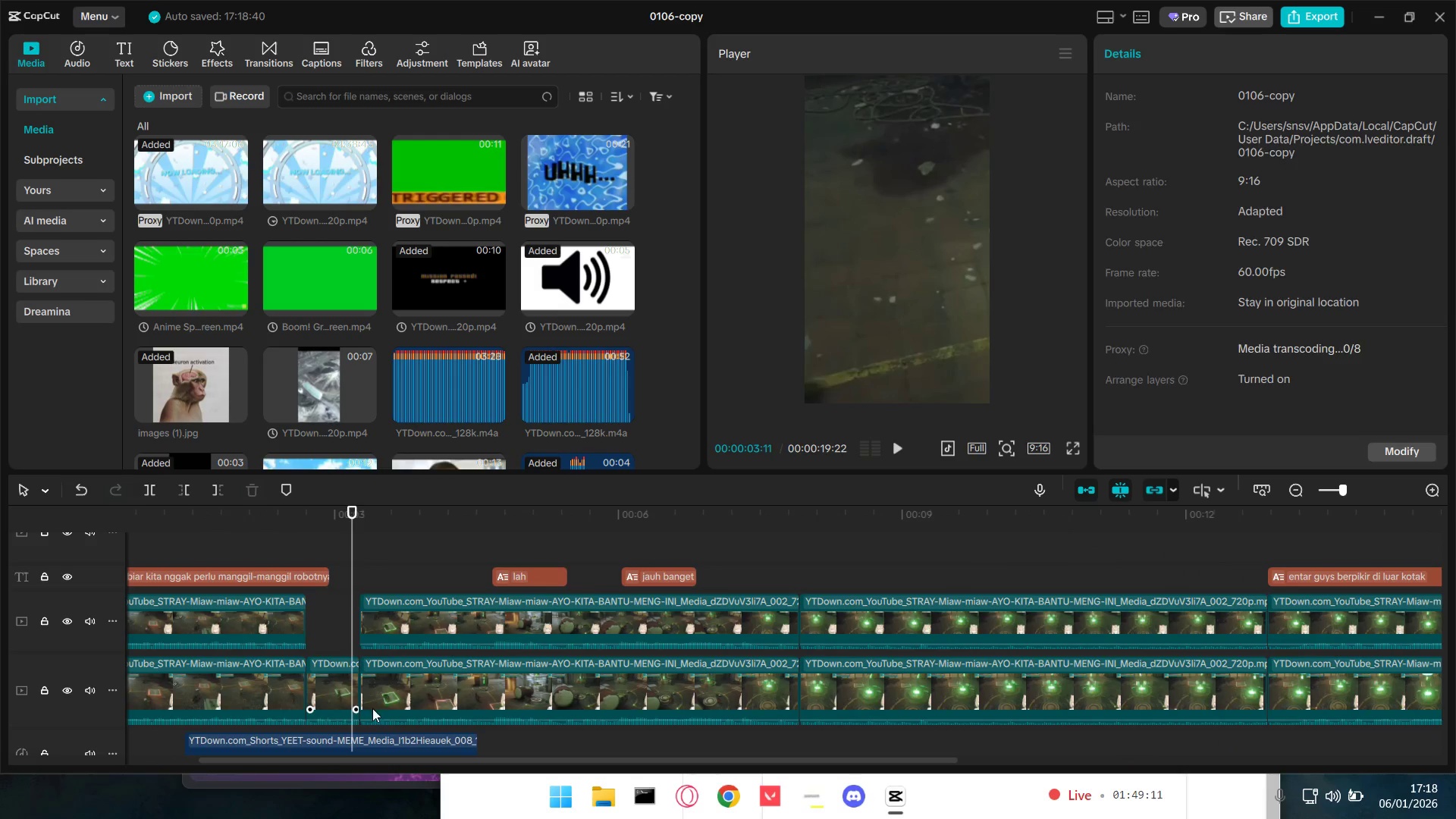 
hold_key(key=ControlLeft, duration=1.5)
 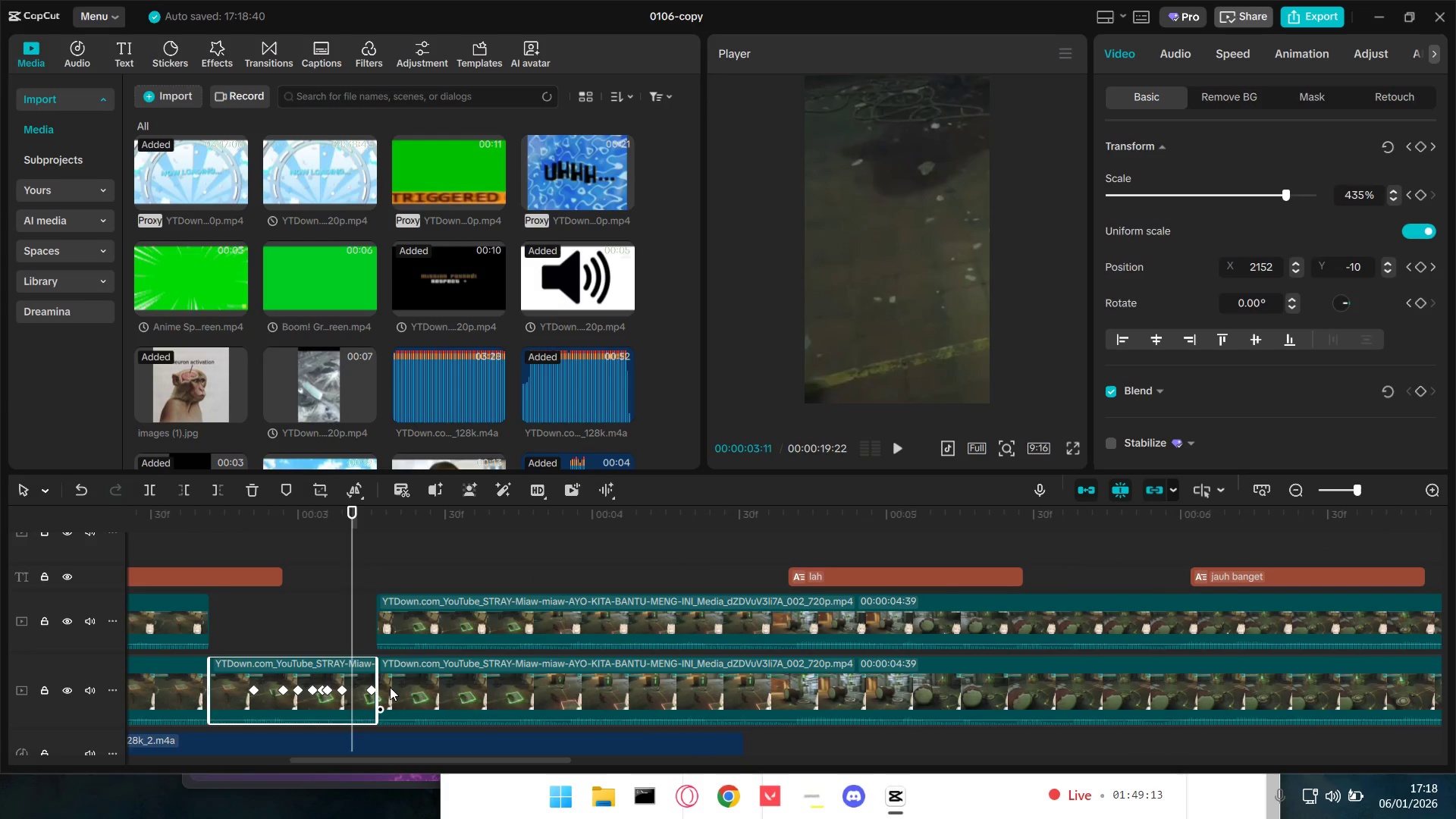 
hold_key(key=ControlLeft, duration=0.38)
 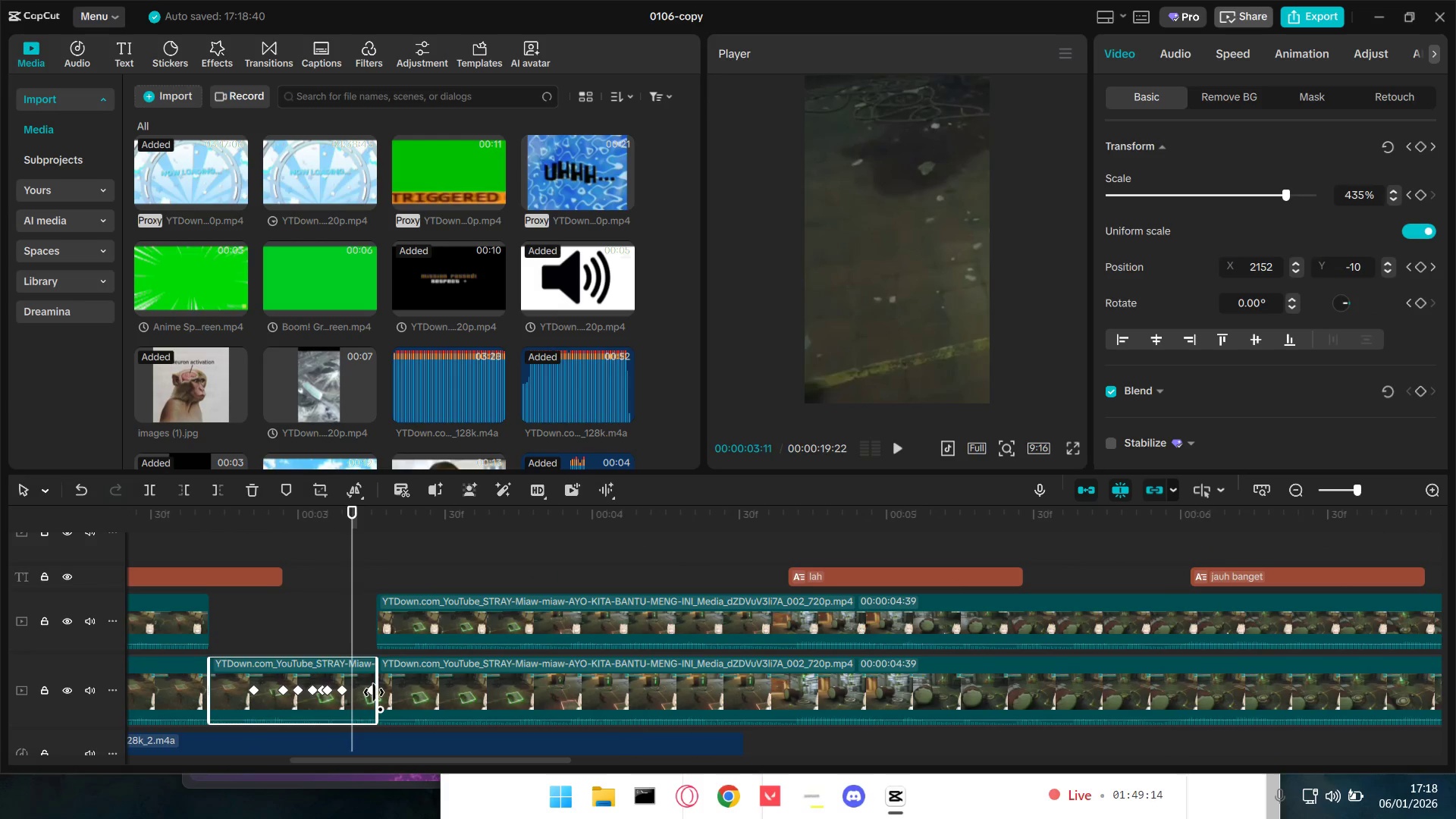 
scroll: coordinate [380, 701], scroll_direction: up, amount: 20.0
 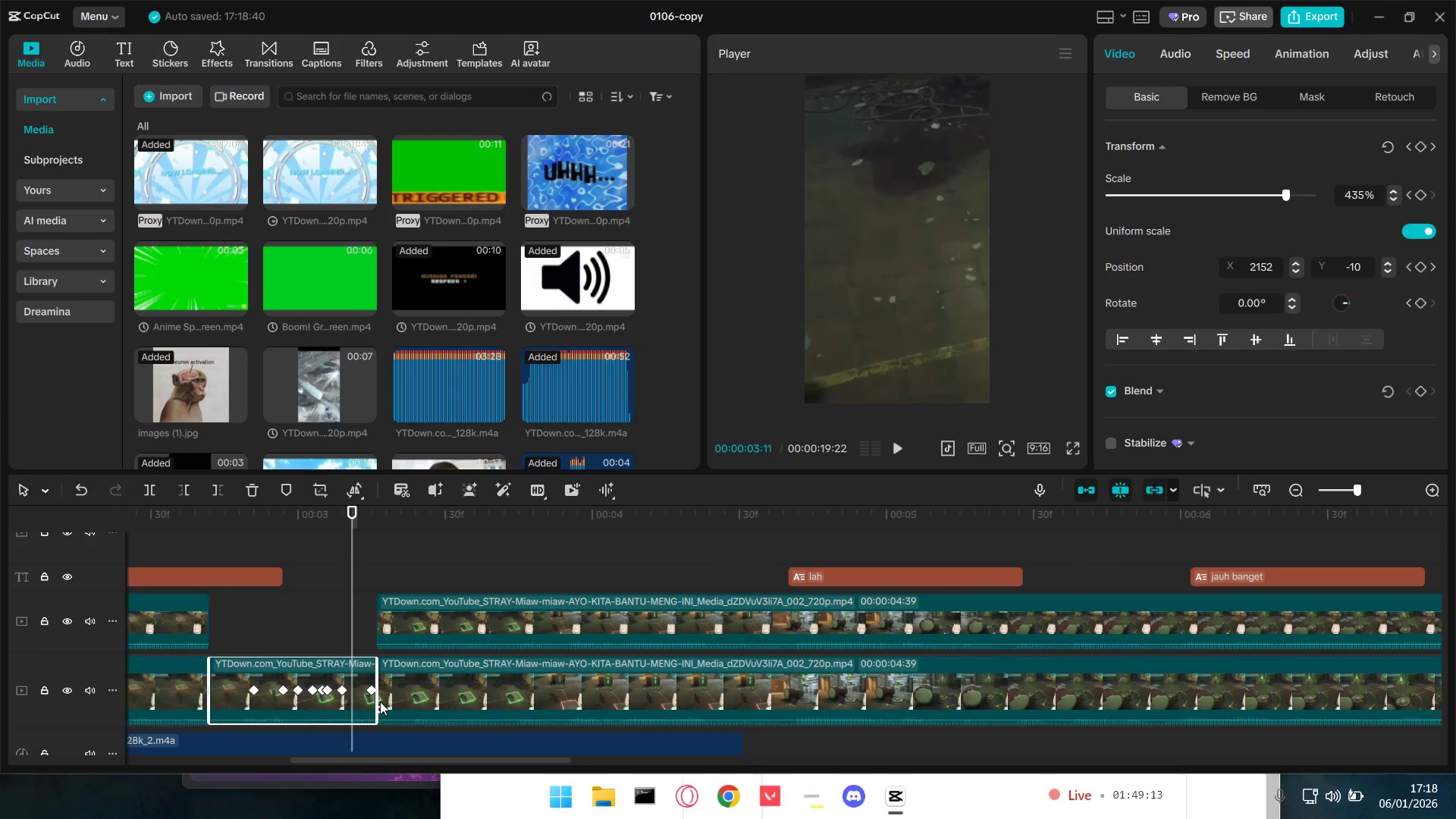 
left_click([372, 693])
 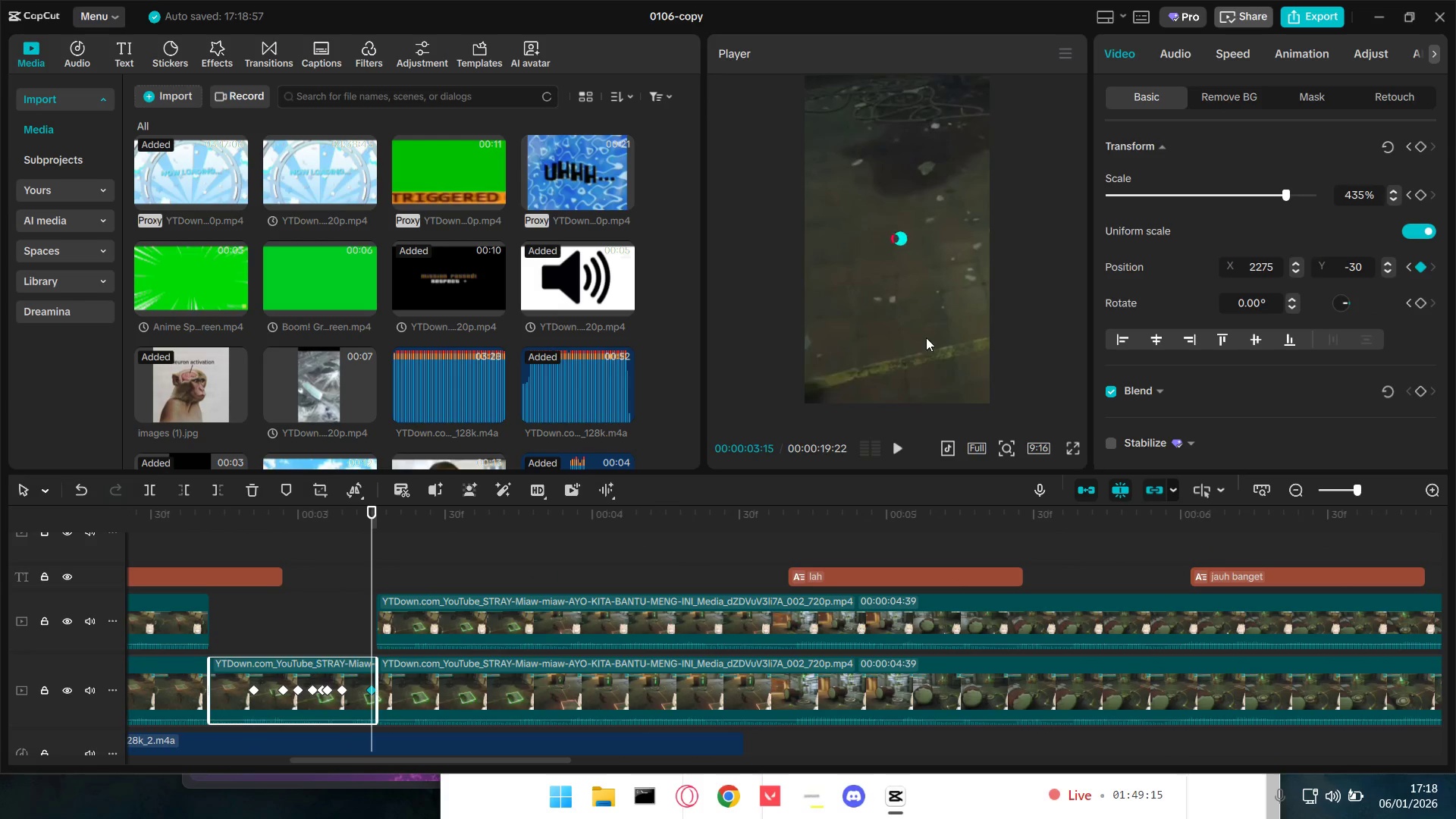 
left_click_drag(start_coordinate=[929, 314], to_coordinate=[1300, 100])
 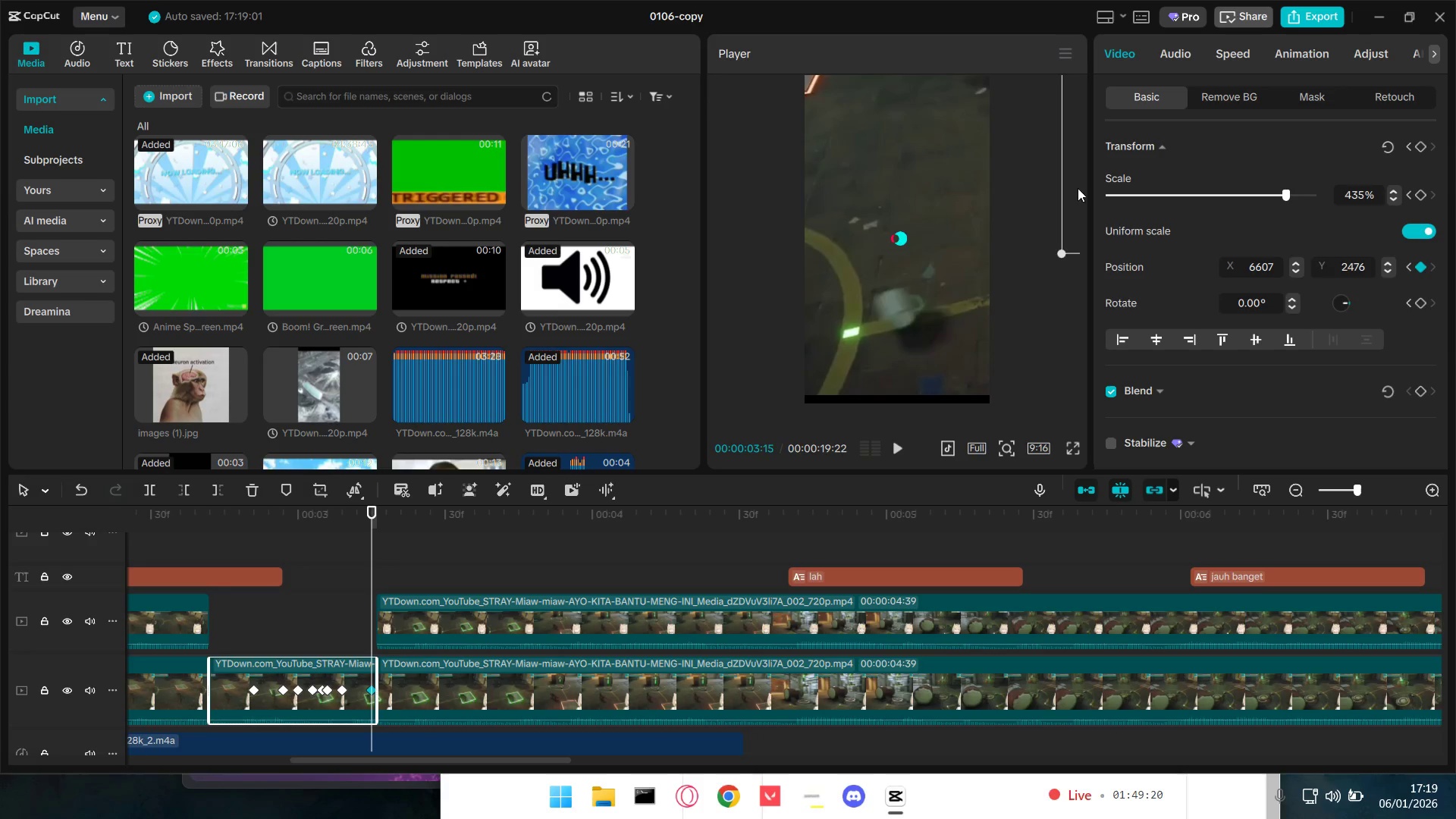 
left_click_drag(start_coordinate=[1072, 192], to_coordinate=[1041, 223])
 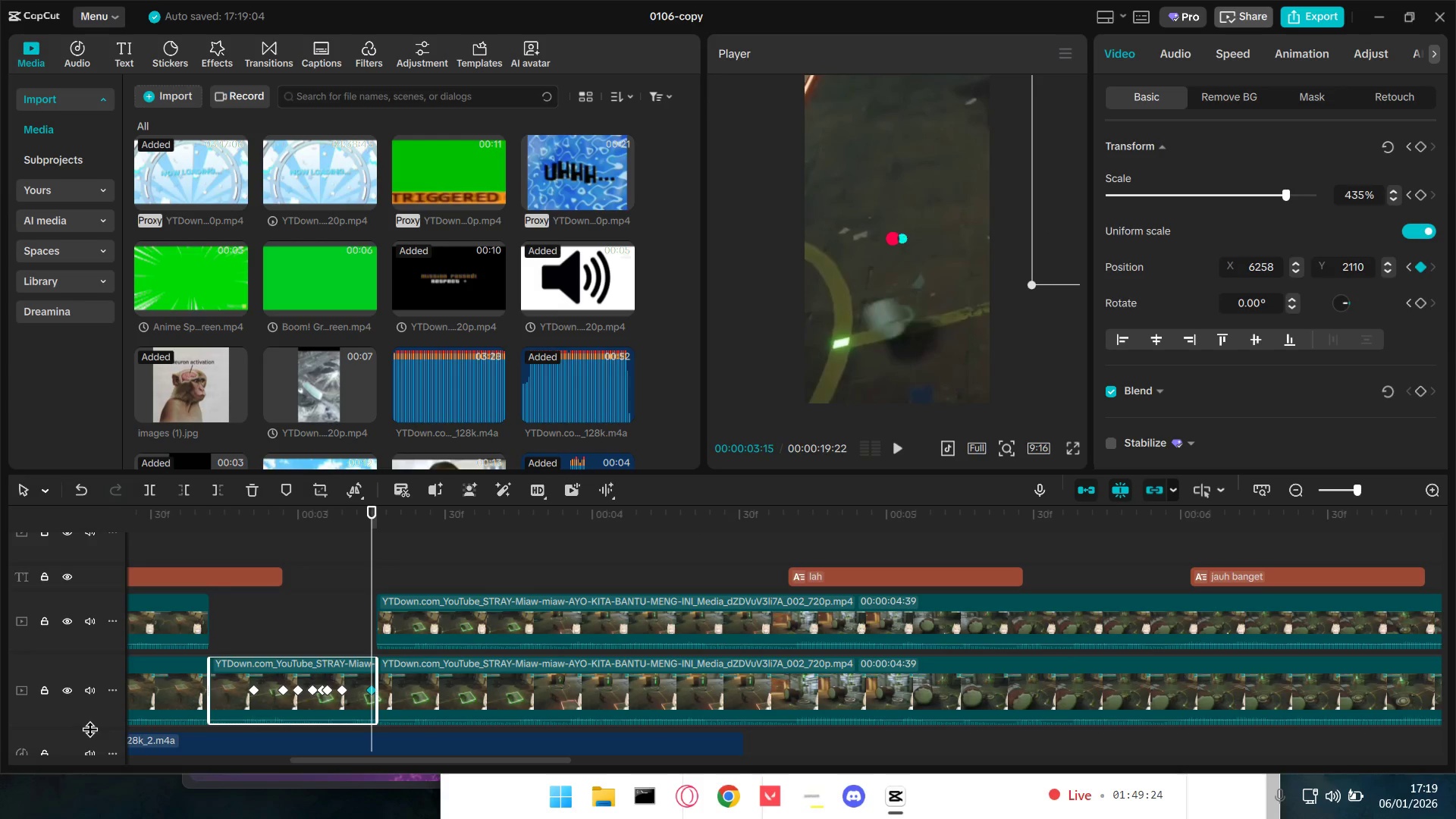 
left_click([278, 631])
 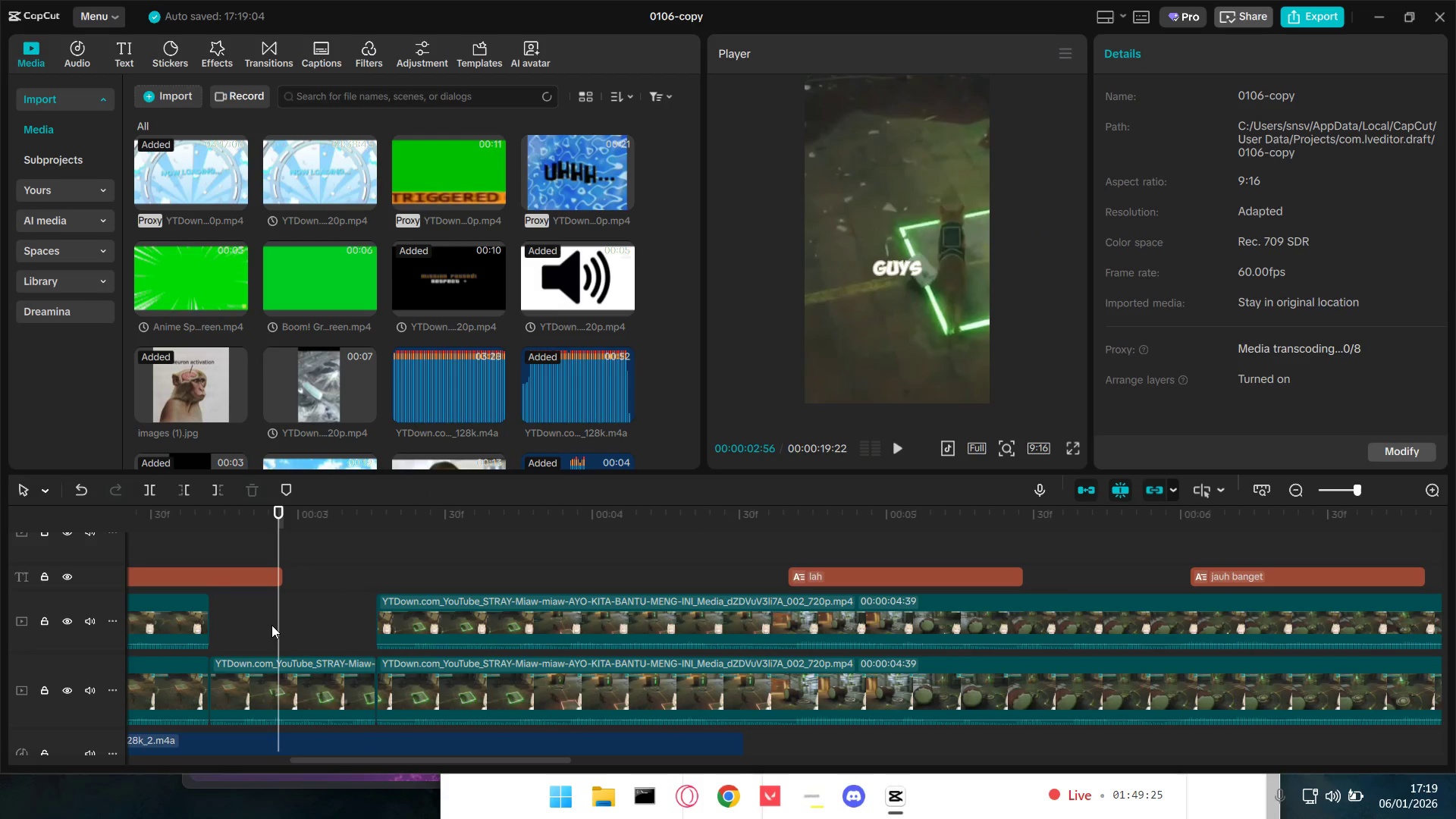 
left_click_drag(start_coordinate=[273, 624], to_coordinate=[166, 634])
 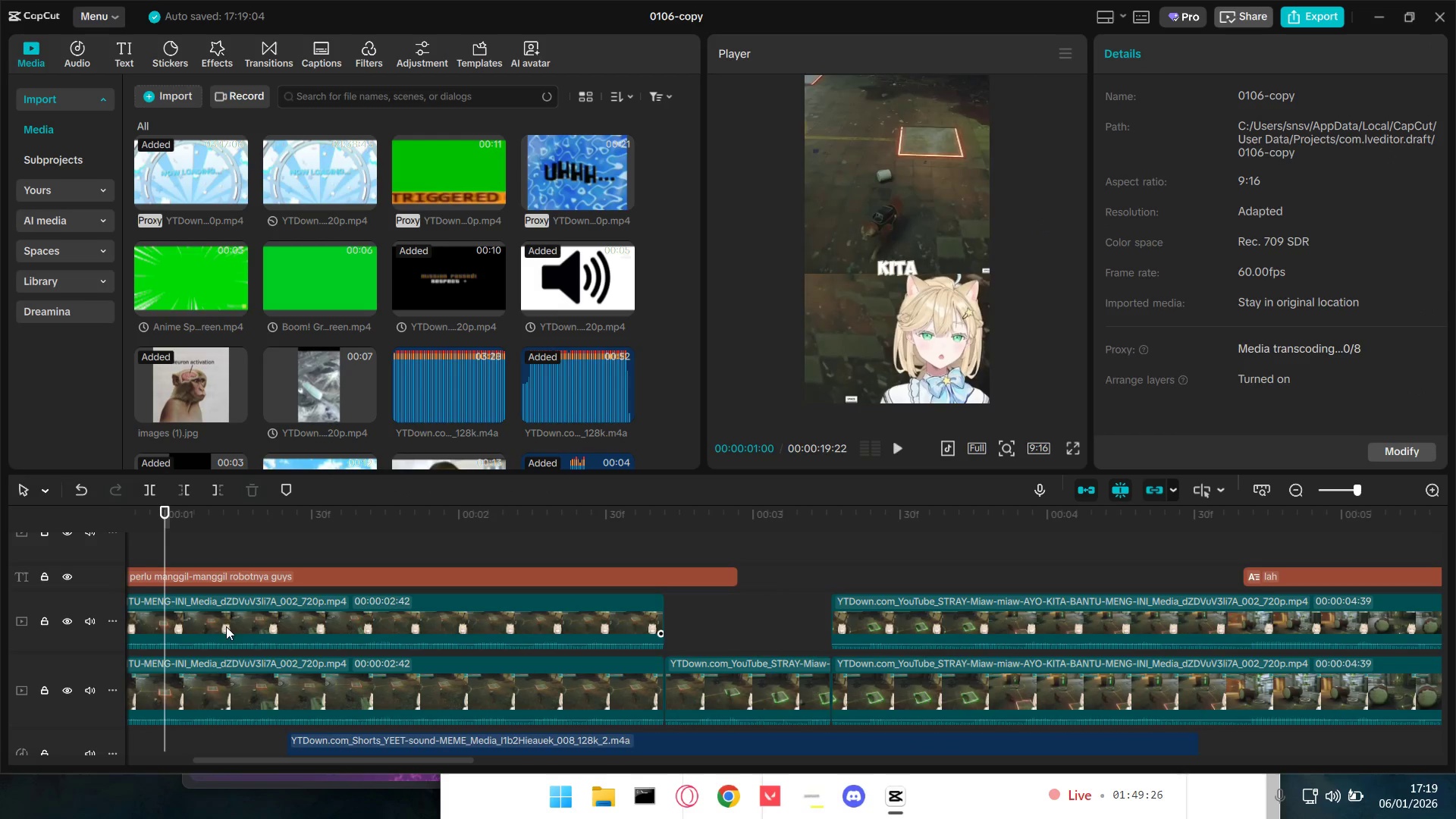 
key(Space)
 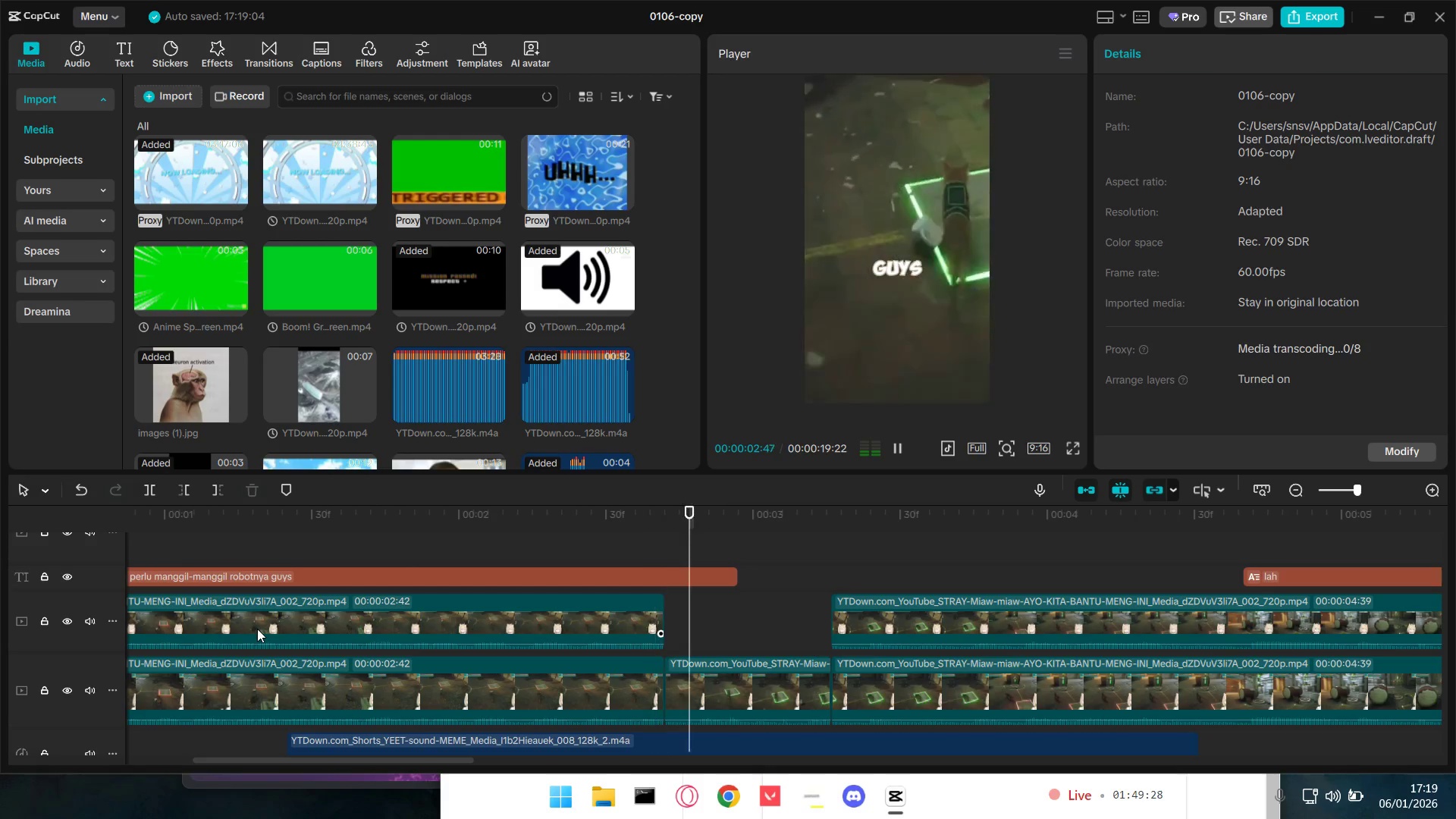 
key(Space)
 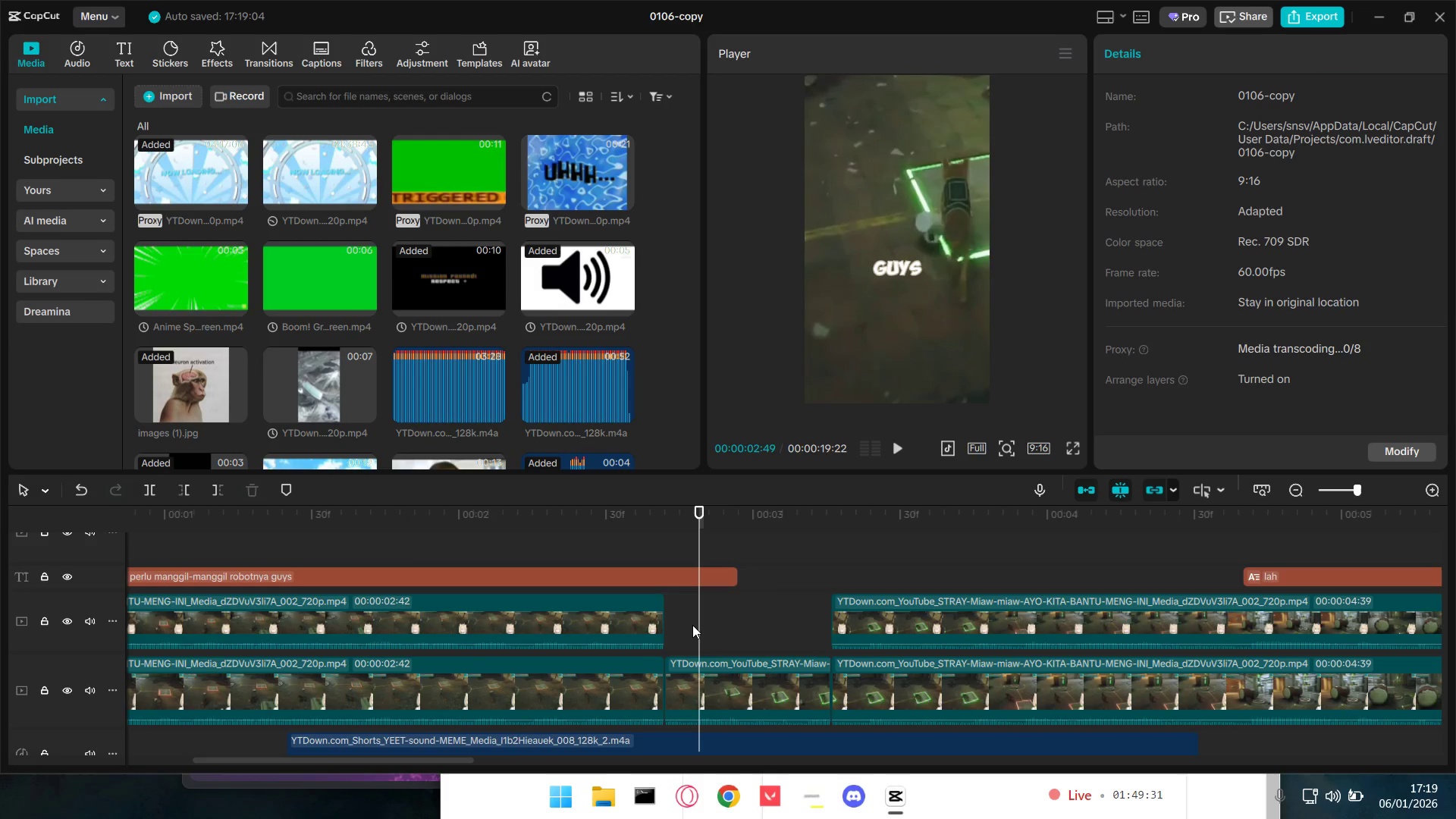 
left_click_drag(start_coordinate=[698, 623], to_coordinate=[808, 633])
 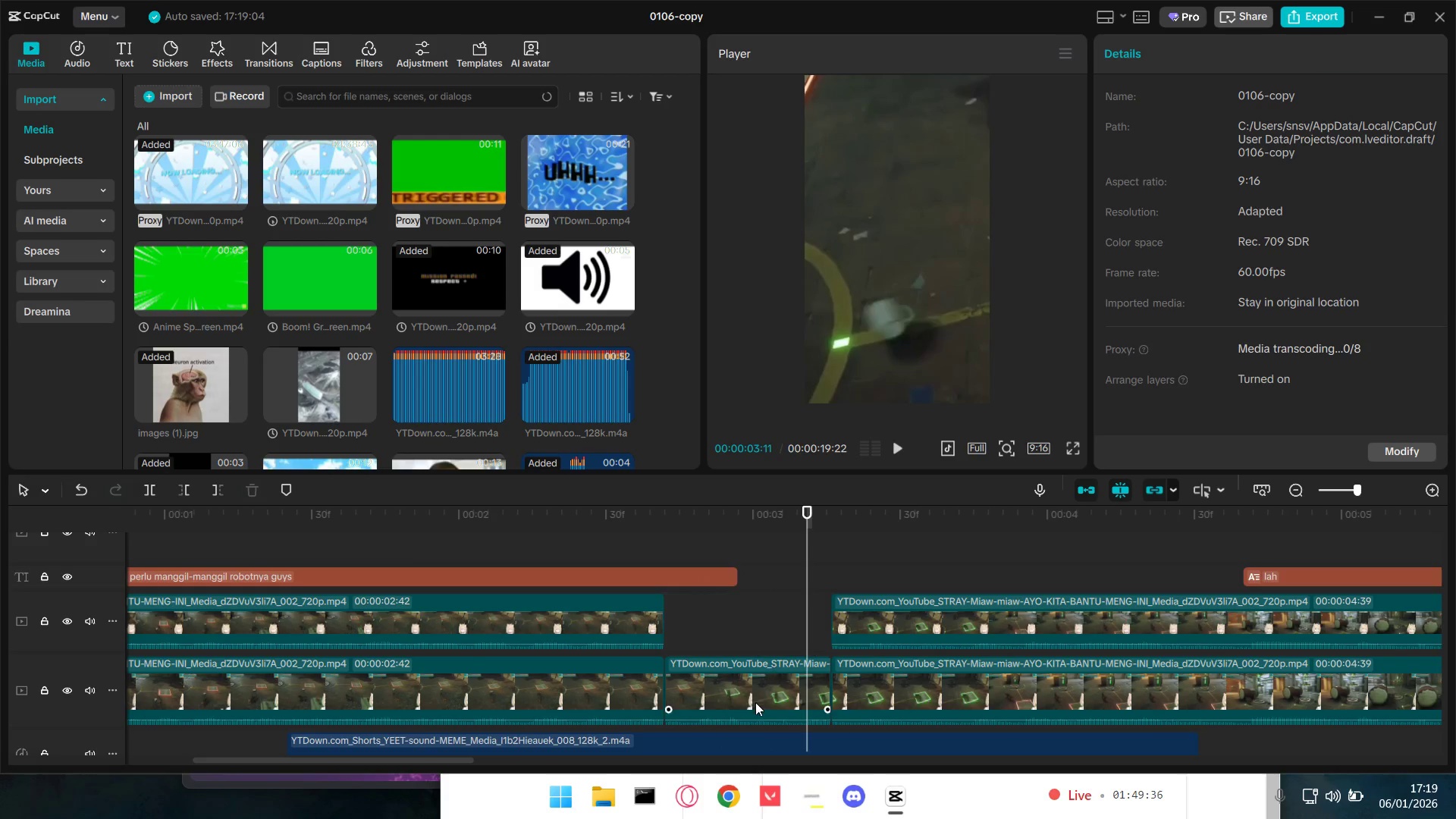 
left_click([755, 702])
 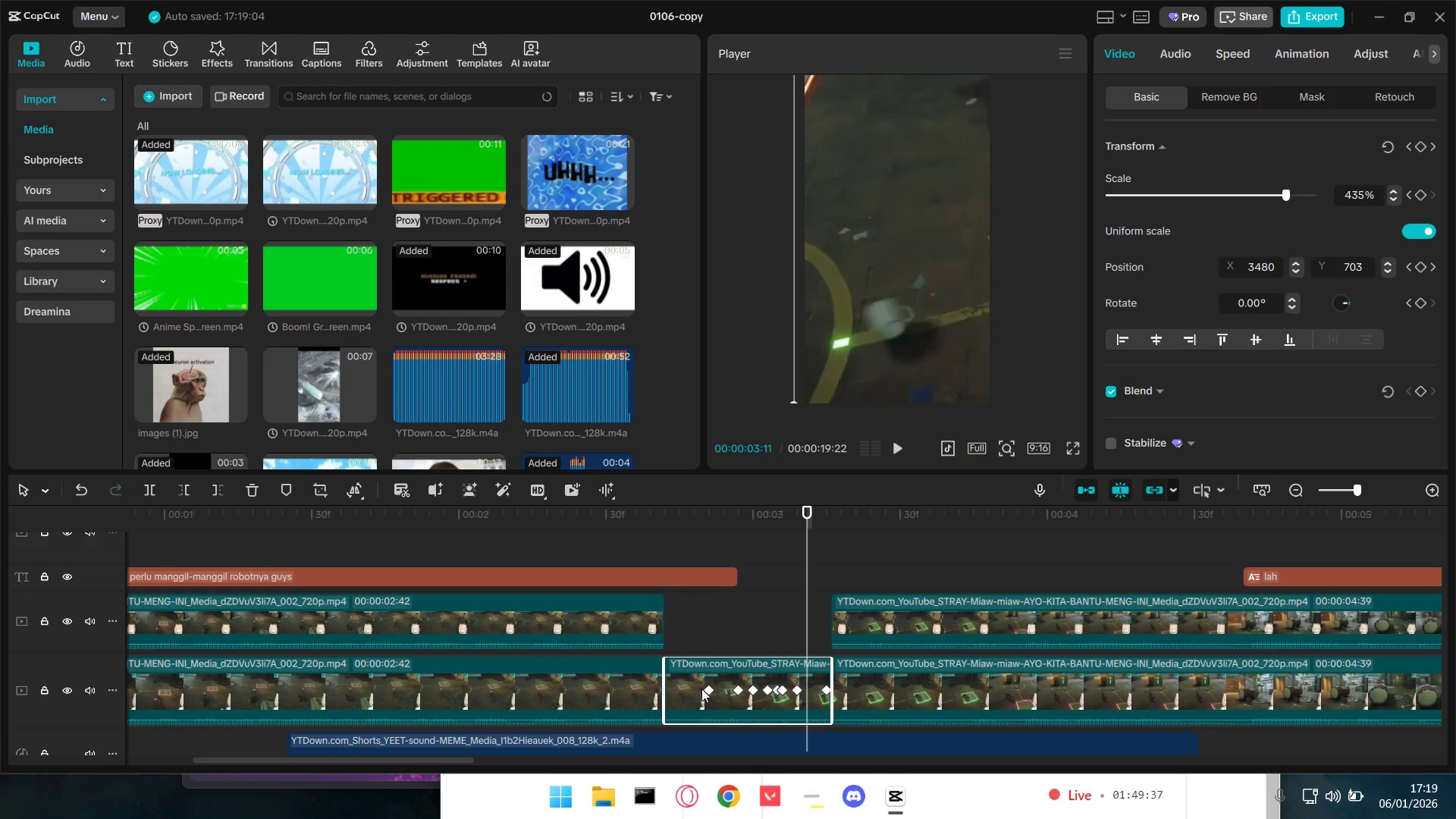 
left_click([709, 686])
 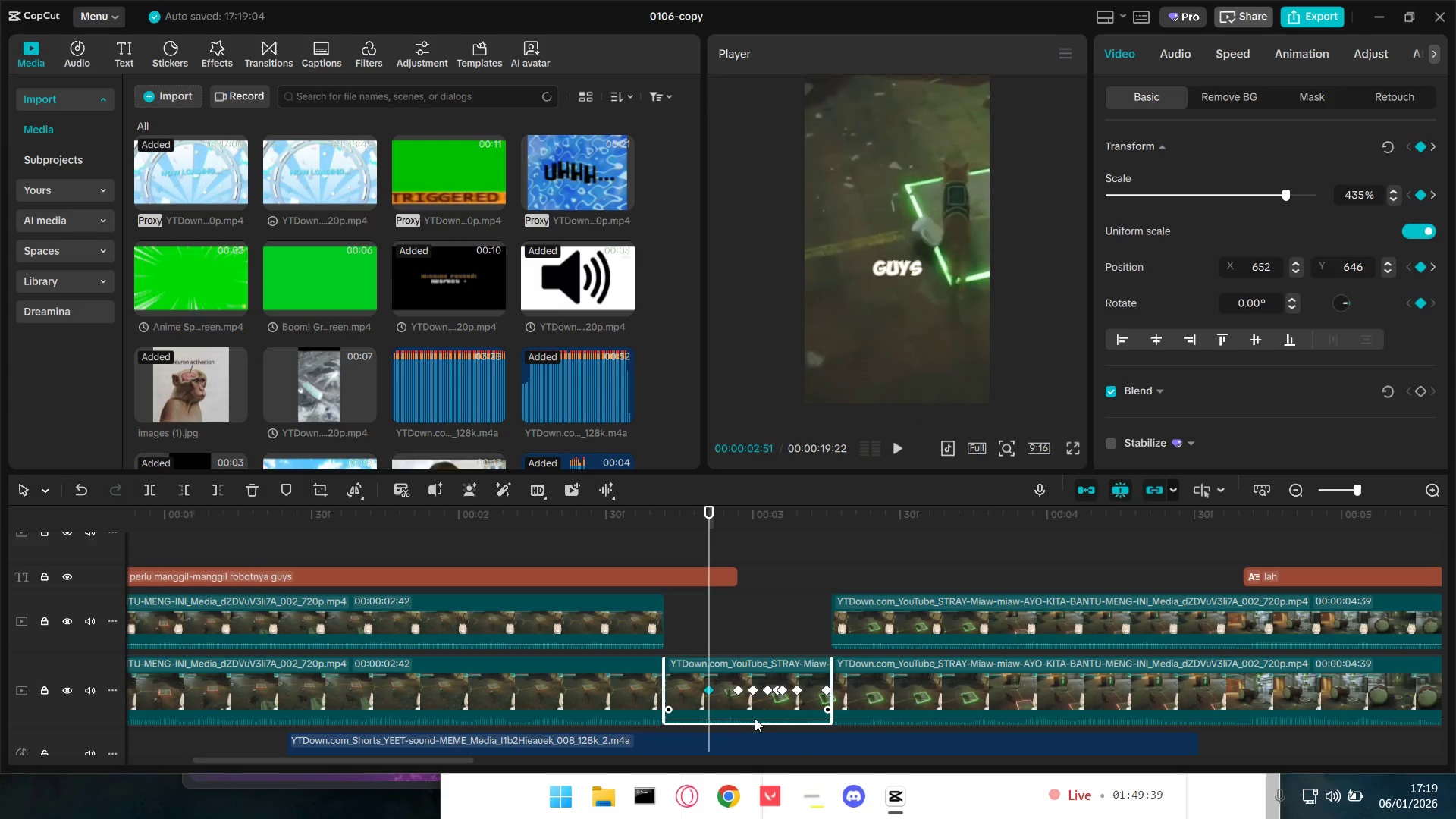 
key(Backspace)
 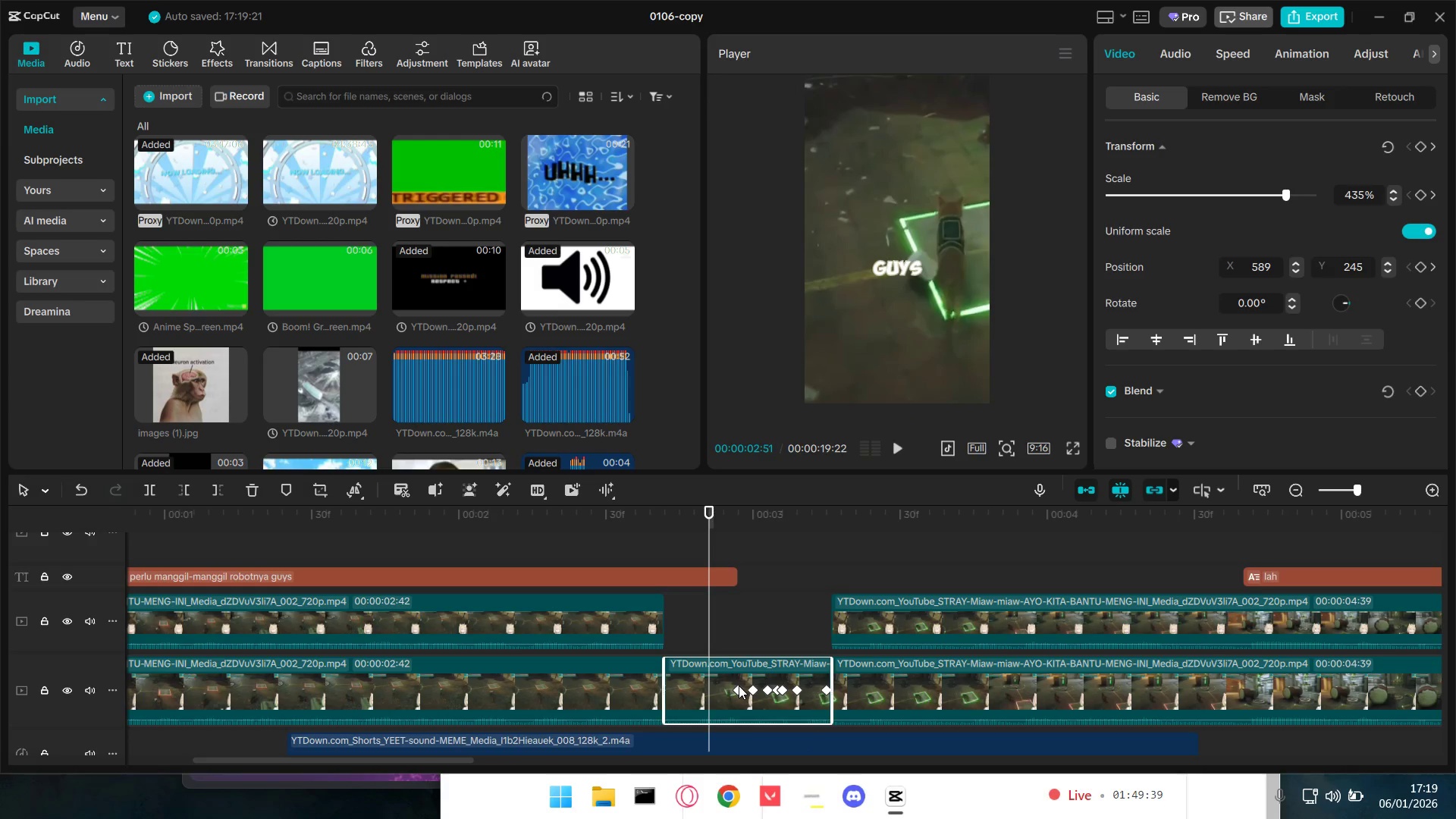 
left_click([739, 688])
 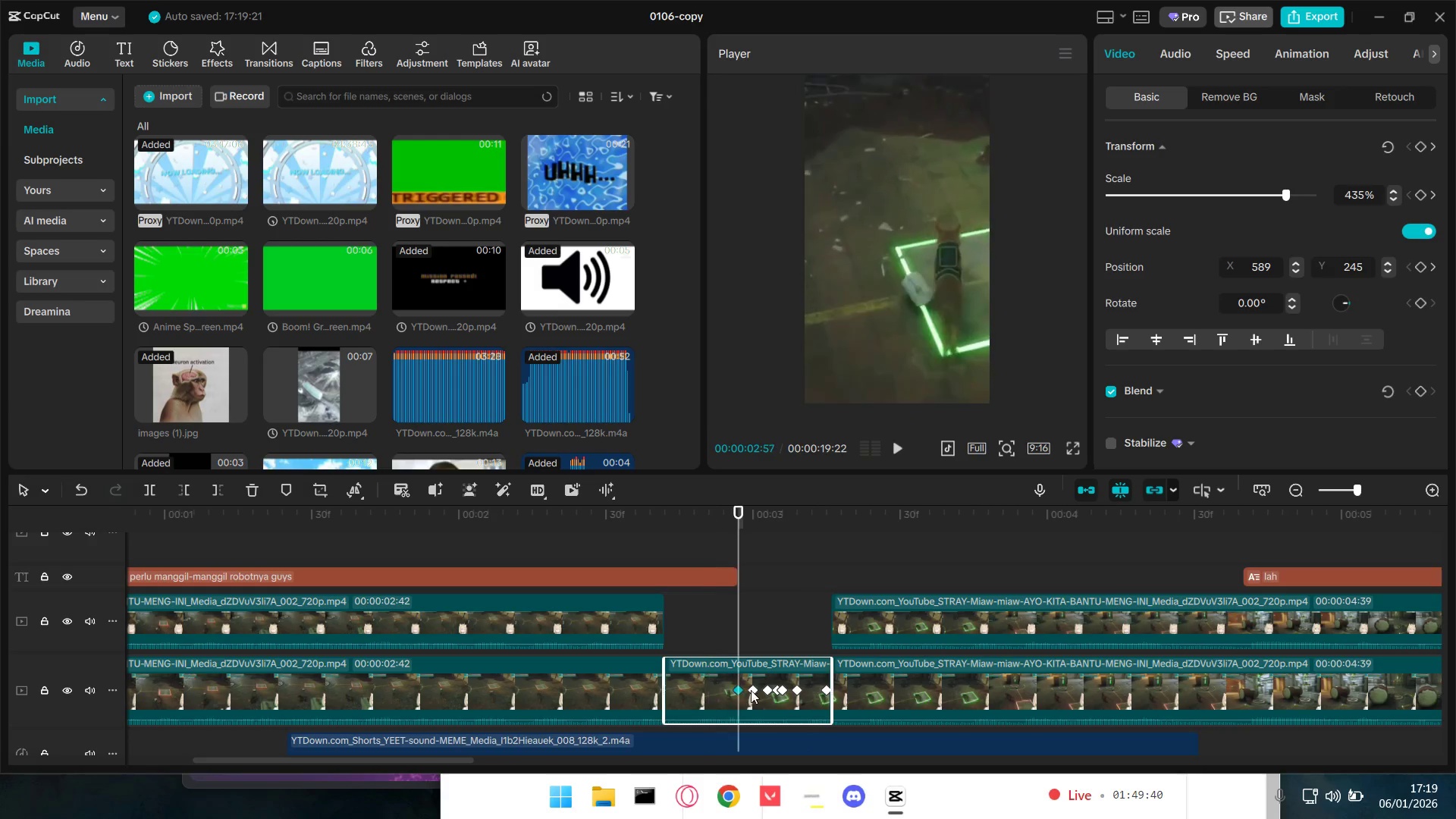 
key(Backspace)
 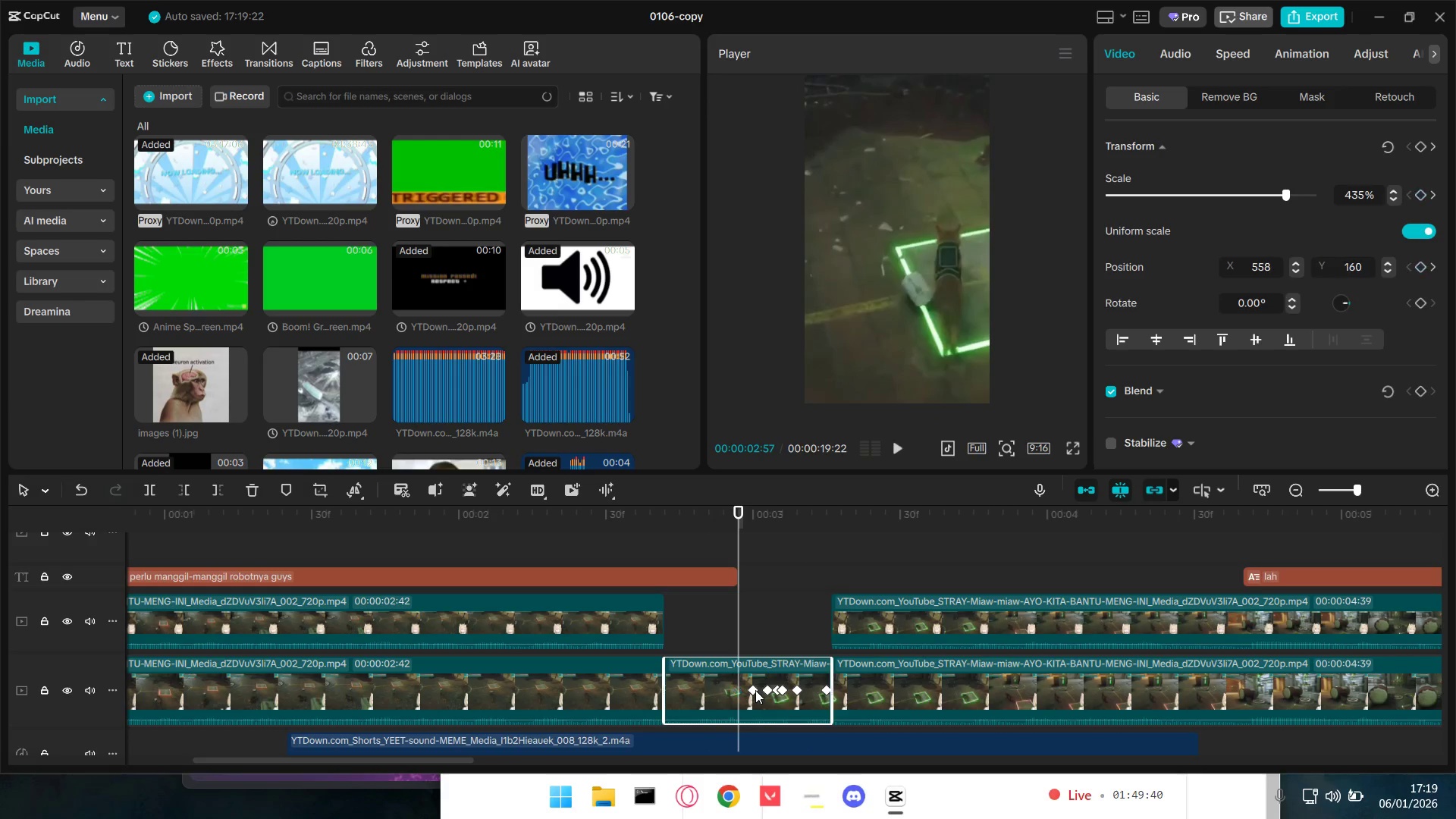 
double_click([755, 690])
 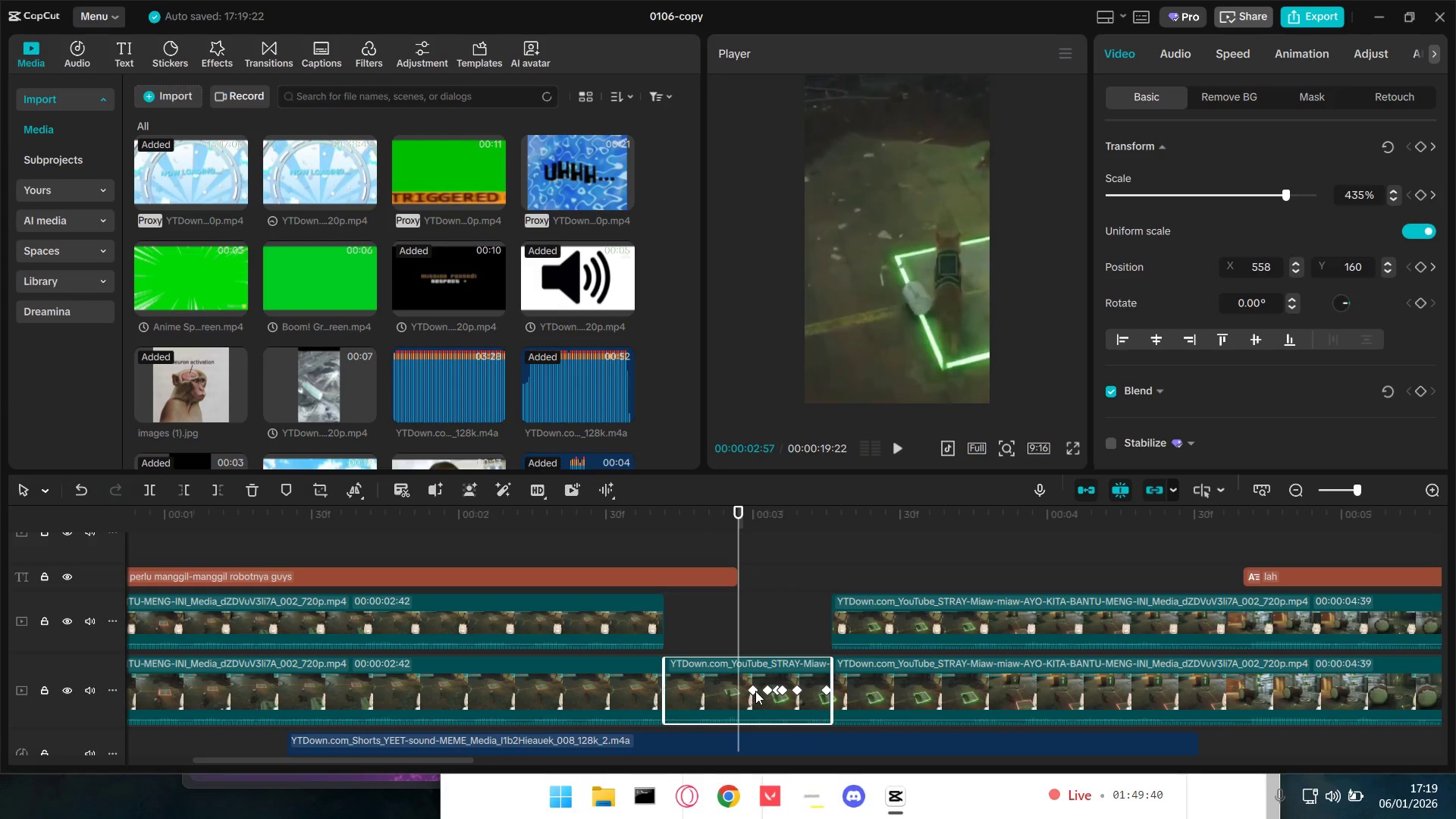 
key(Backspace)
 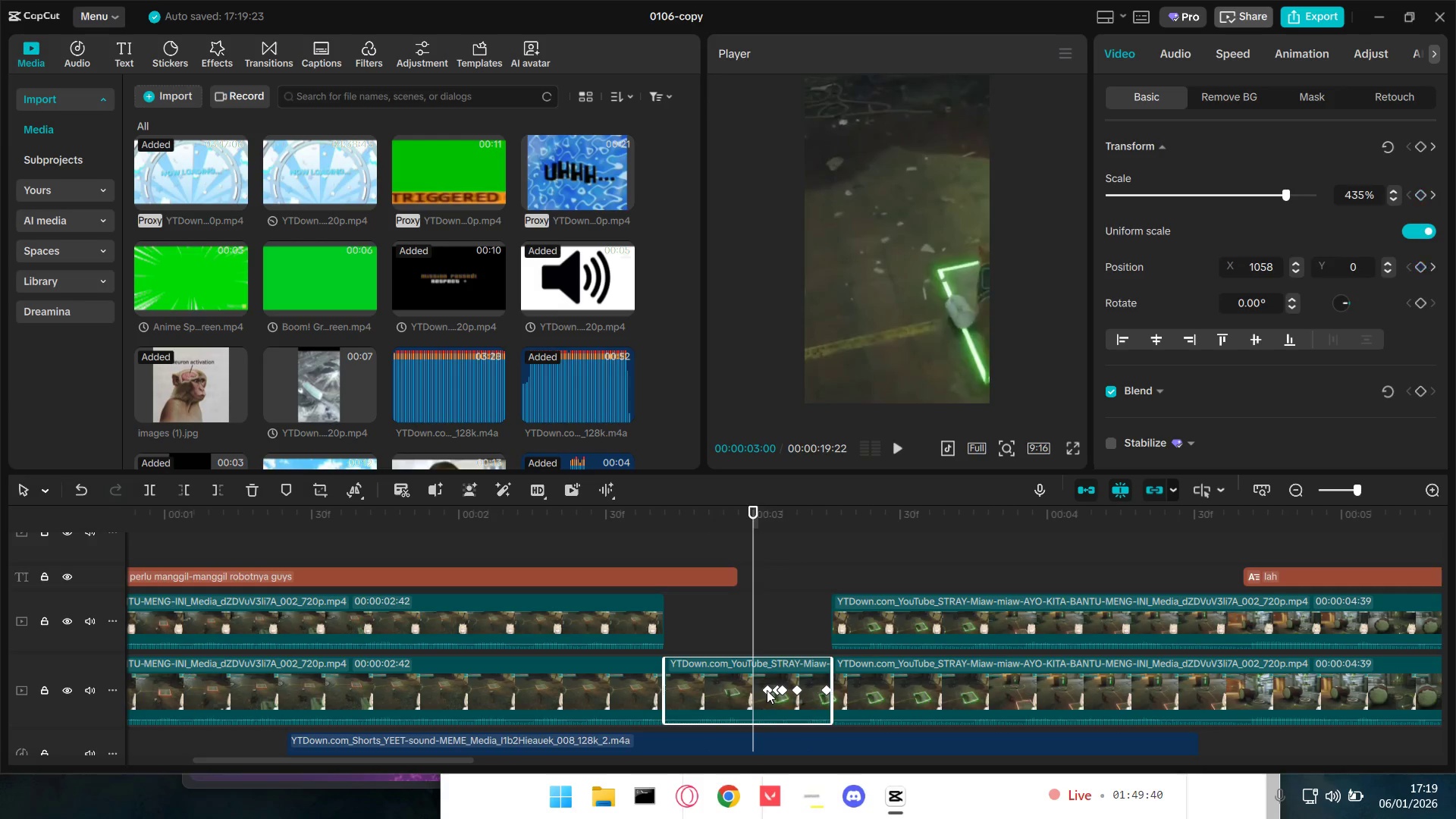 
key(Backspace)
 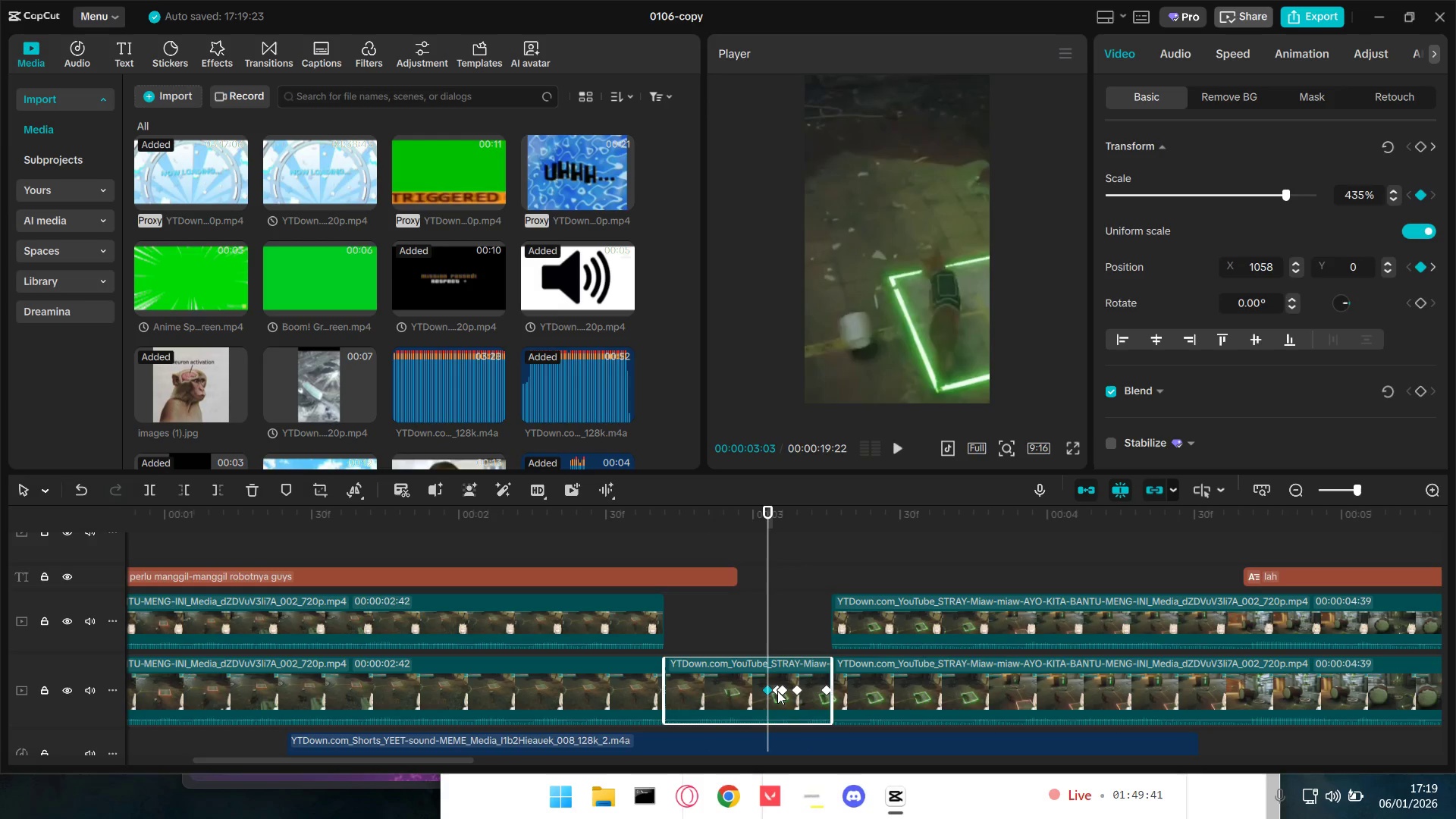 
triple_click([777, 691])
 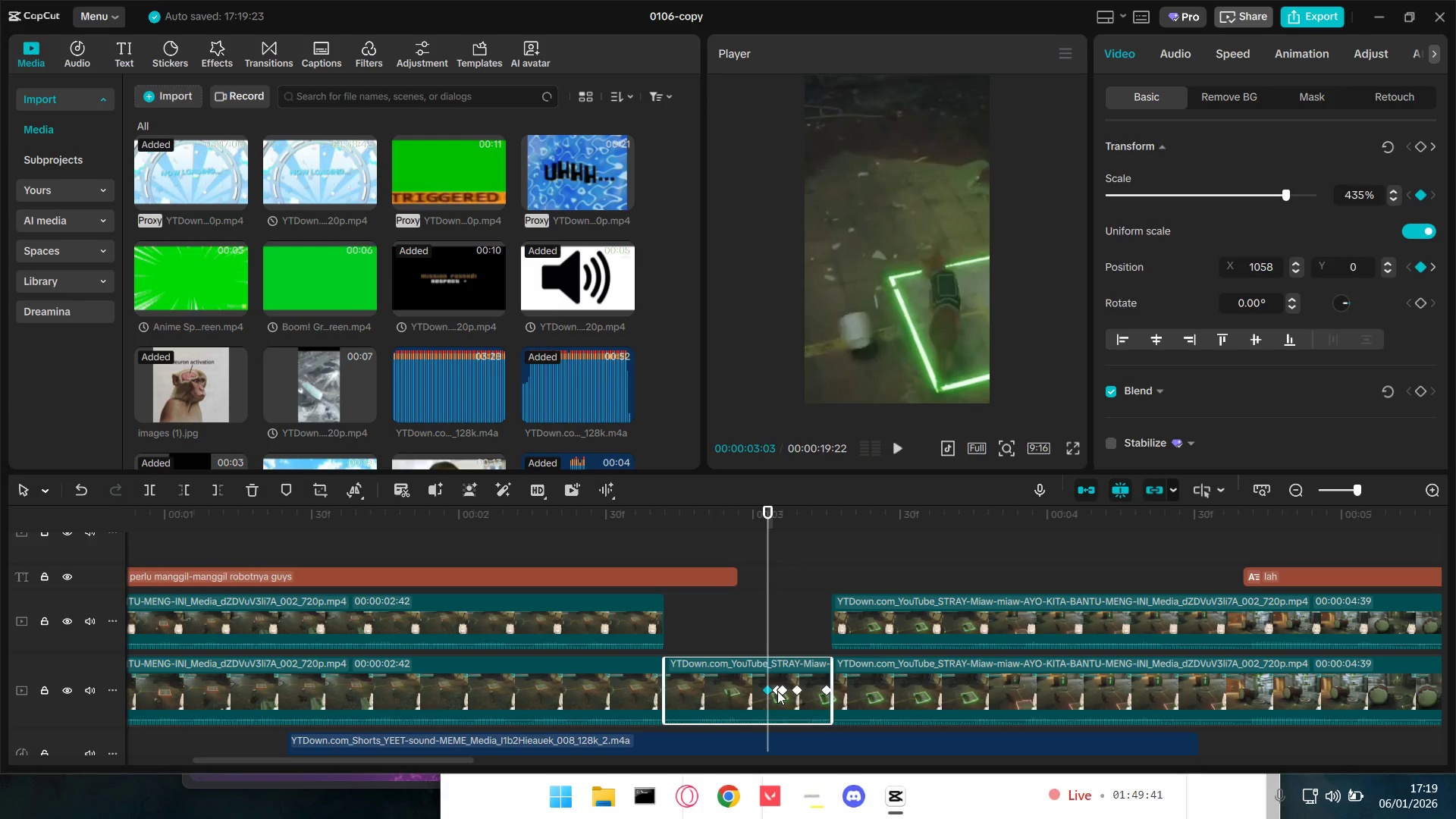 
key(Backspace)
 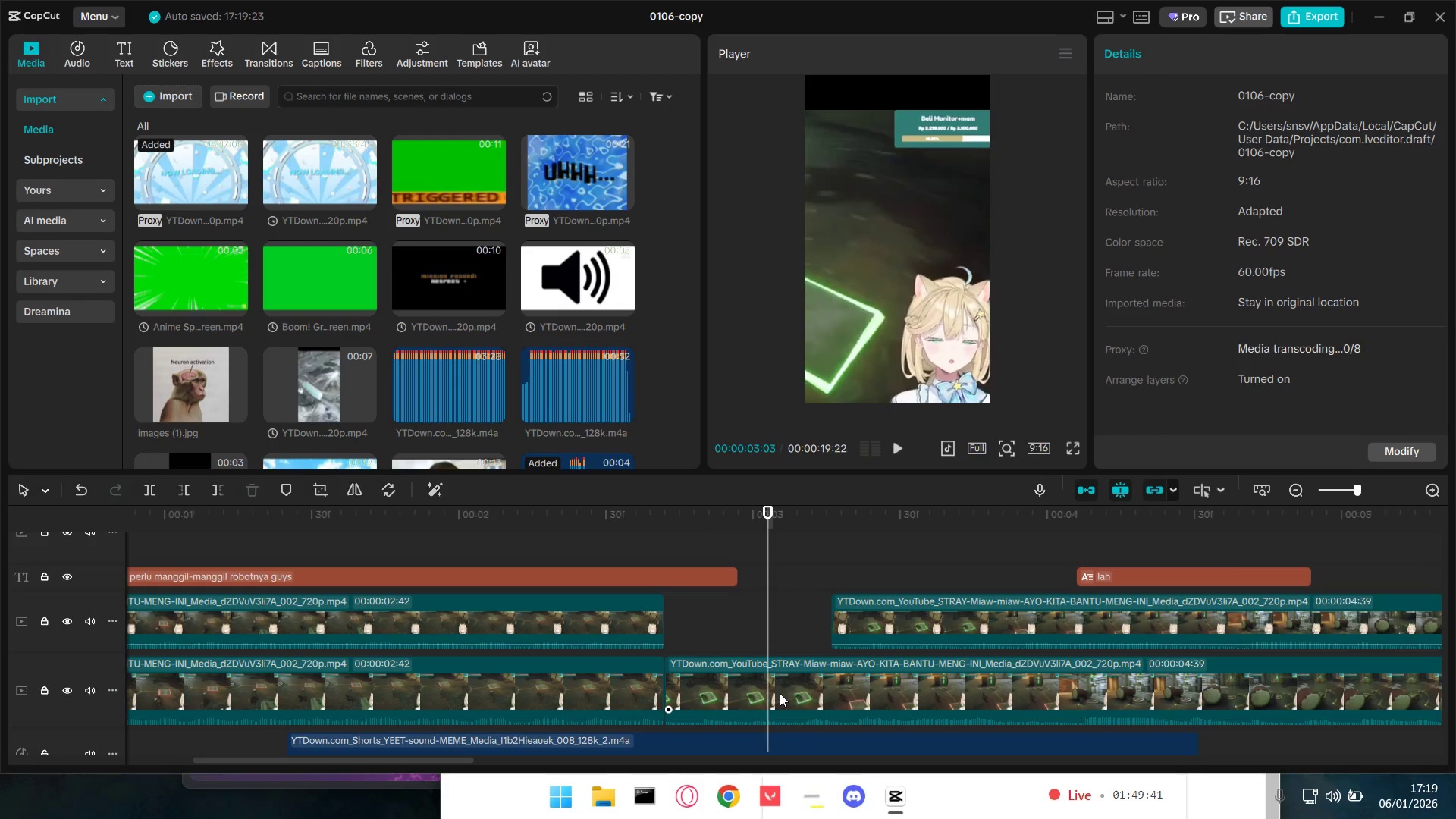 
triple_click([780, 693])
 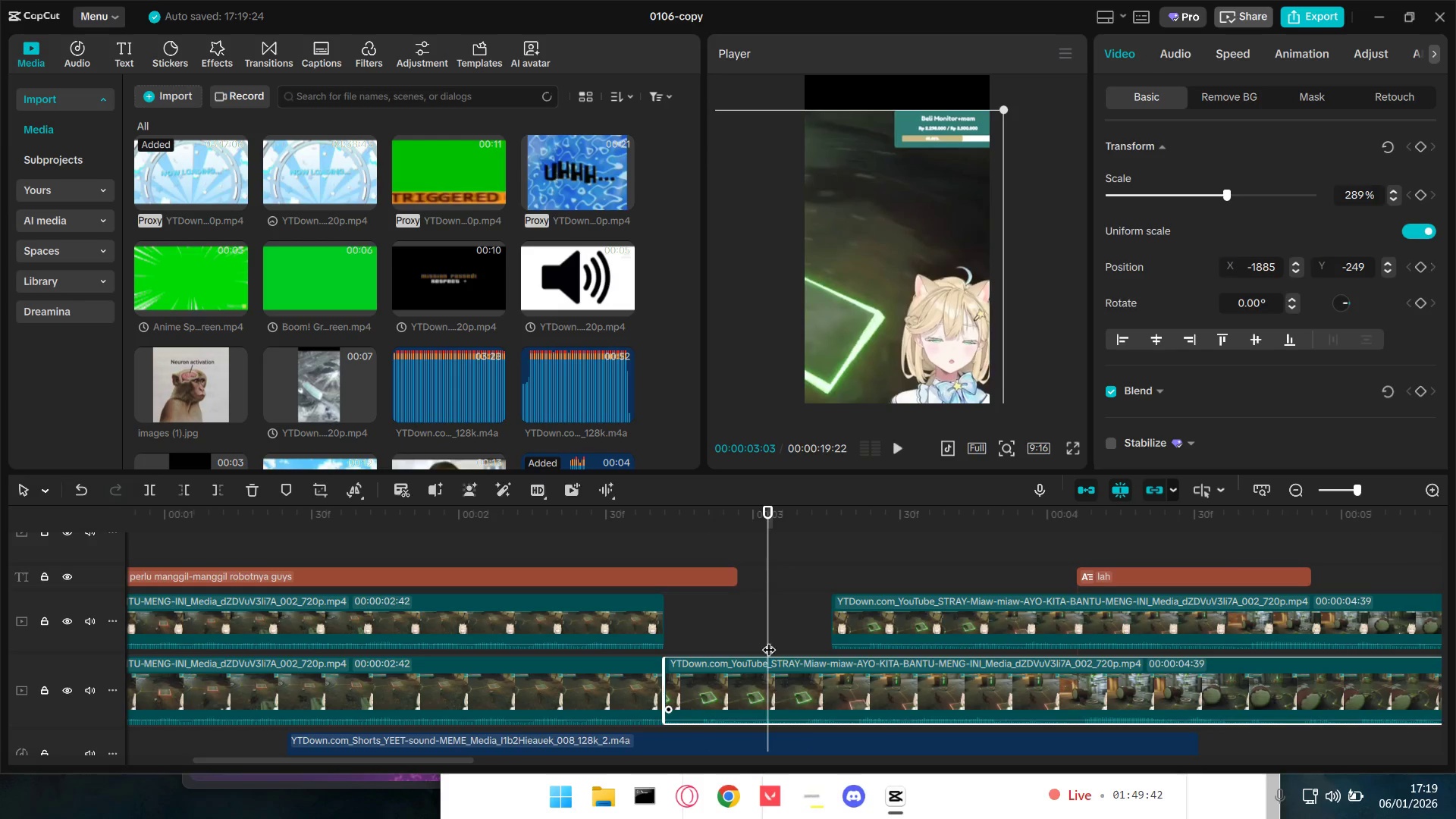 
triple_click([764, 623])
 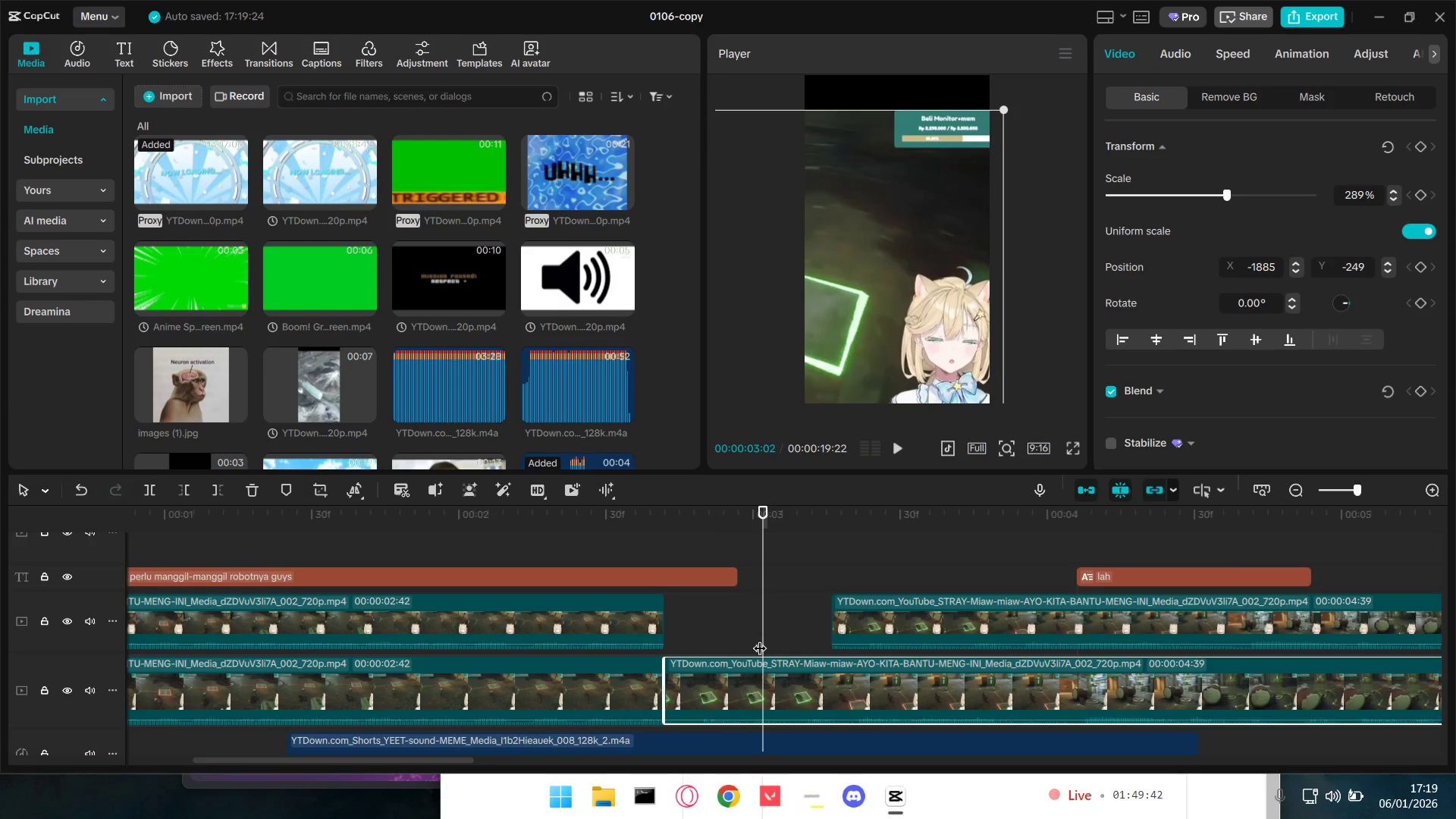 
key(Control+Z)
 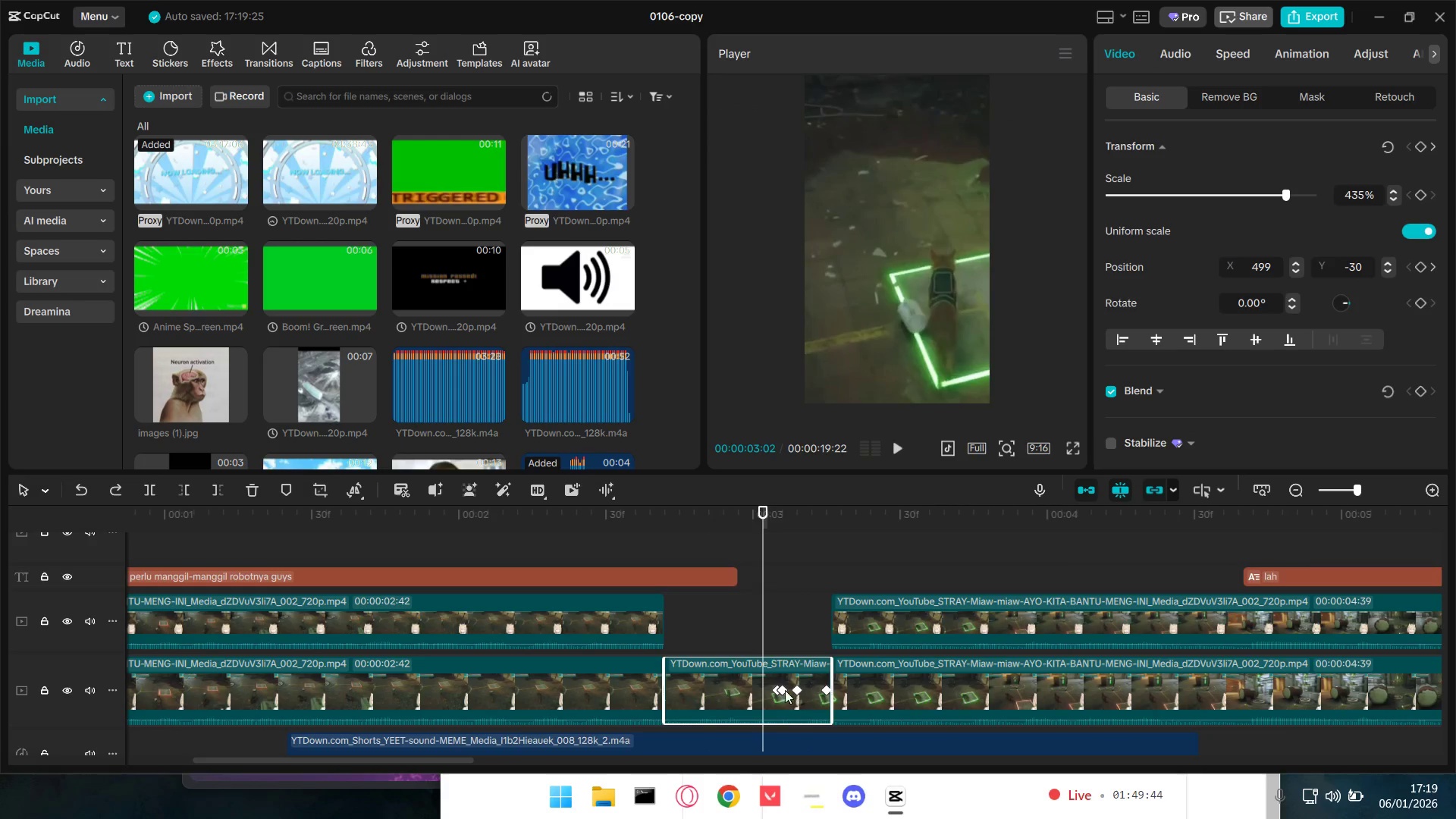 
left_click([781, 690])
 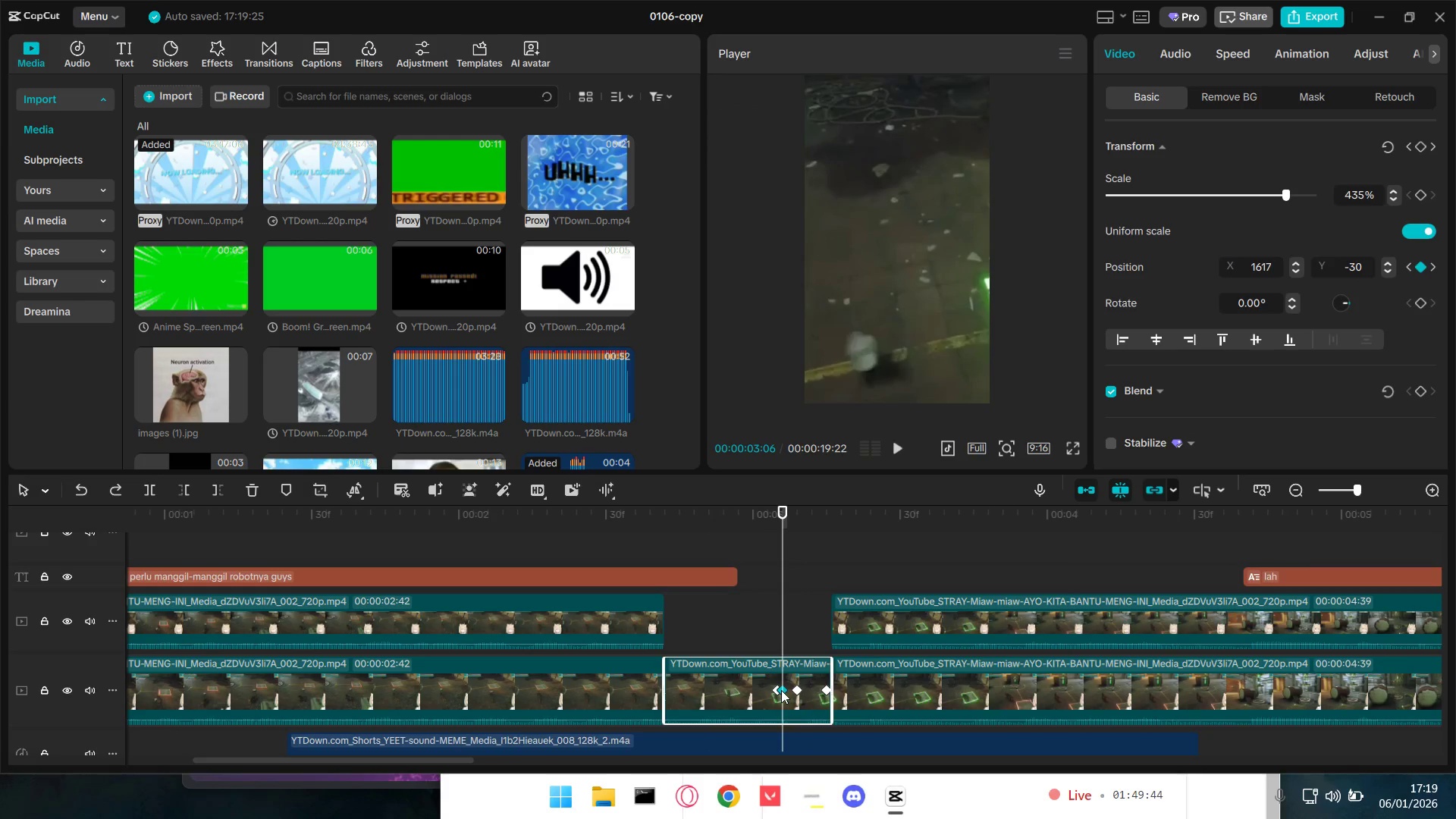 
key(Minus)
 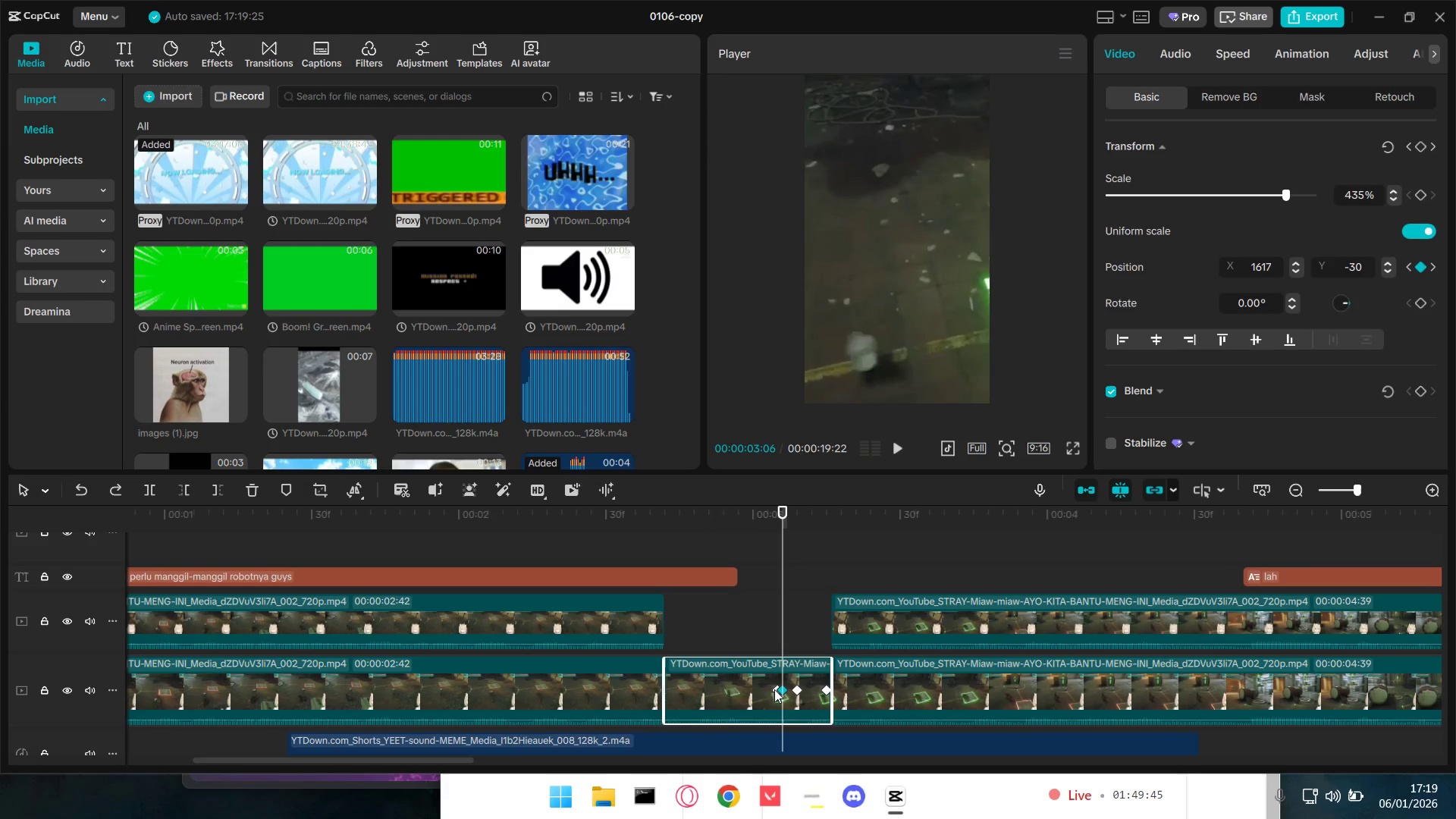 
key(Backspace)
 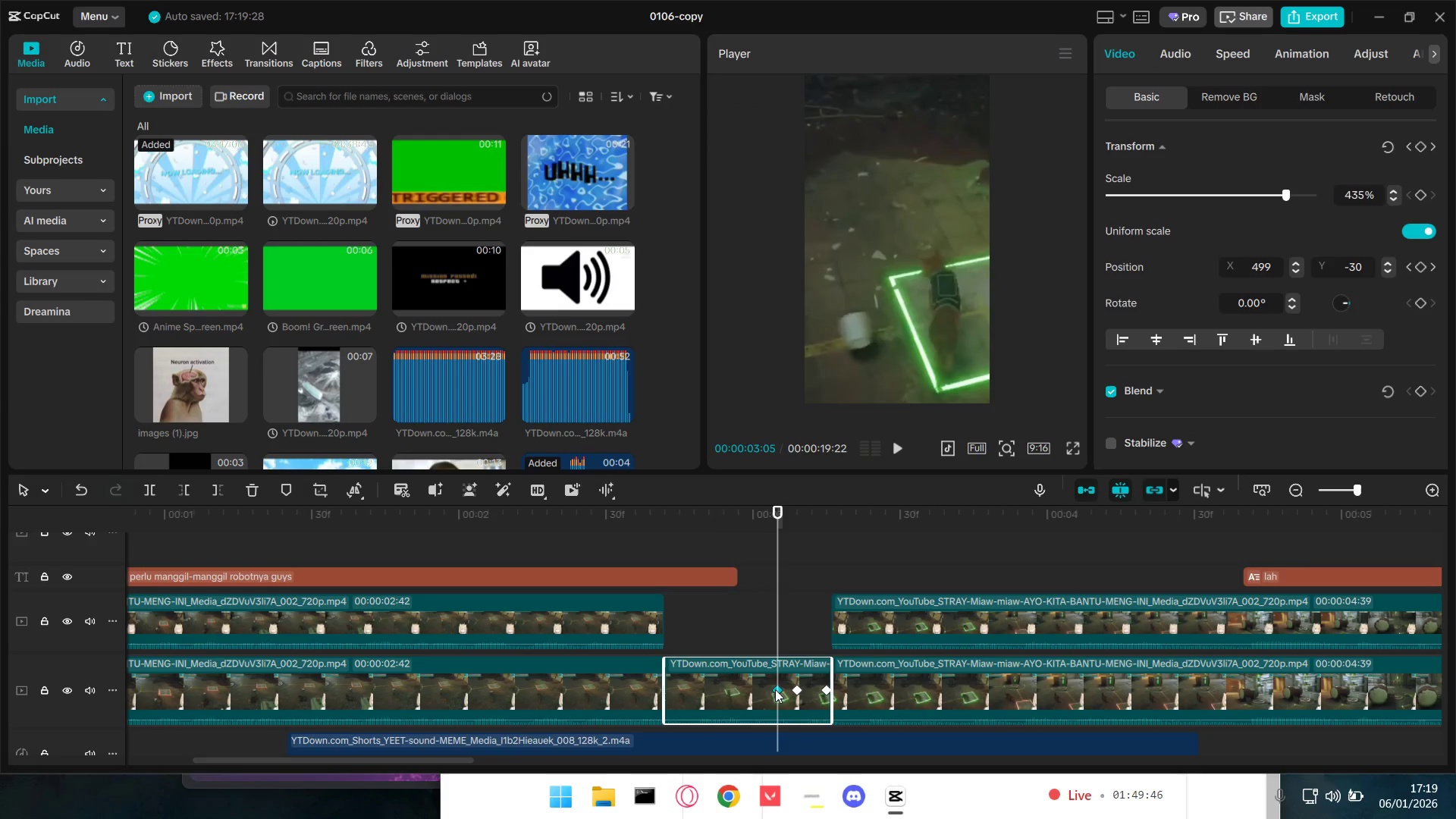 
key(Backspace)
 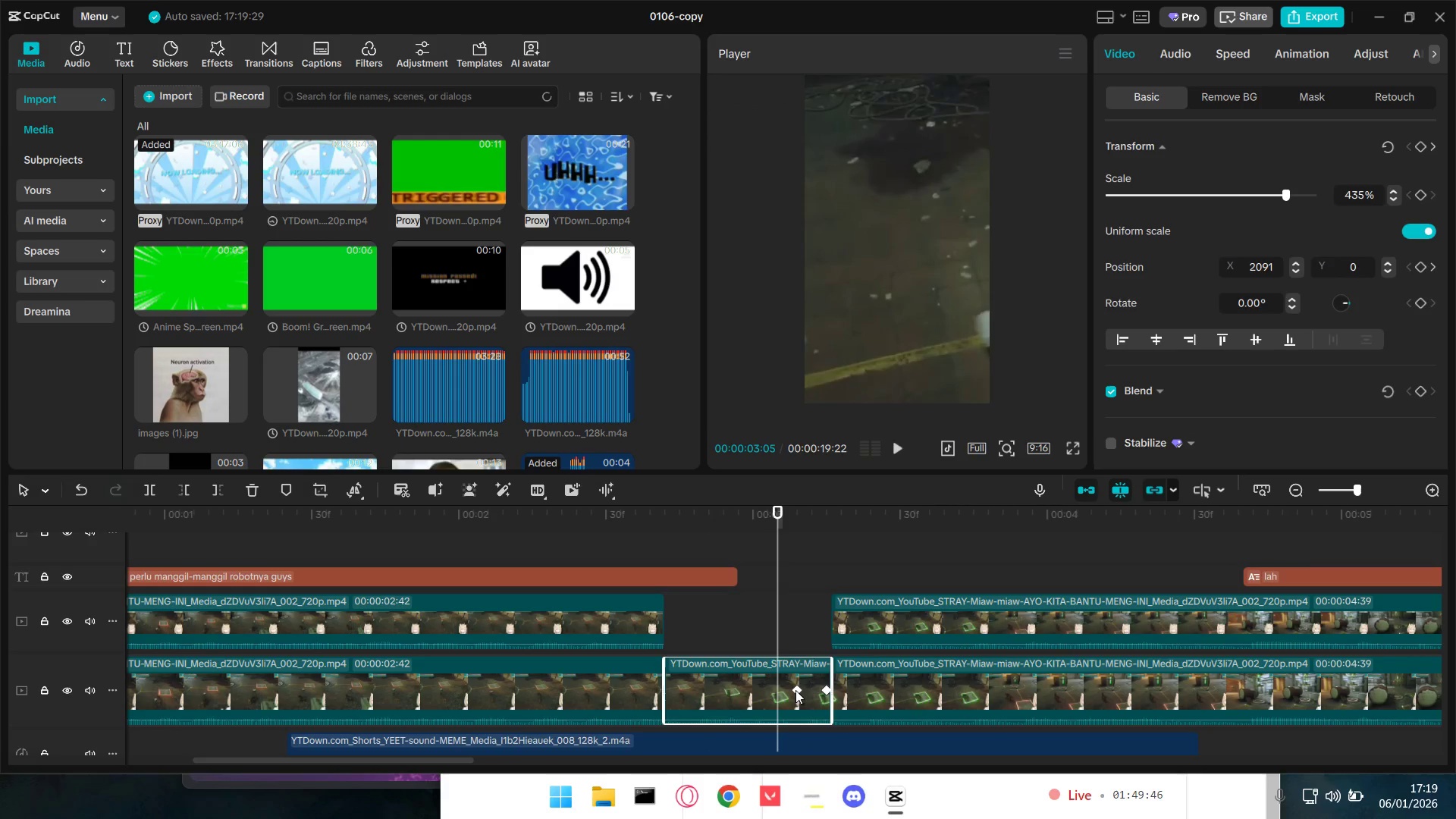 
double_click([795, 690])
 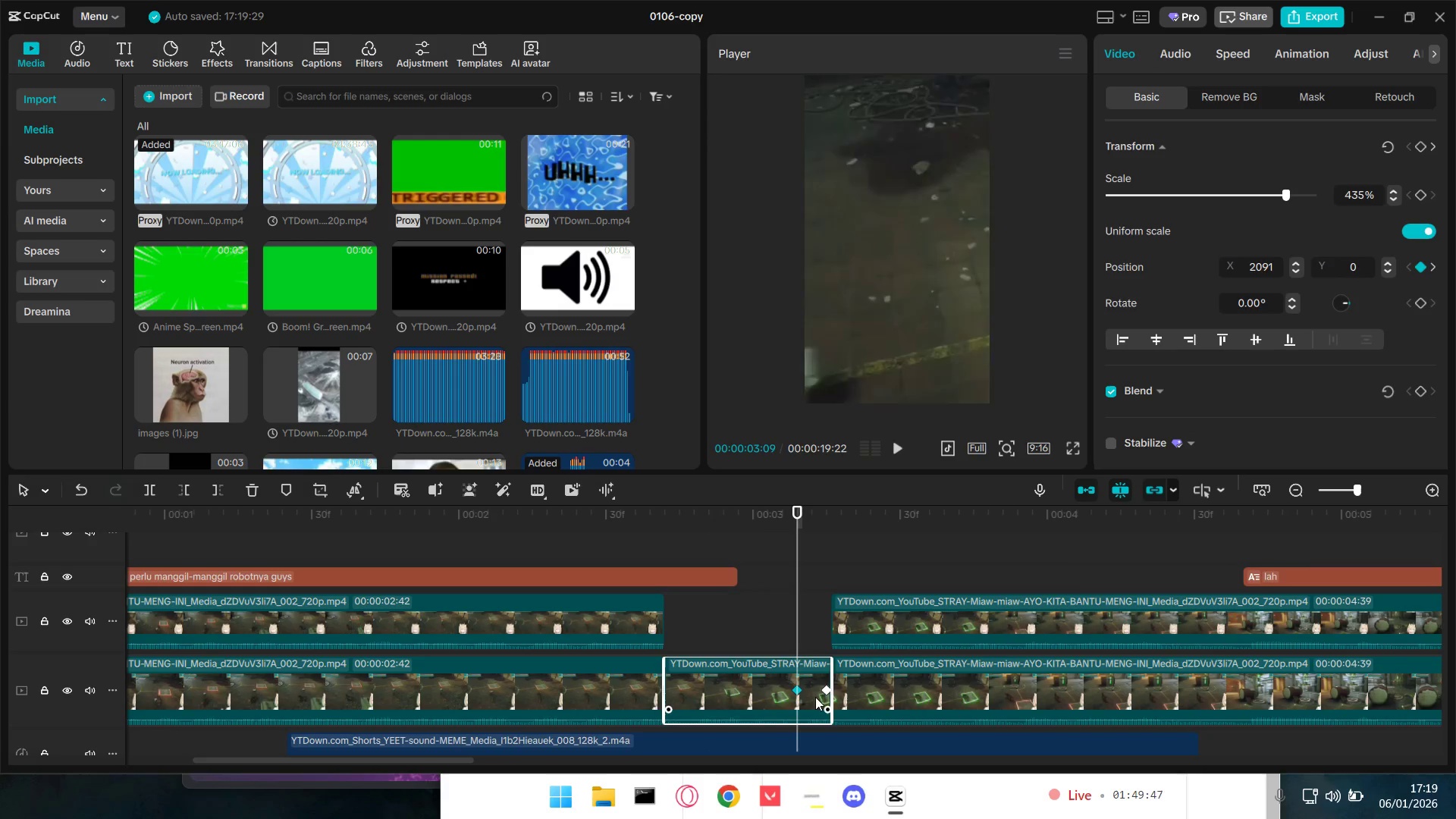 
key(Backspace)
 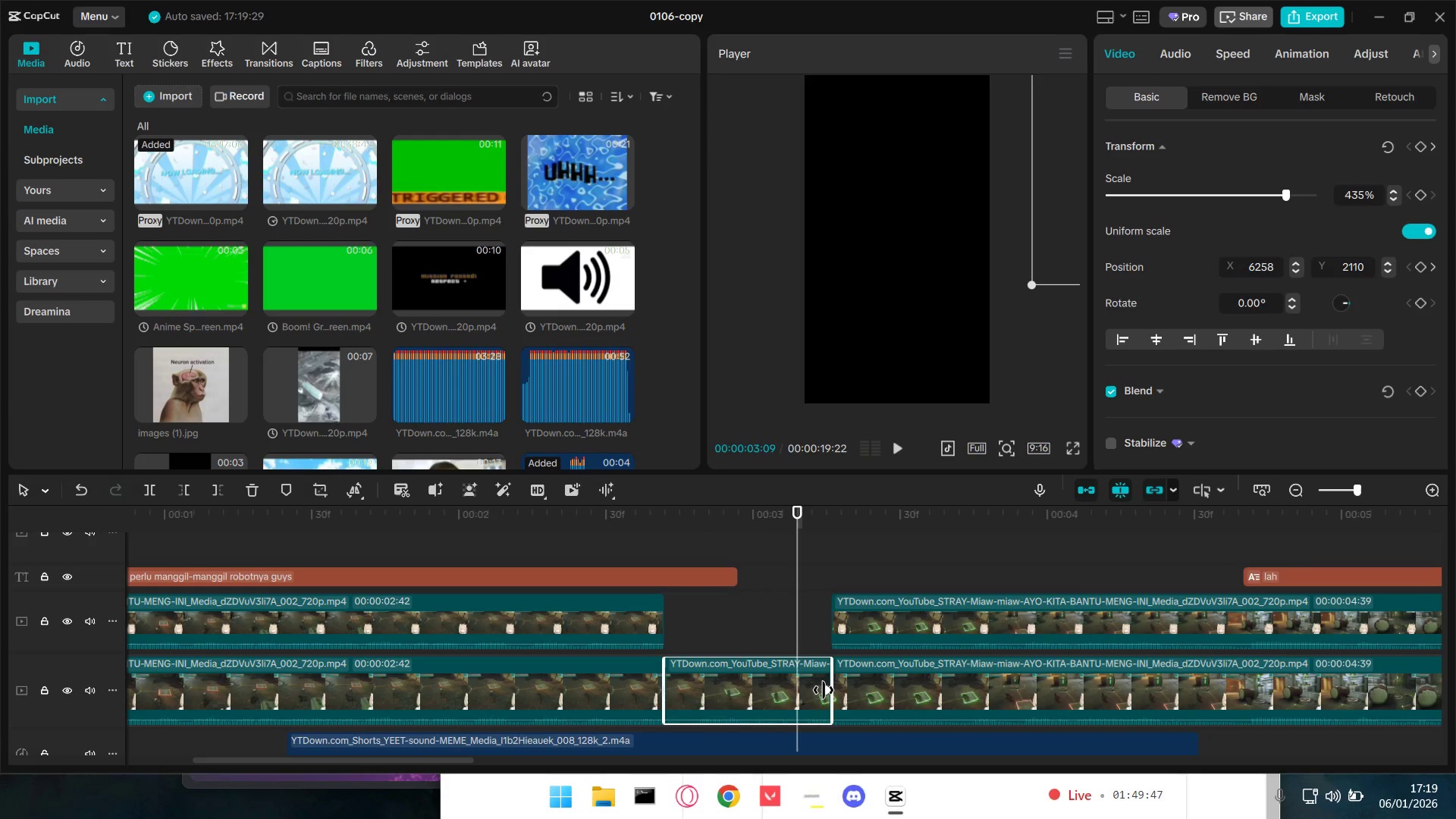 
left_click([824, 690])
 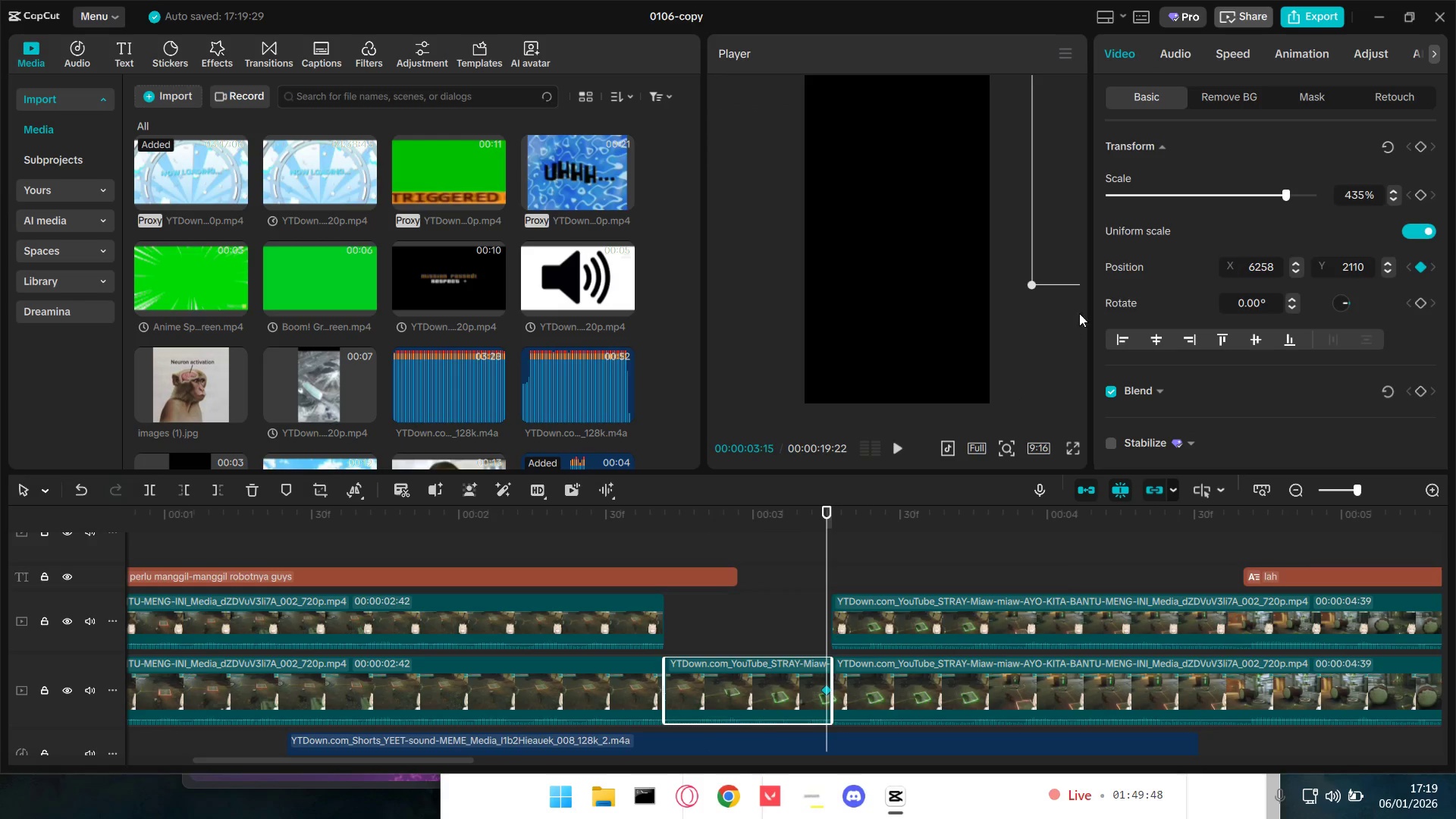 
left_click_drag(start_coordinate=[1054, 225], to_coordinate=[786, 304])
 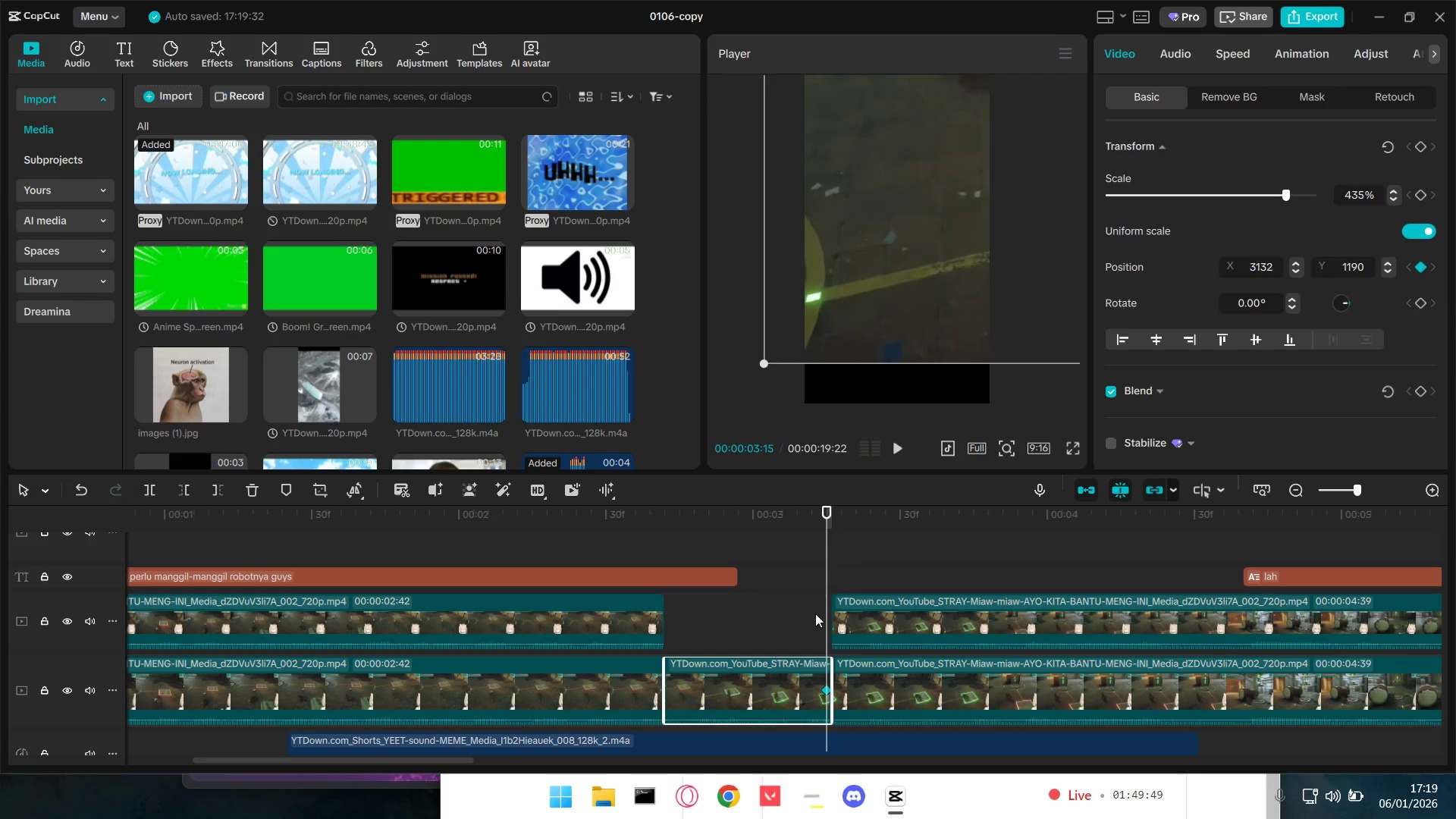 
key(Backspace)
 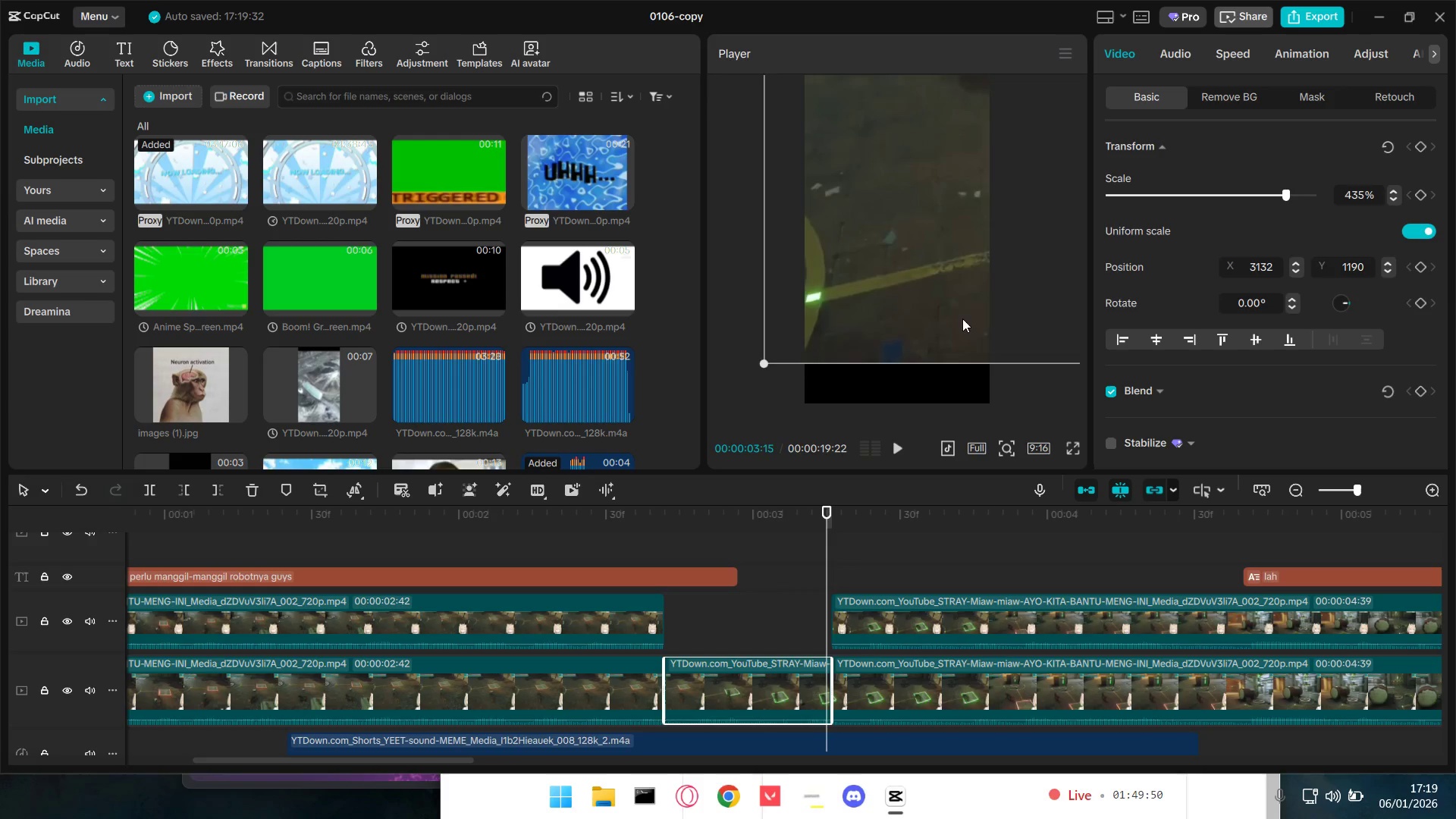 
left_click_drag(start_coordinate=[968, 290], to_coordinate=[846, 309])
 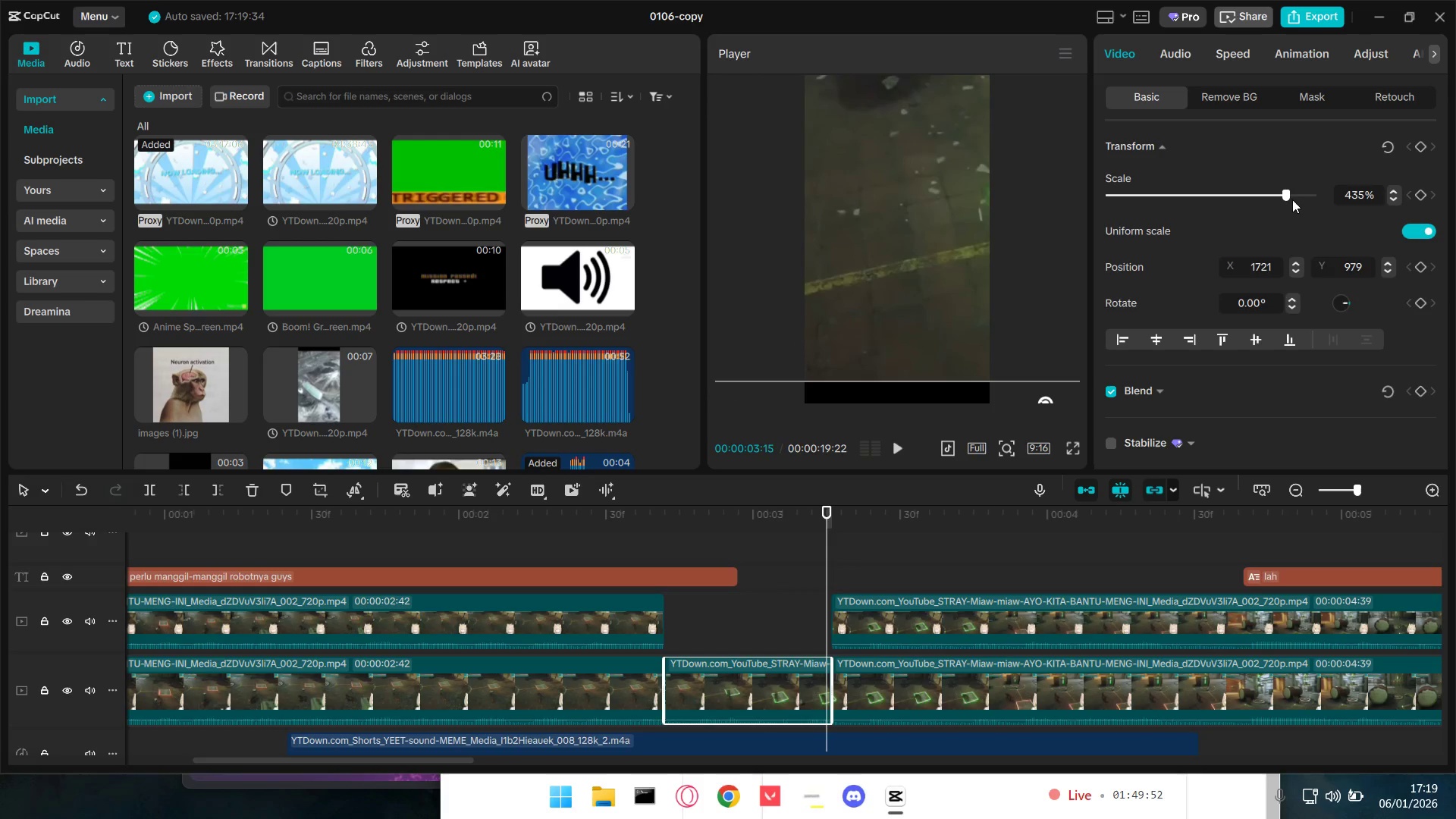 
left_click_drag(start_coordinate=[1287, 196], to_coordinate=[1216, 203])
 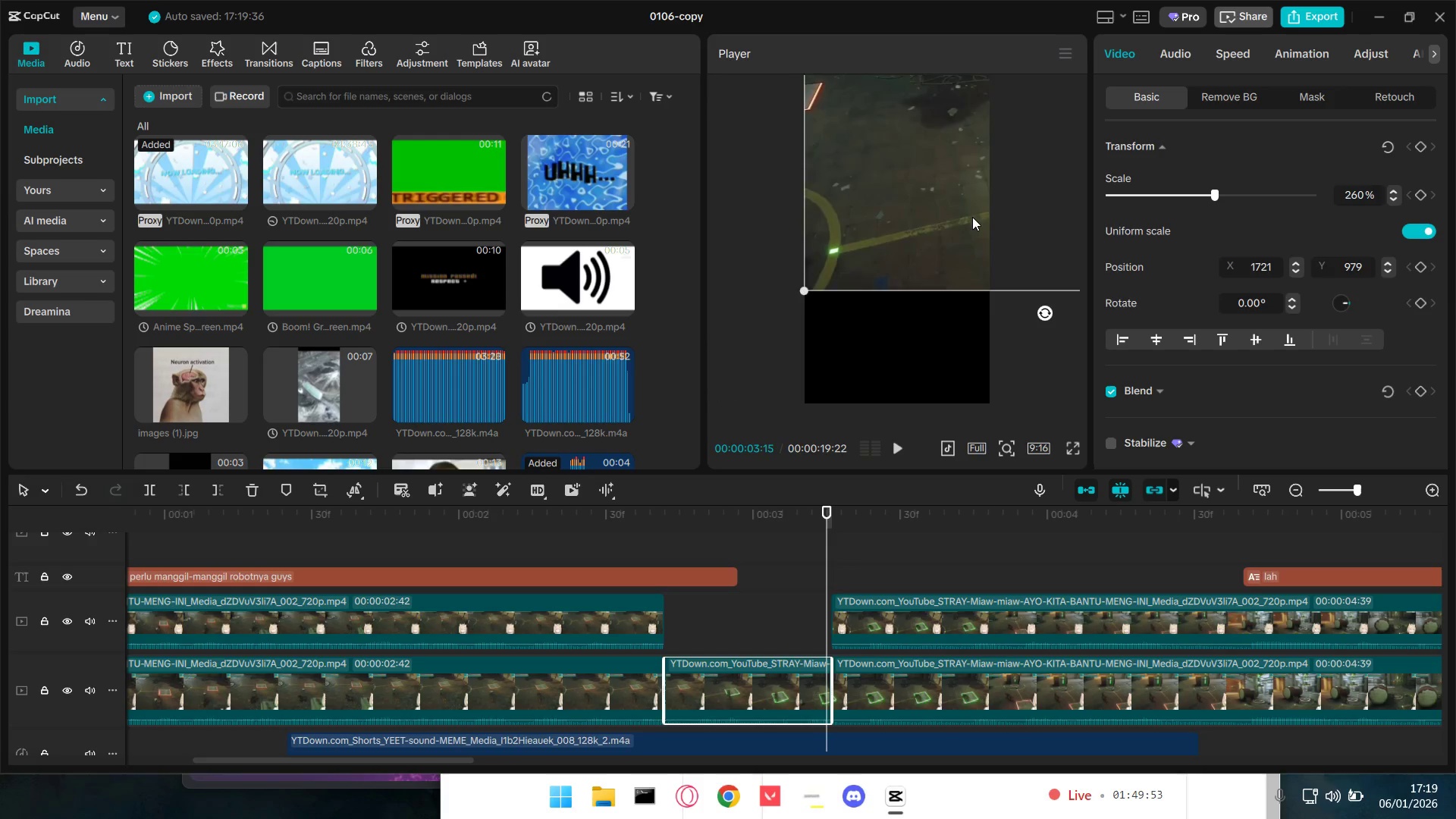 
left_click_drag(start_coordinate=[972, 217], to_coordinate=[957, 297])
 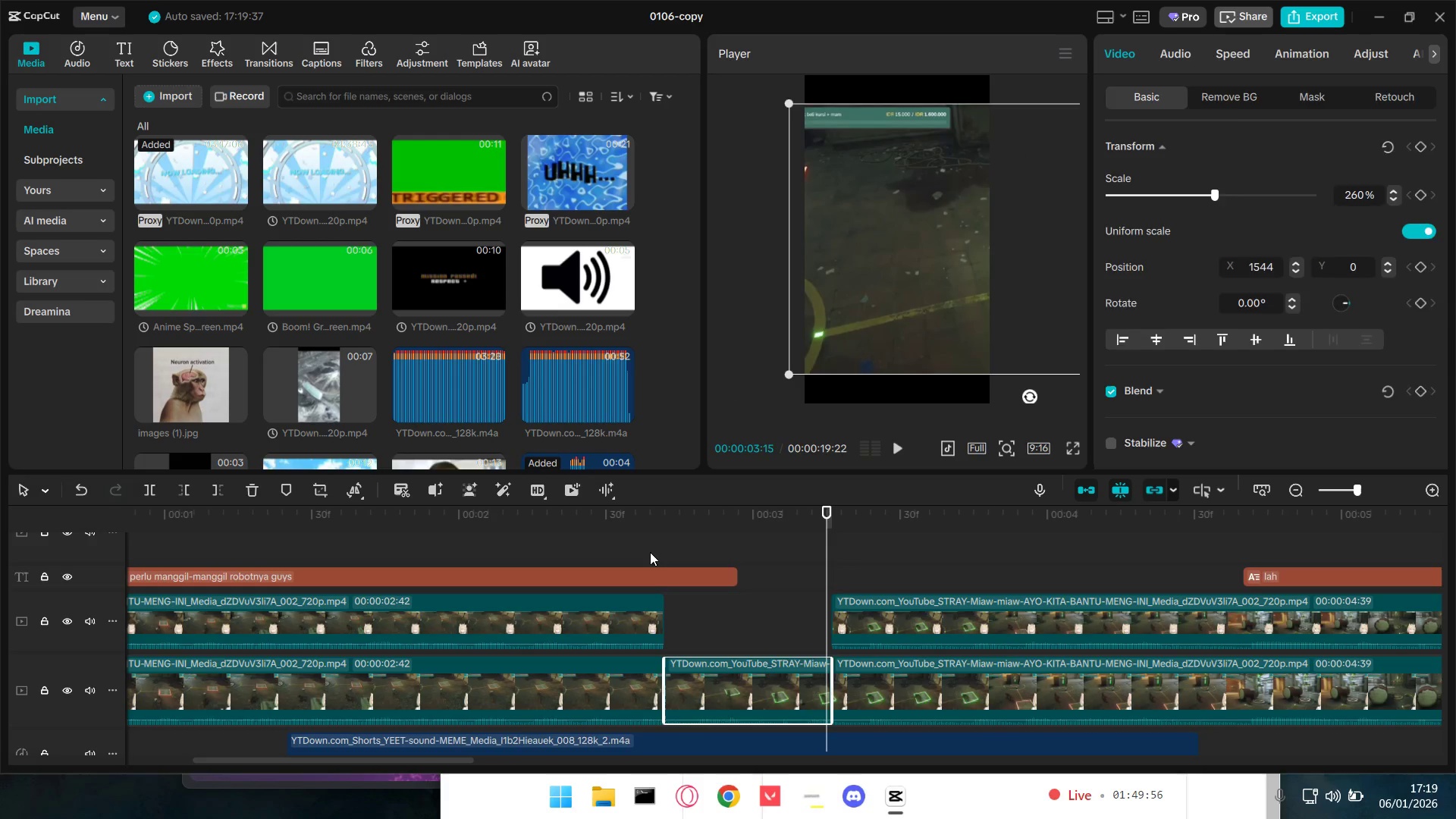 
key(Space)
 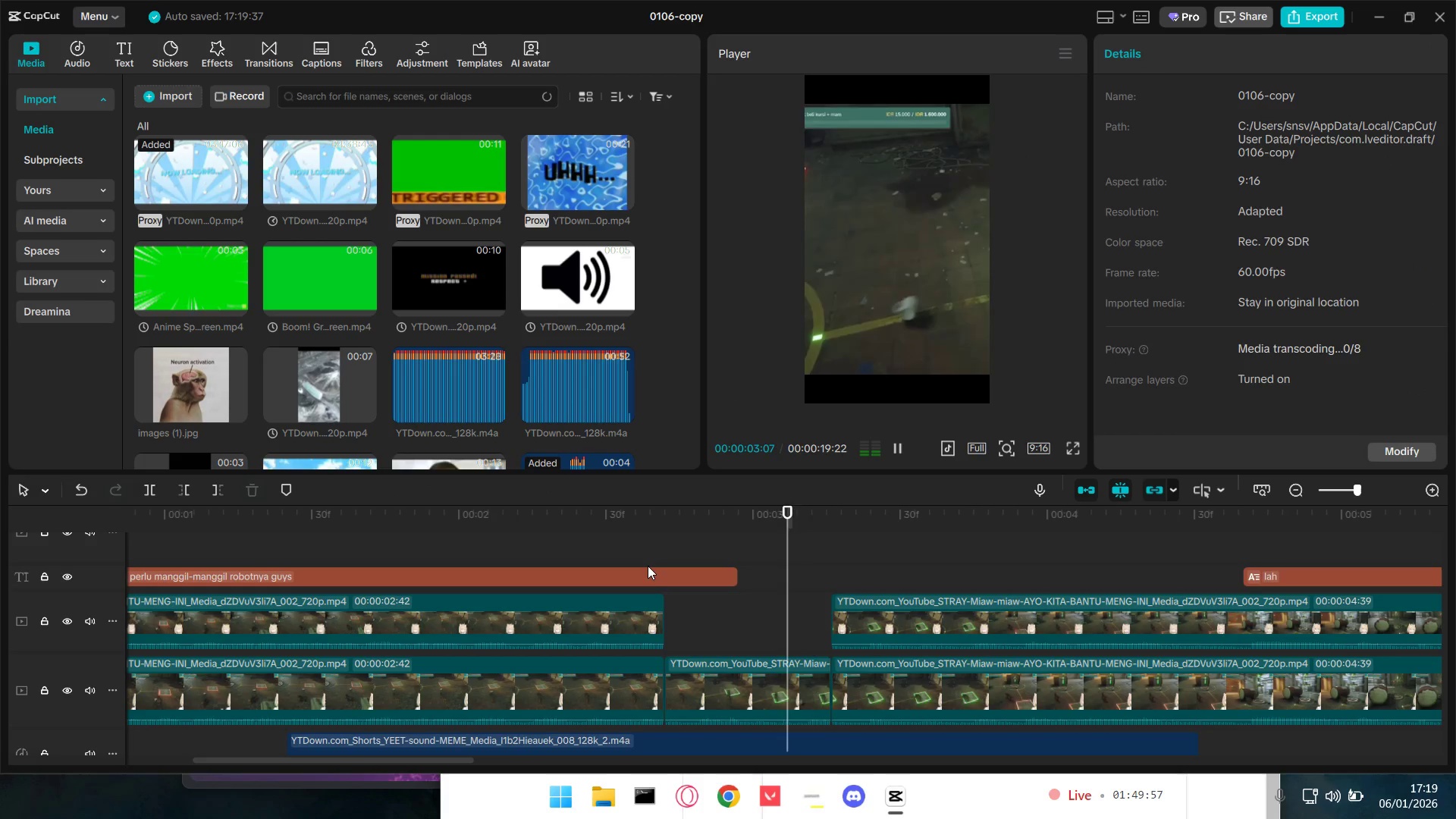 
key(Space)
 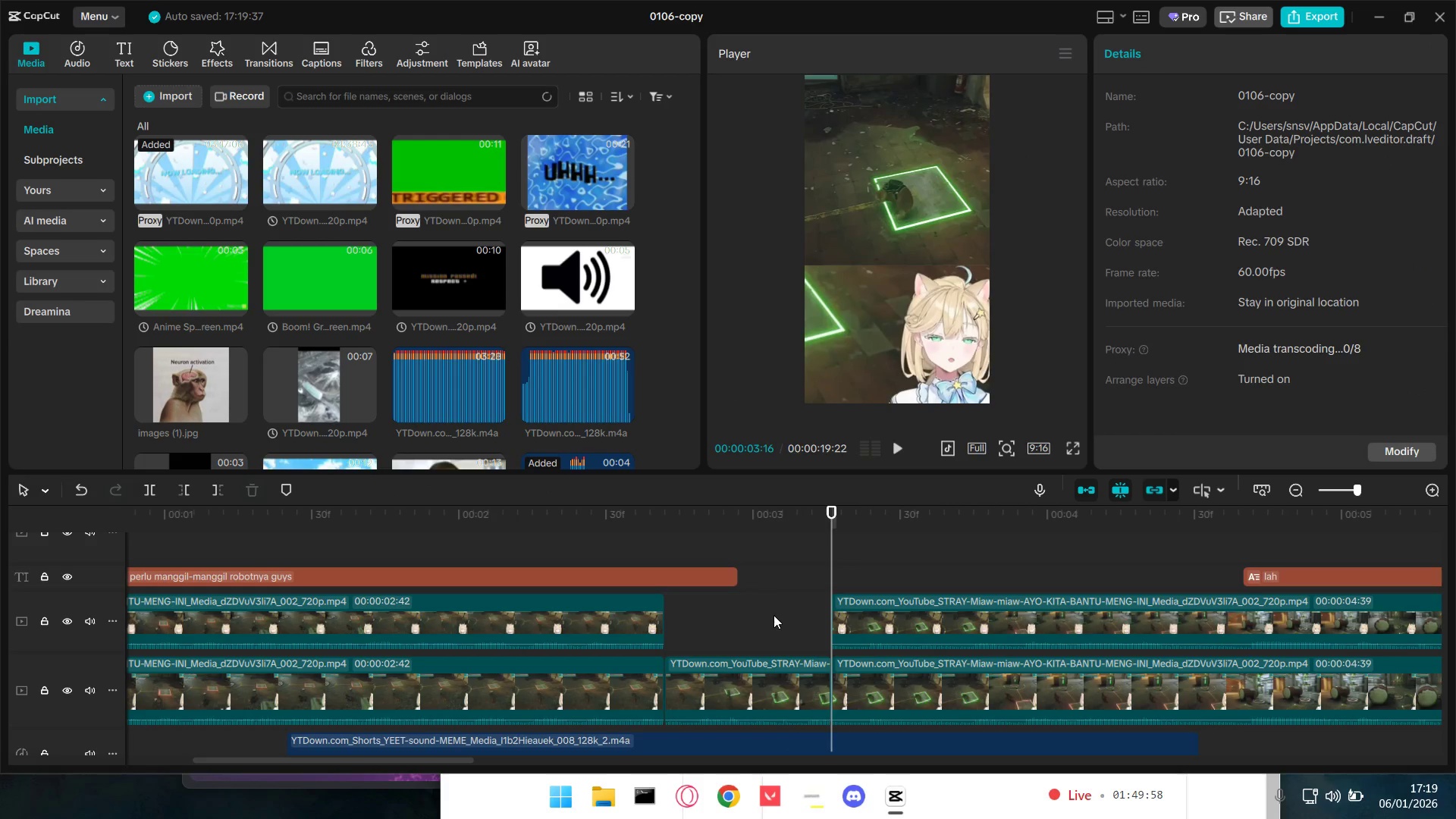 
double_click([786, 676])
 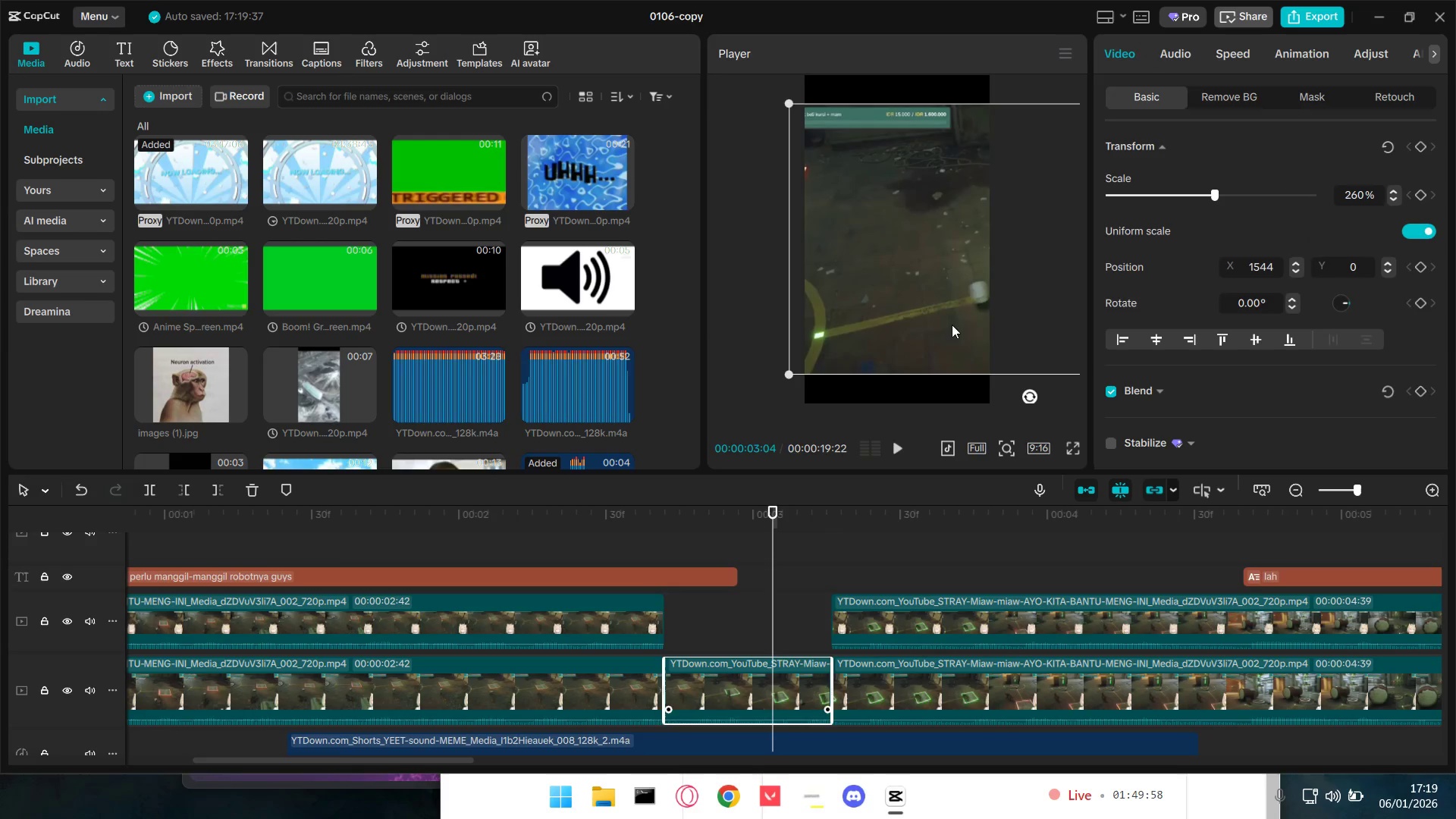 
left_click_drag(start_coordinate=[953, 325], to_coordinate=[815, 303])
 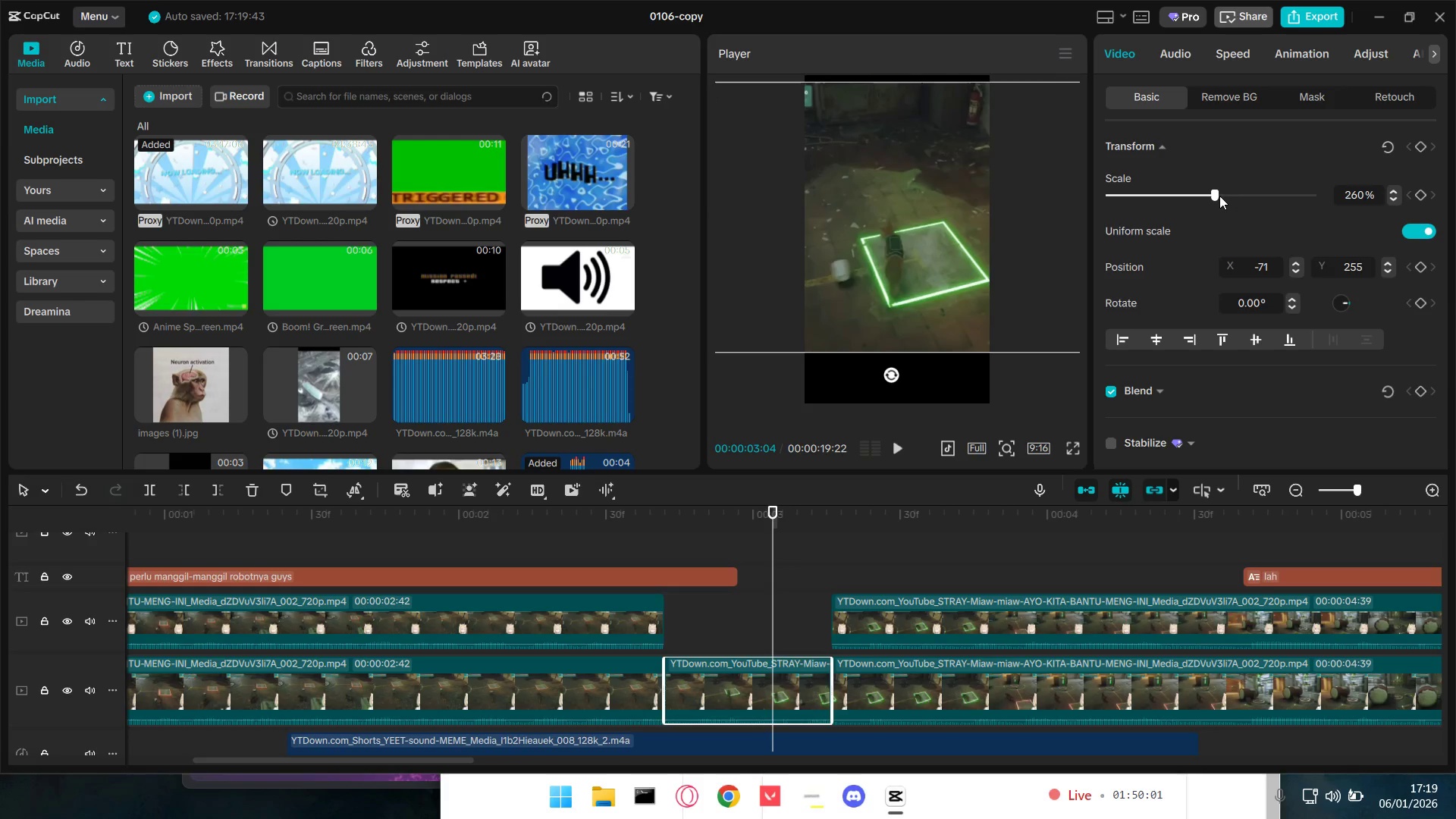 
left_click_drag(start_coordinate=[1220, 196], to_coordinate=[1247, 198])
 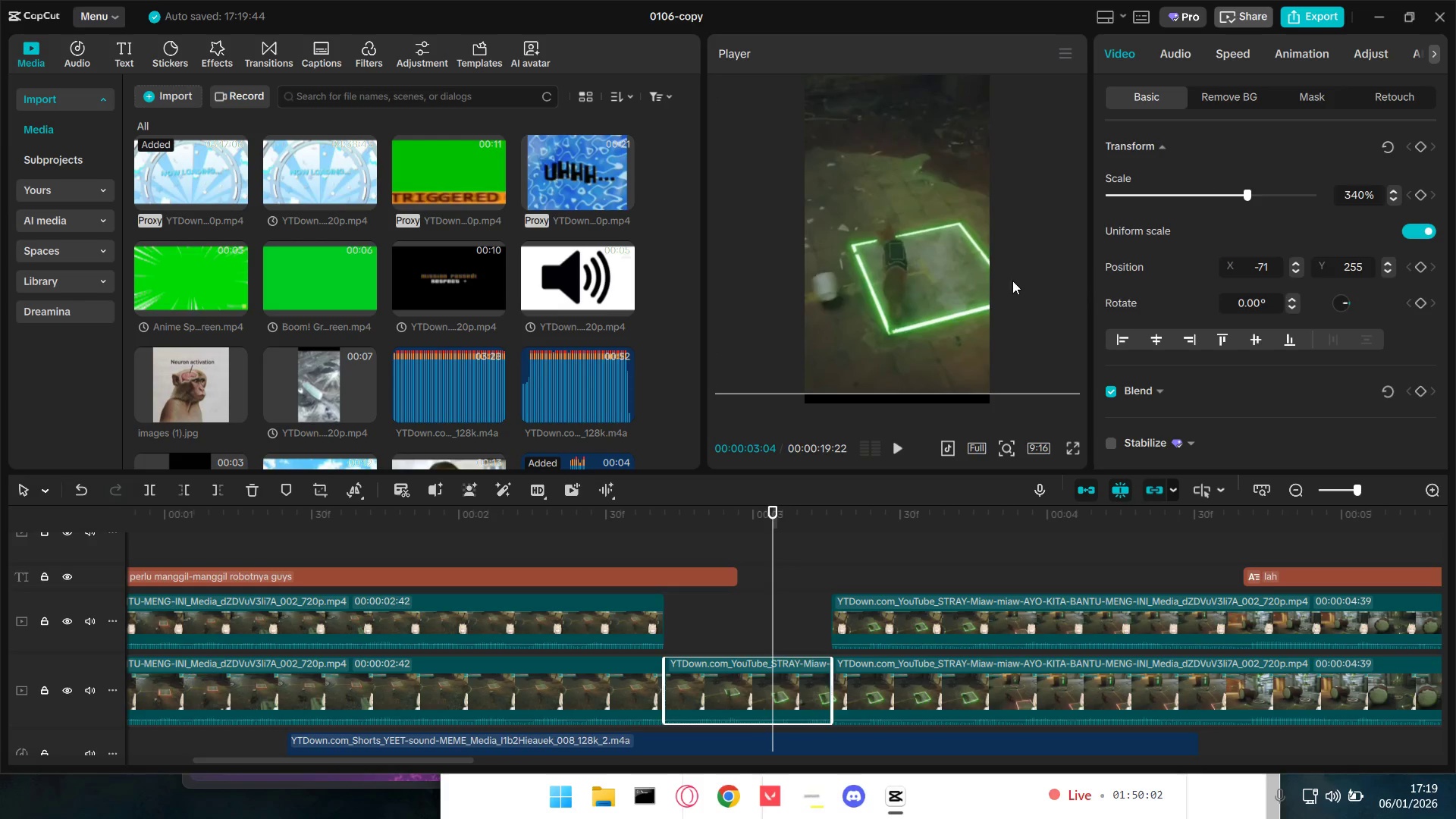 
left_click_drag(start_coordinate=[1012, 281], to_coordinate=[1045, 290])
 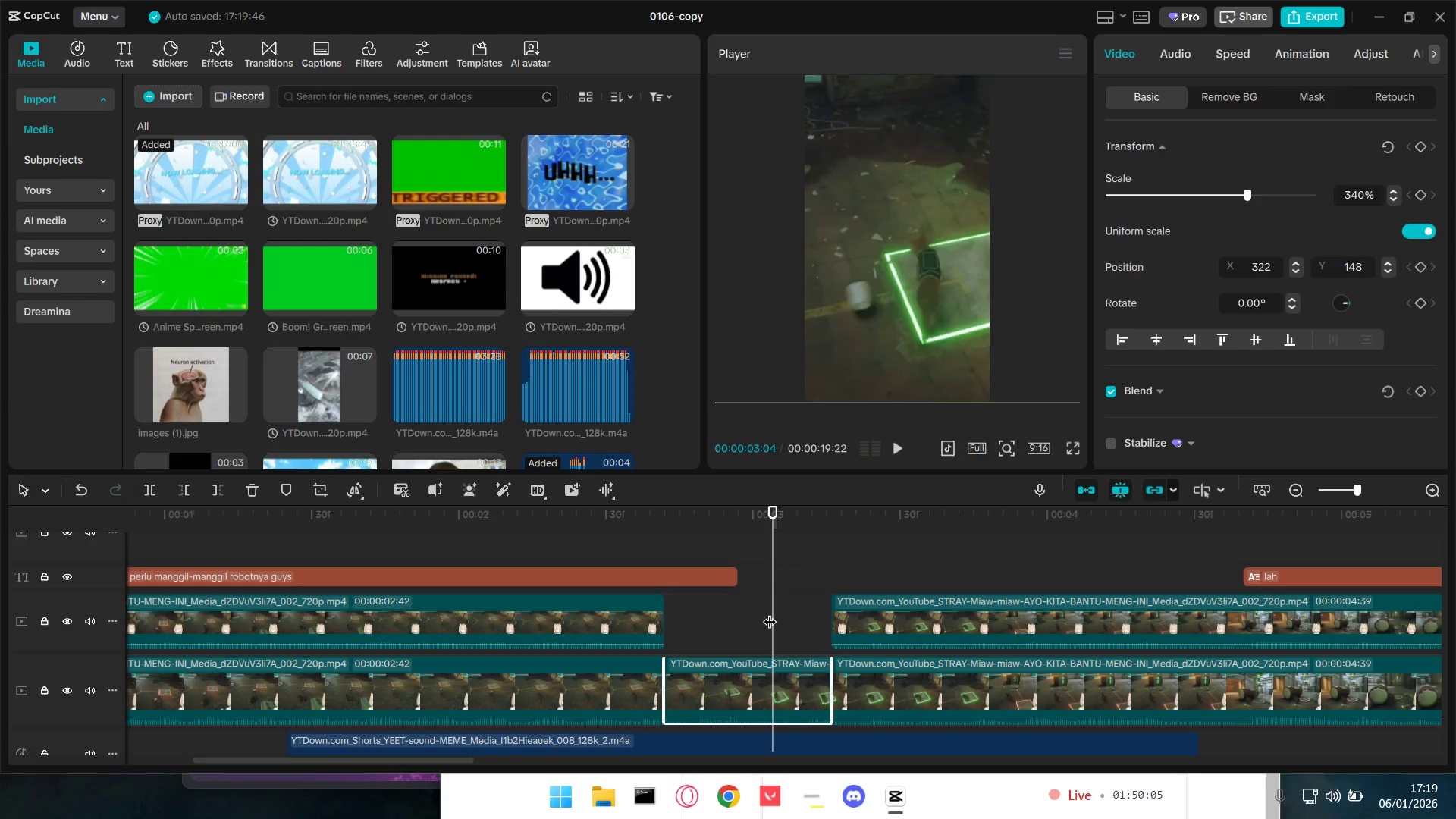 
left_click_drag(start_coordinate=[774, 611], to_coordinate=[668, 622])
 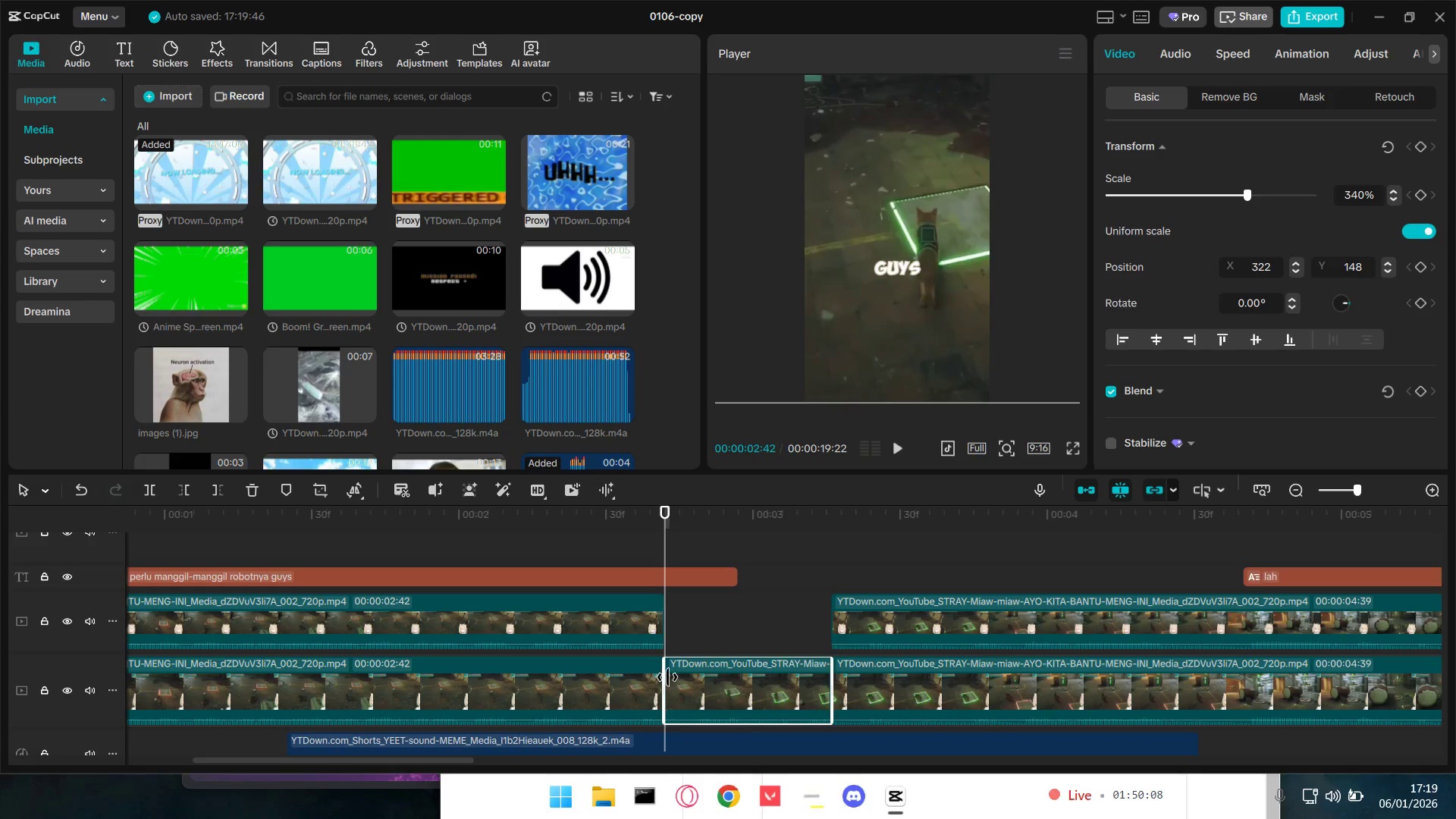 
left_click([667, 677])
 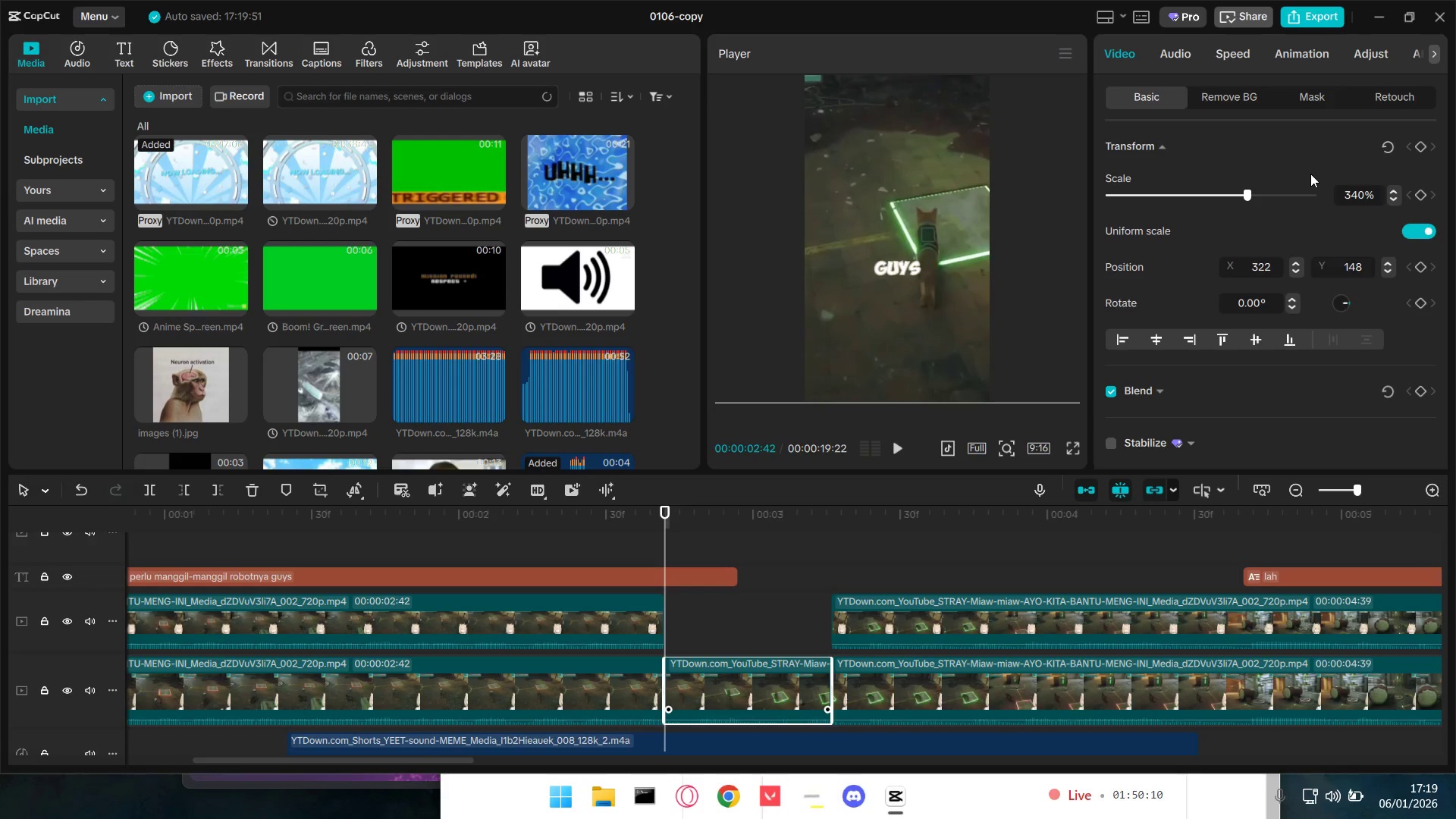 
left_click([1421, 146])
 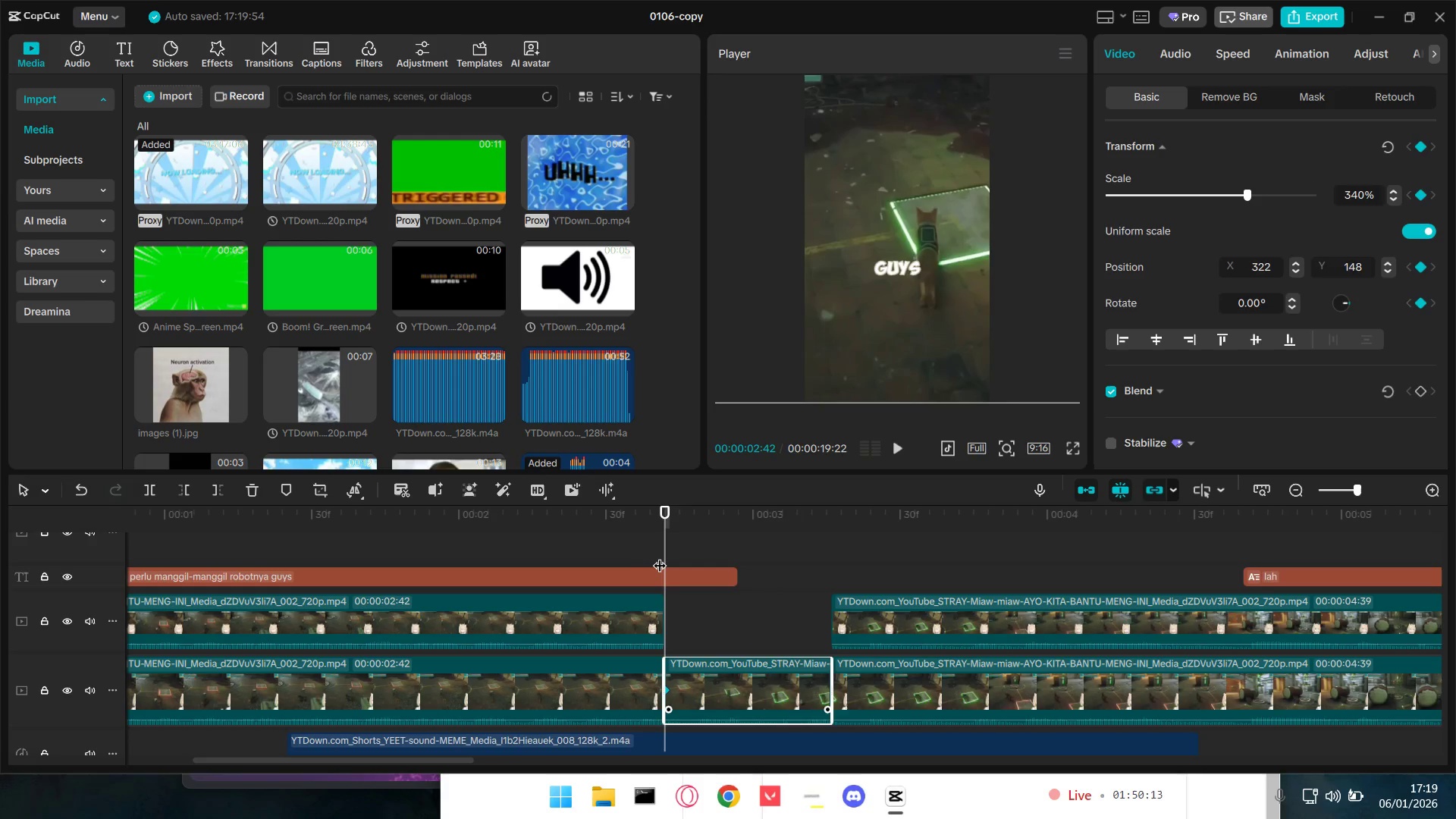 
left_click_drag(start_coordinate=[664, 551], to_coordinate=[772, 557])
 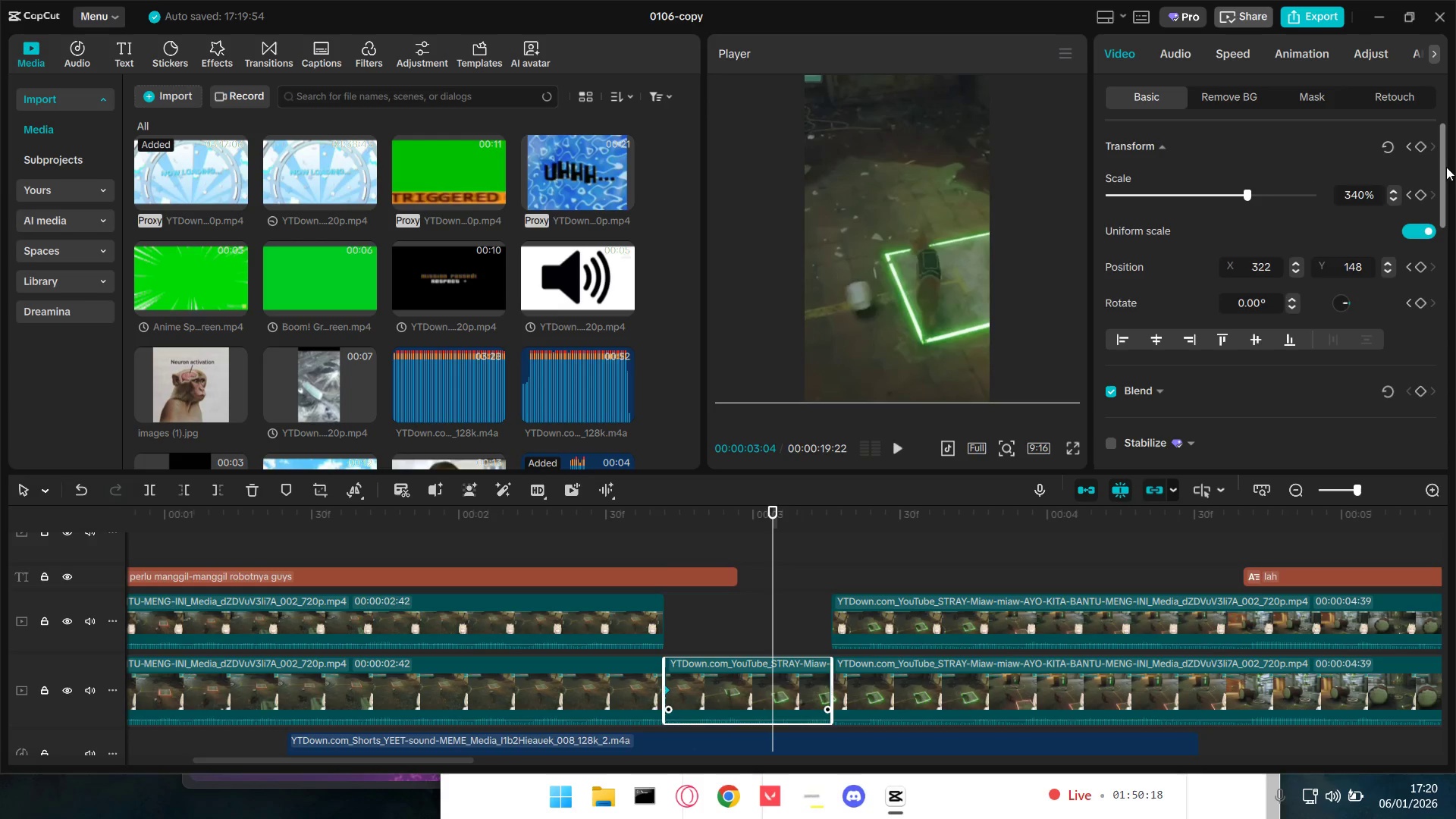 
left_click([1416, 144])
 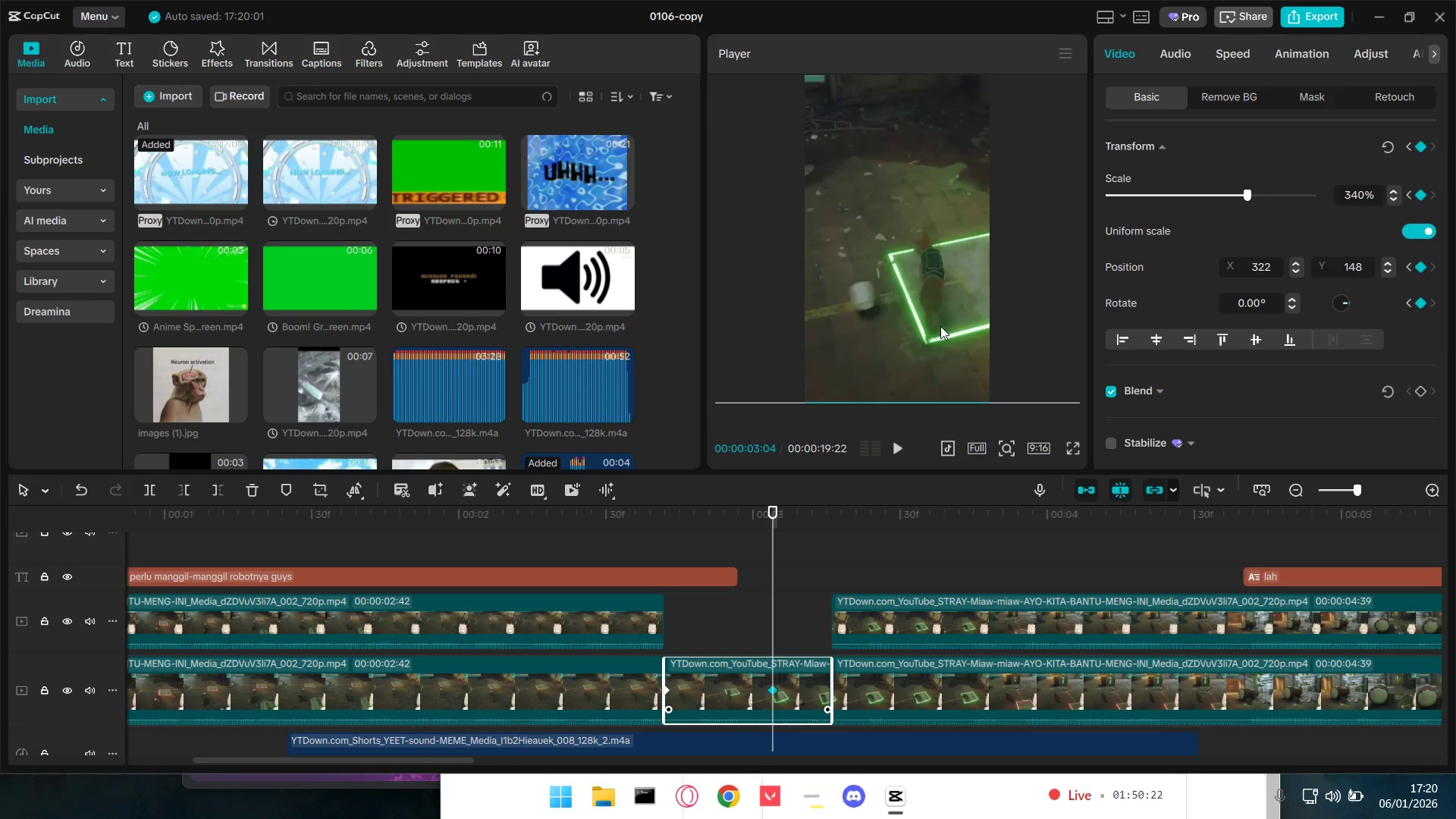 
left_click_drag(start_coordinate=[774, 572], to_coordinate=[783, 572])
 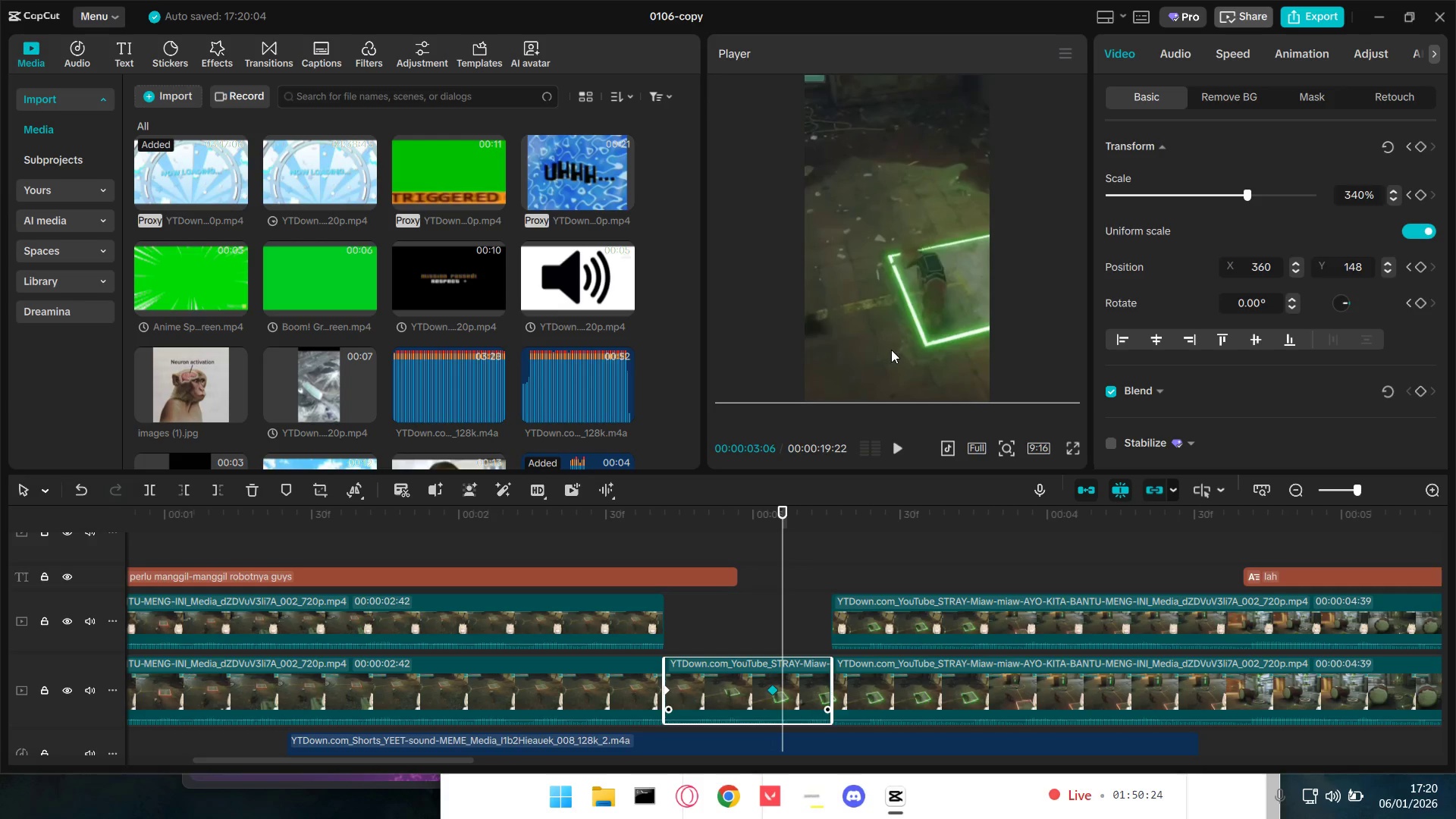 
left_click_drag(start_coordinate=[891, 349], to_coordinate=[962, 348])
 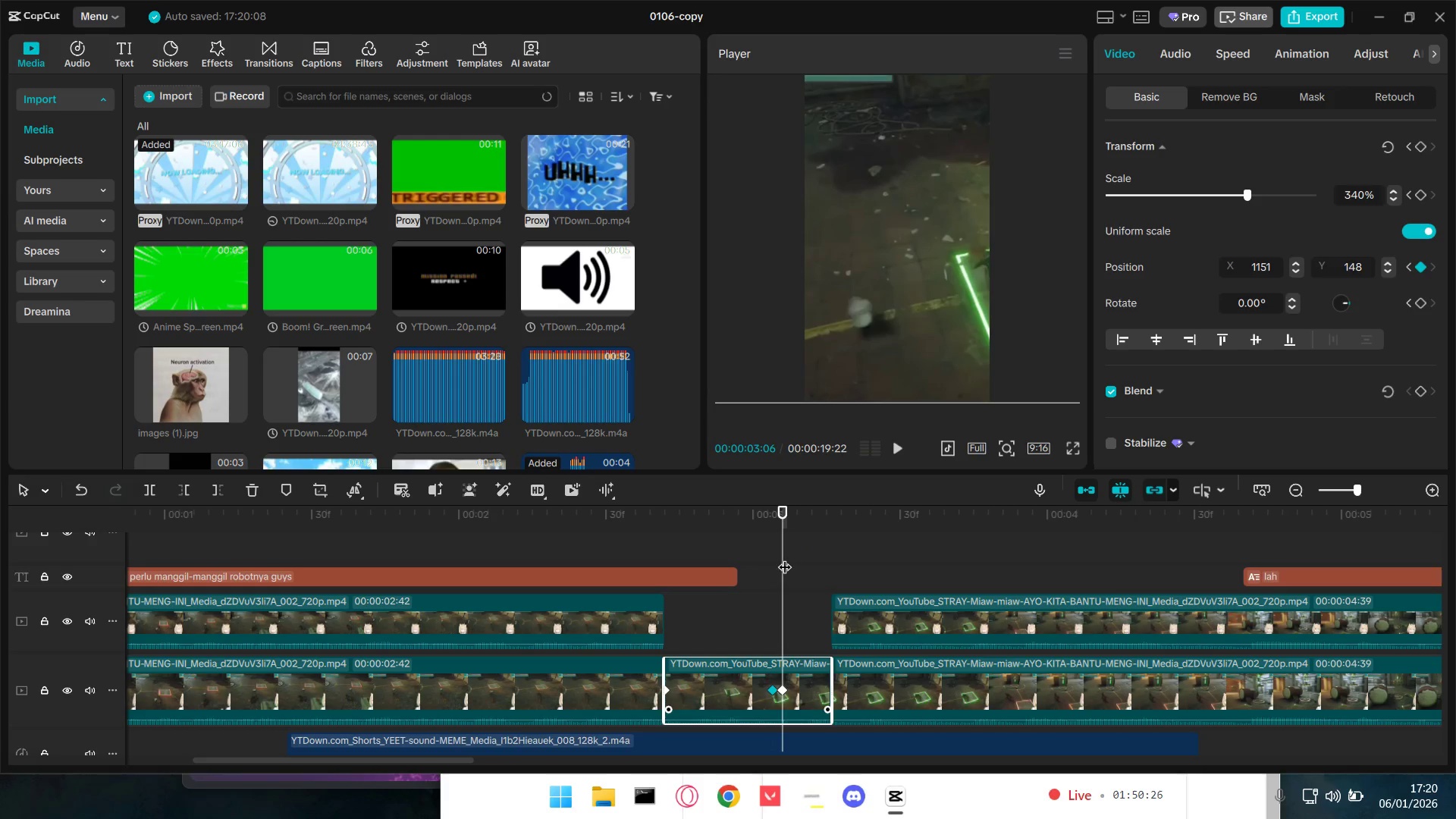 
left_click_drag(start_coordinate=[784, 558], to_coordinate=[799, 558])
 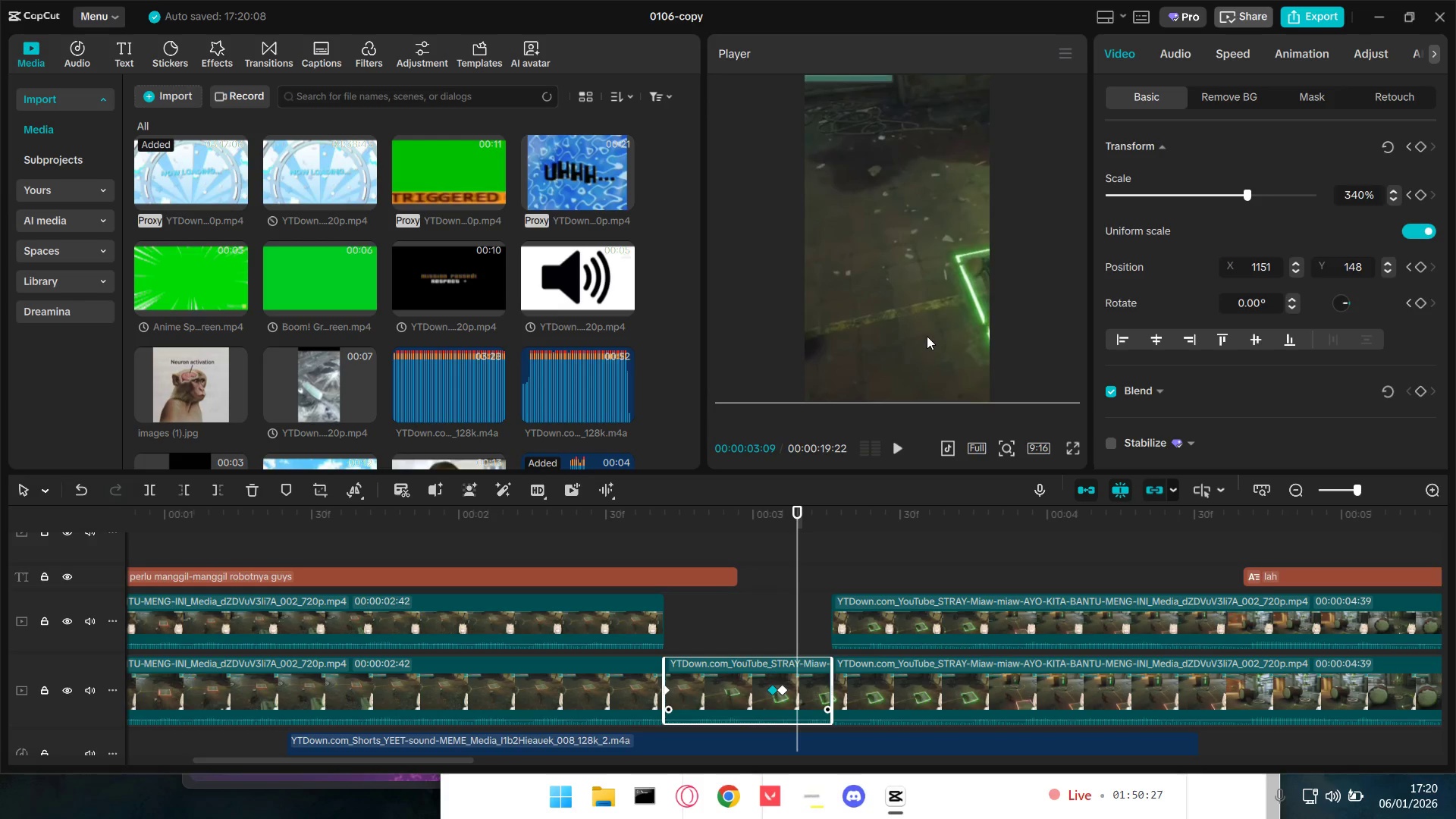 
left_click_drag(start_coordinate=[927, 336], to_coordinate=[1012, 334])
 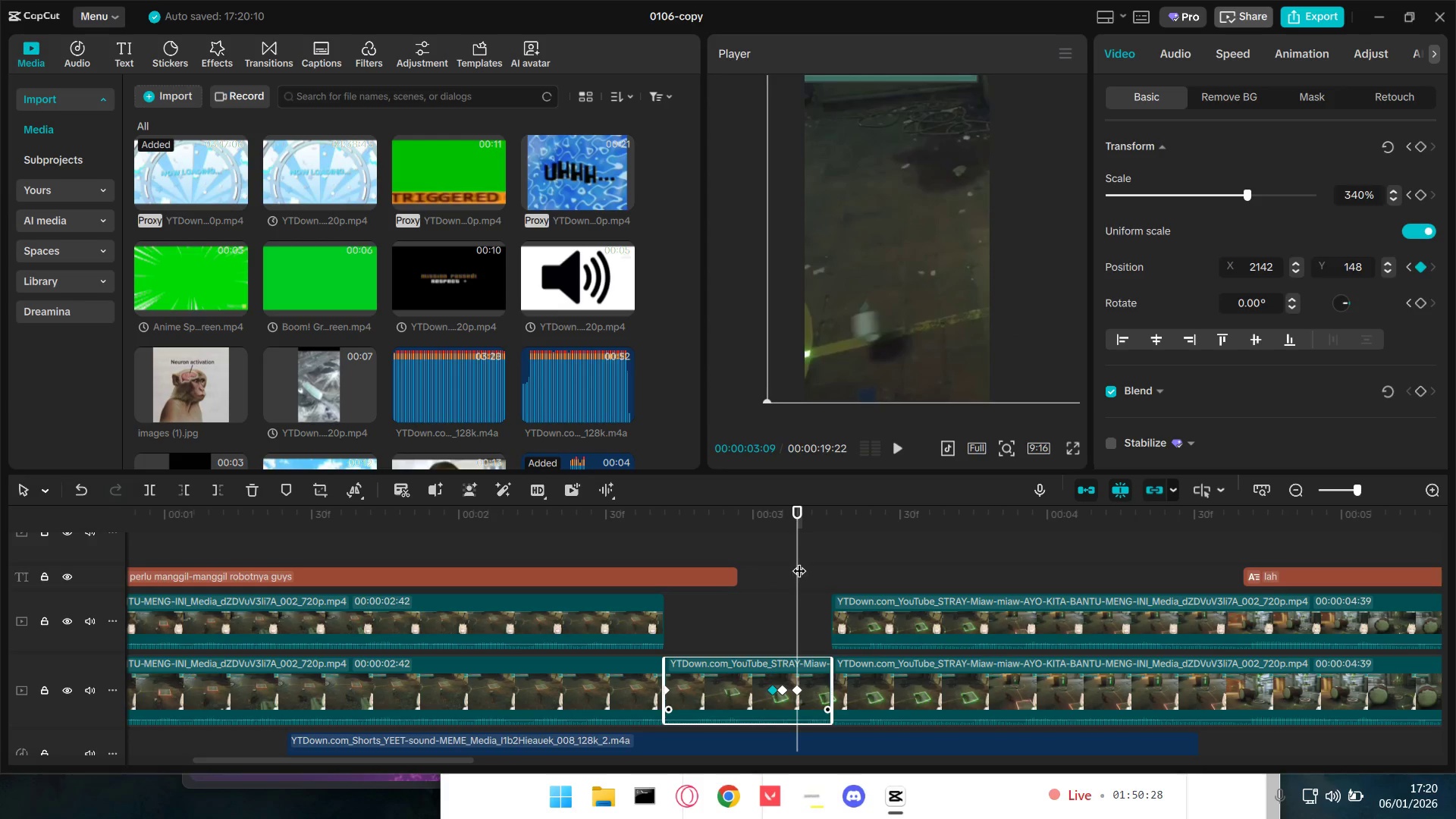 
left_click_drag(start_coordinate=[799, 561], to_coordinate=[808, 561])
 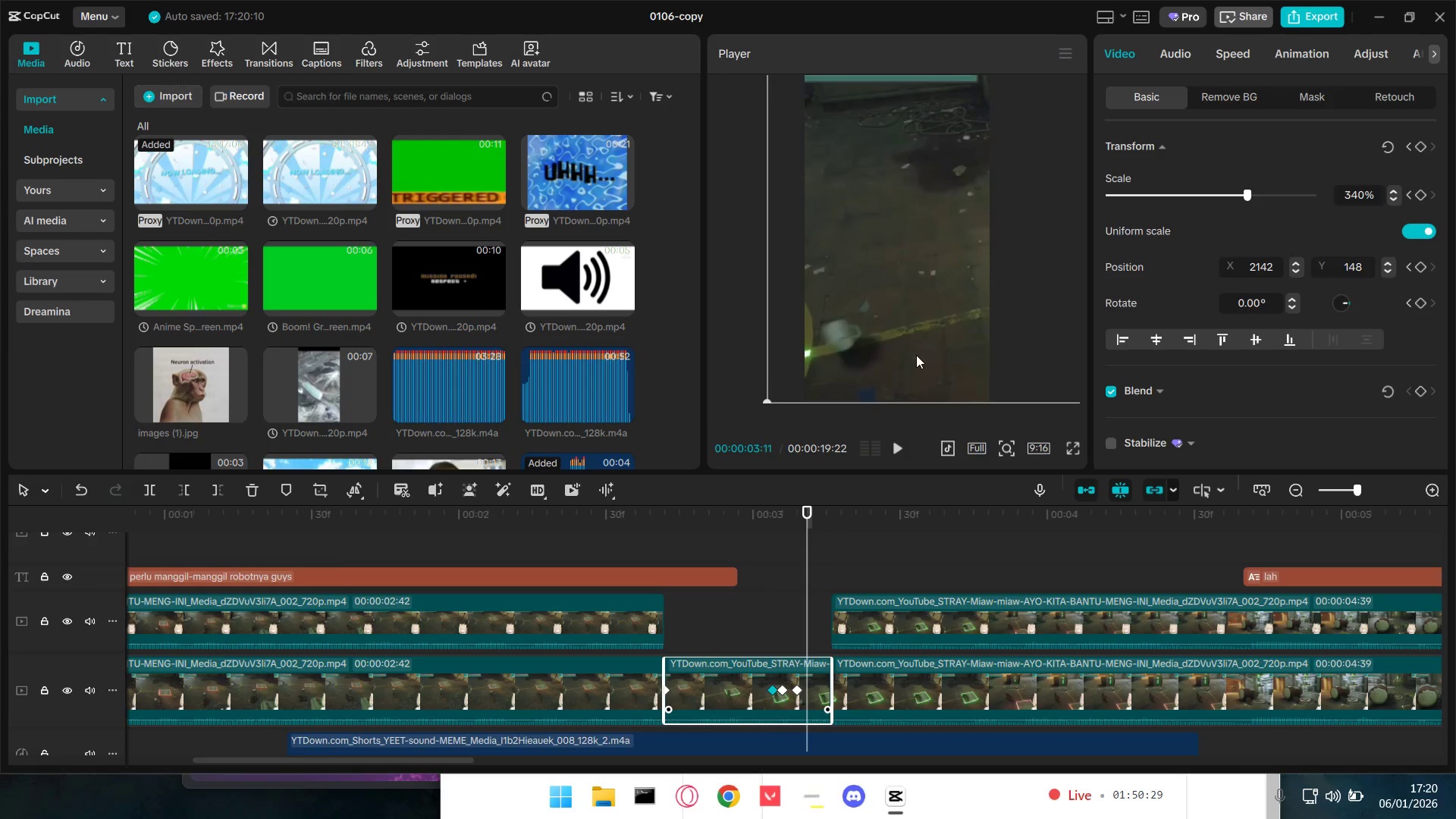 
left_click_drag(start_coordinate=[917, 355], to_coordinate=[942, 356])
 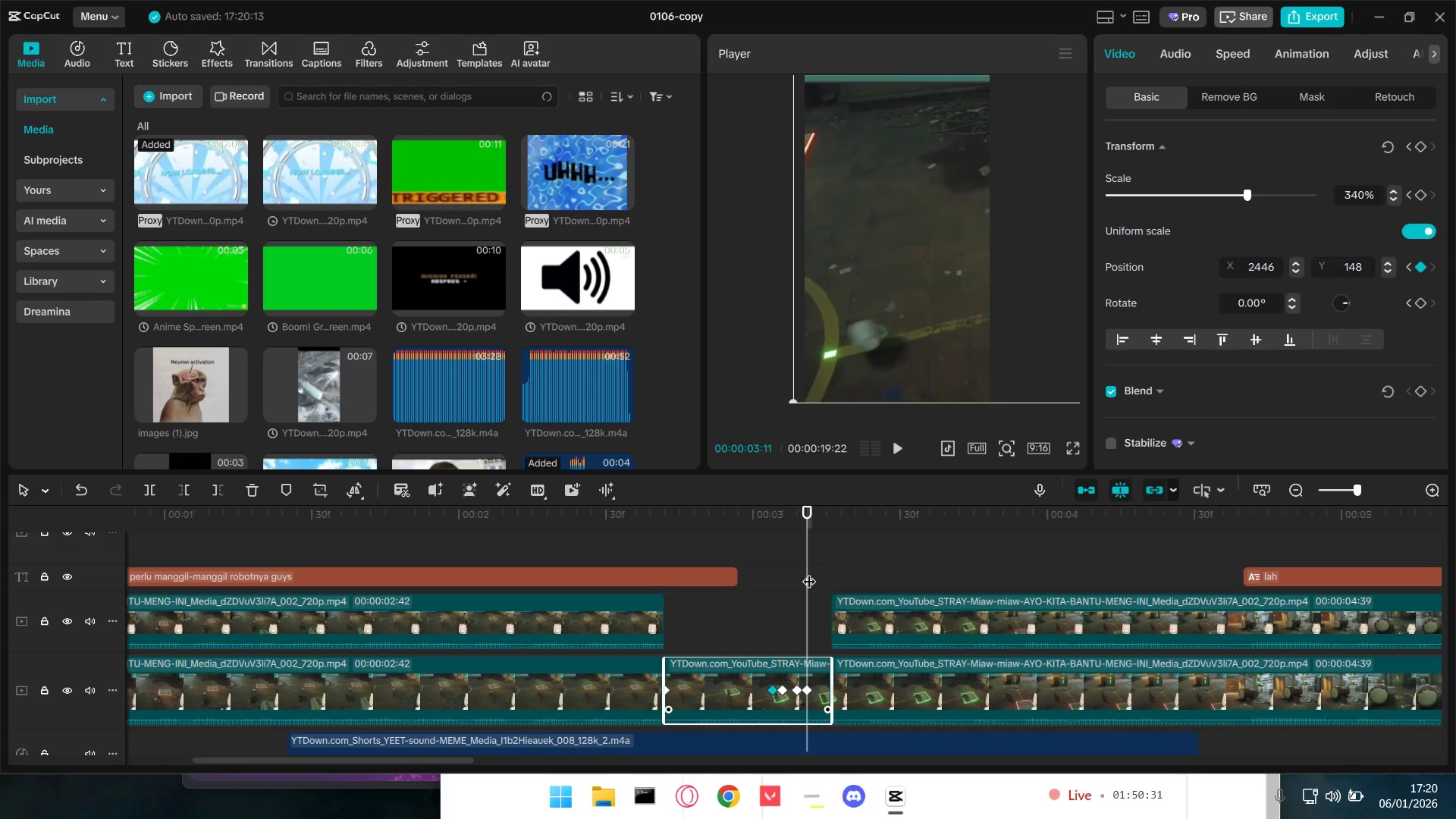 
left_click_drag(start_coordinate=[809, 571], to_coordinate=[819, 573])
 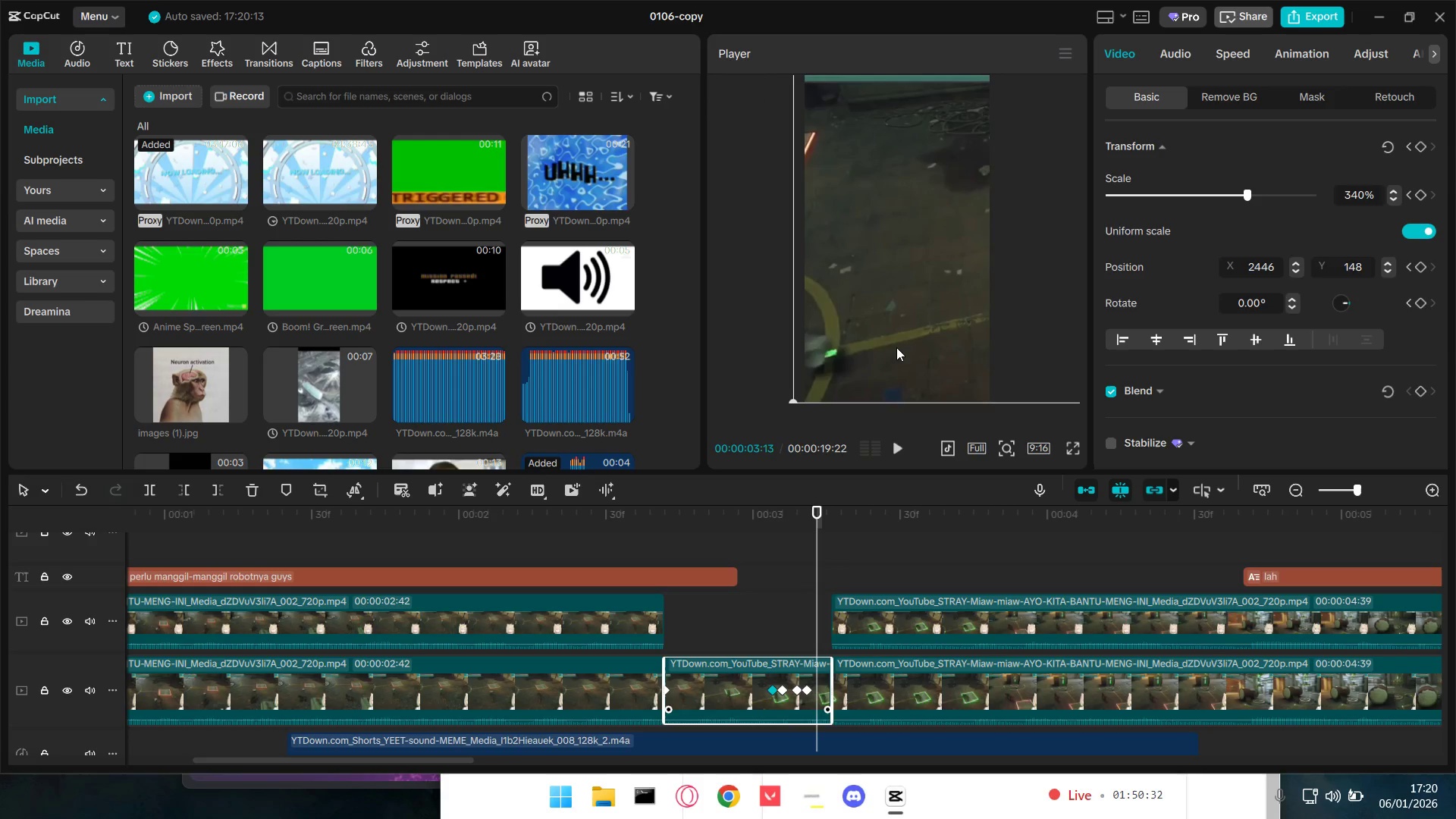 
left_click_drag(start_coordinate=[896, 347], to_coordinate=[908, 347])
 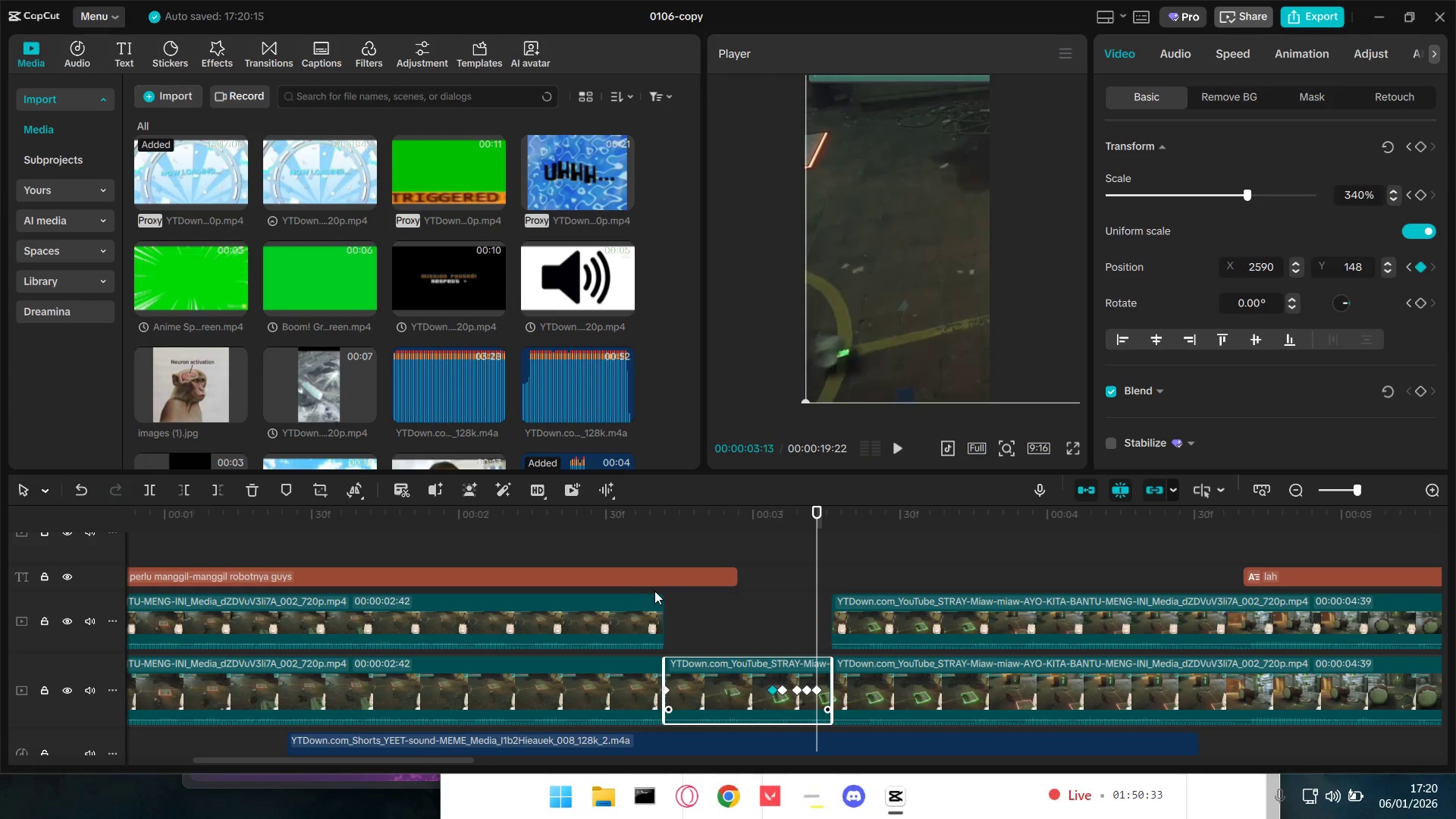 
left_click([632, 563])
 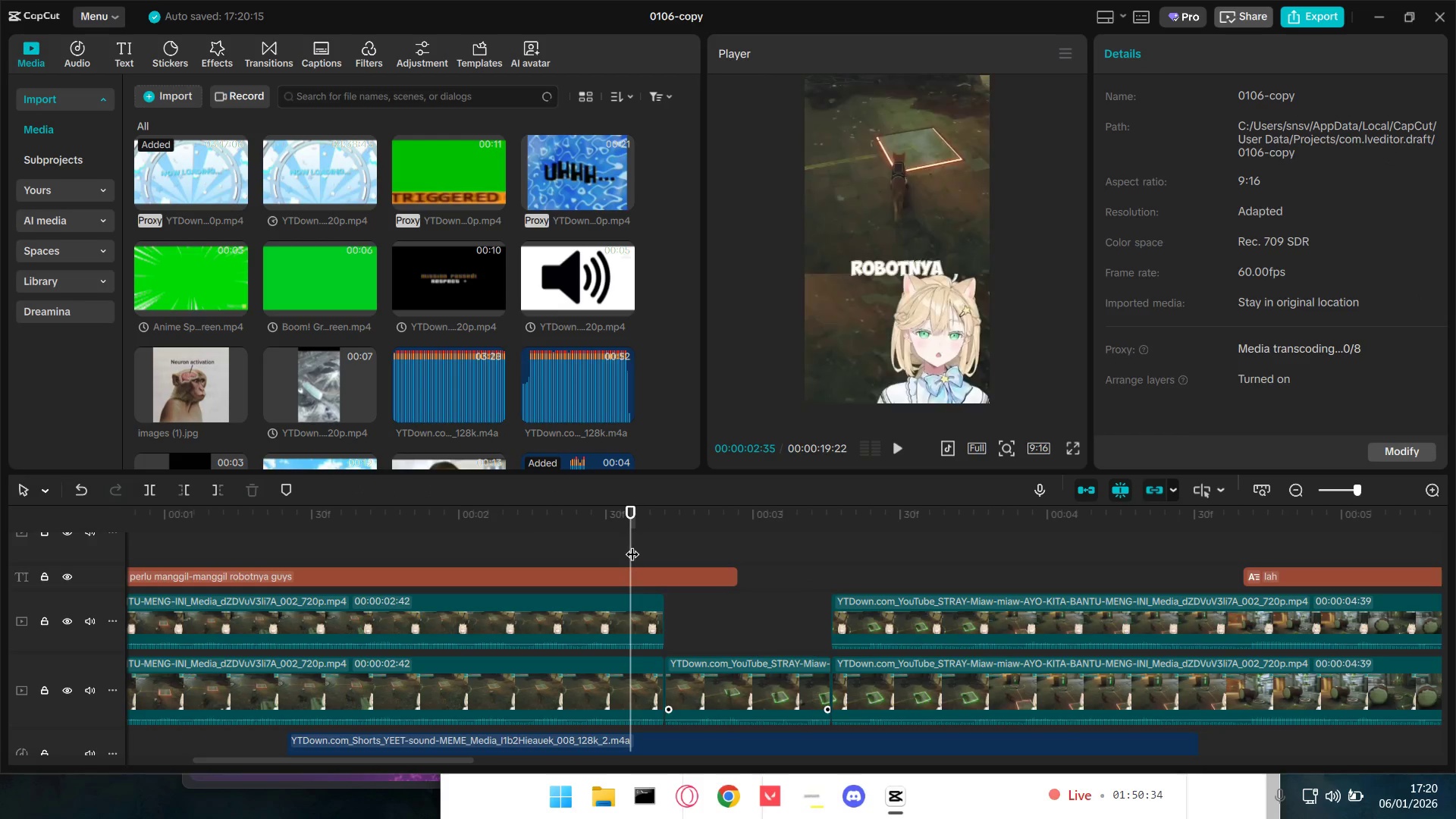 
key(Space)
 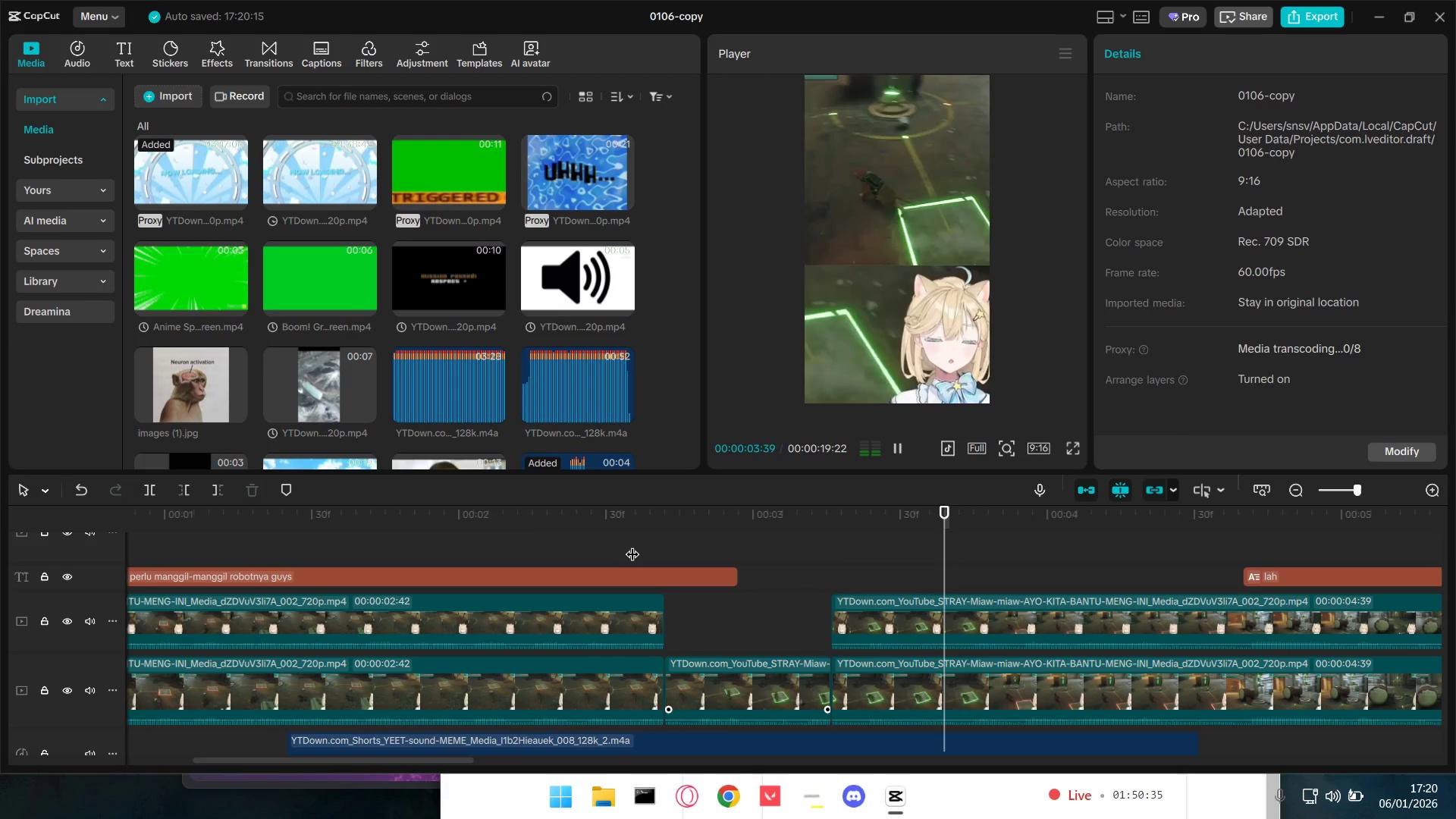 
key(Space)
 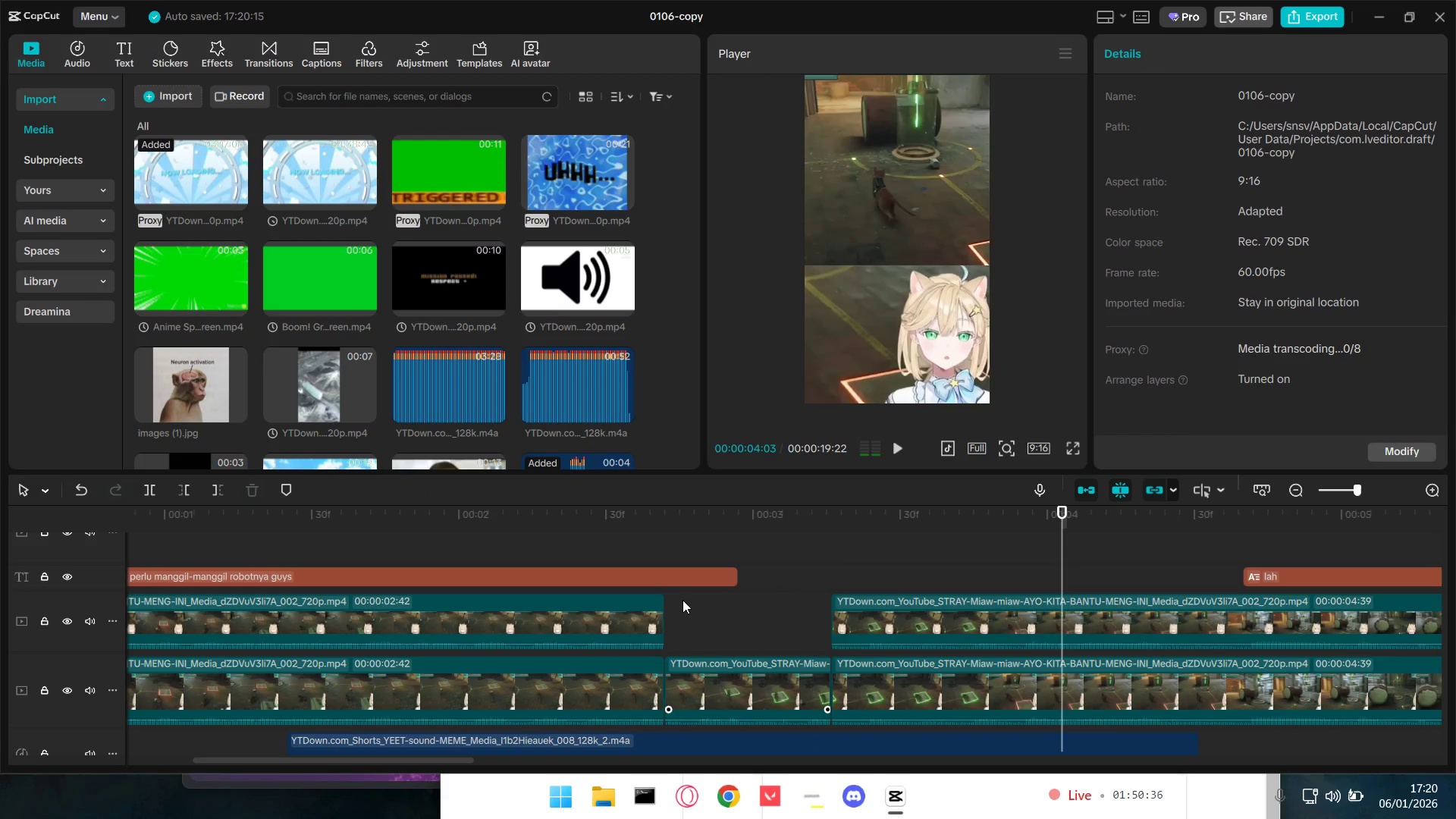 
key(Space)
 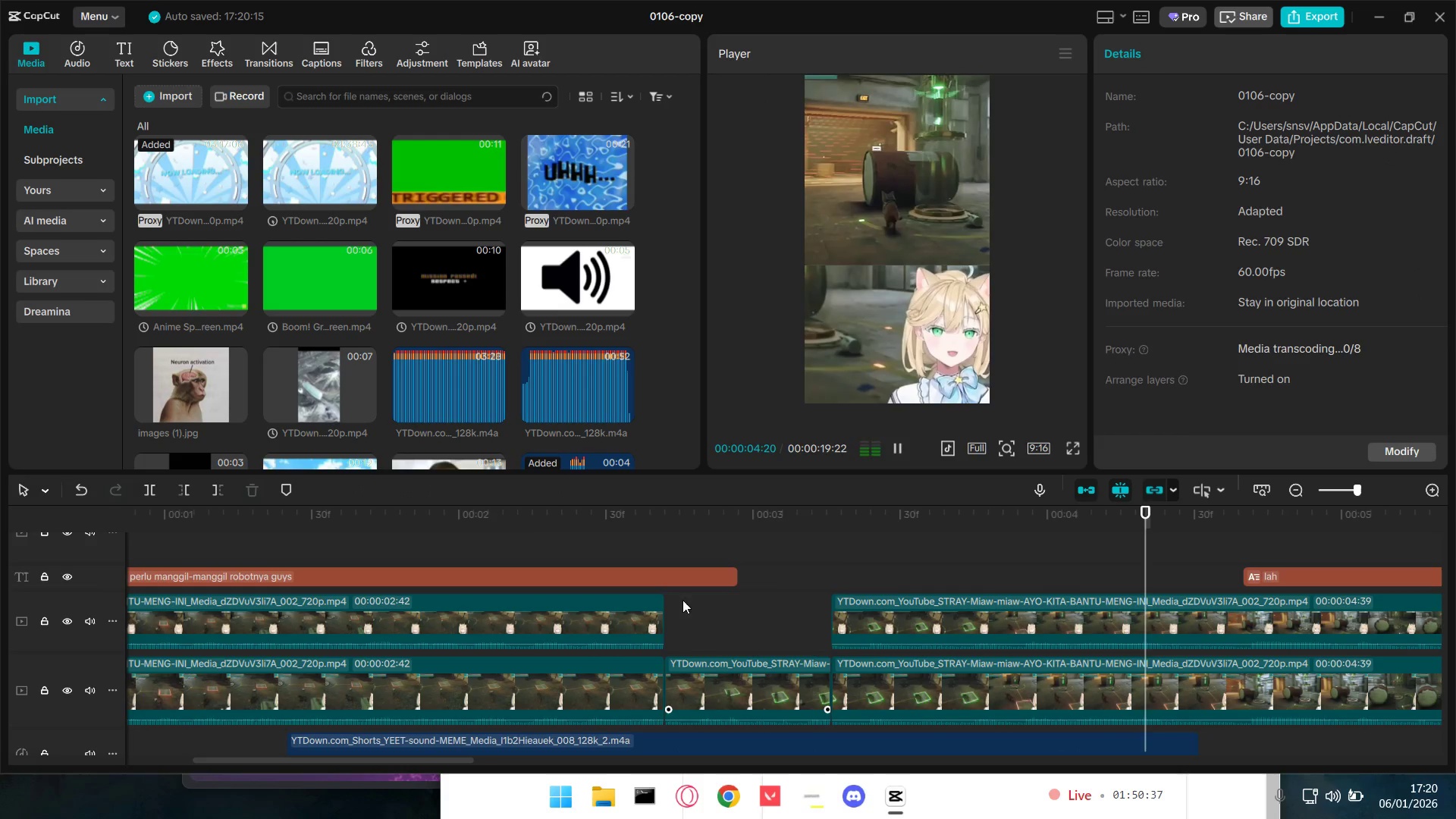 
key(Space)
 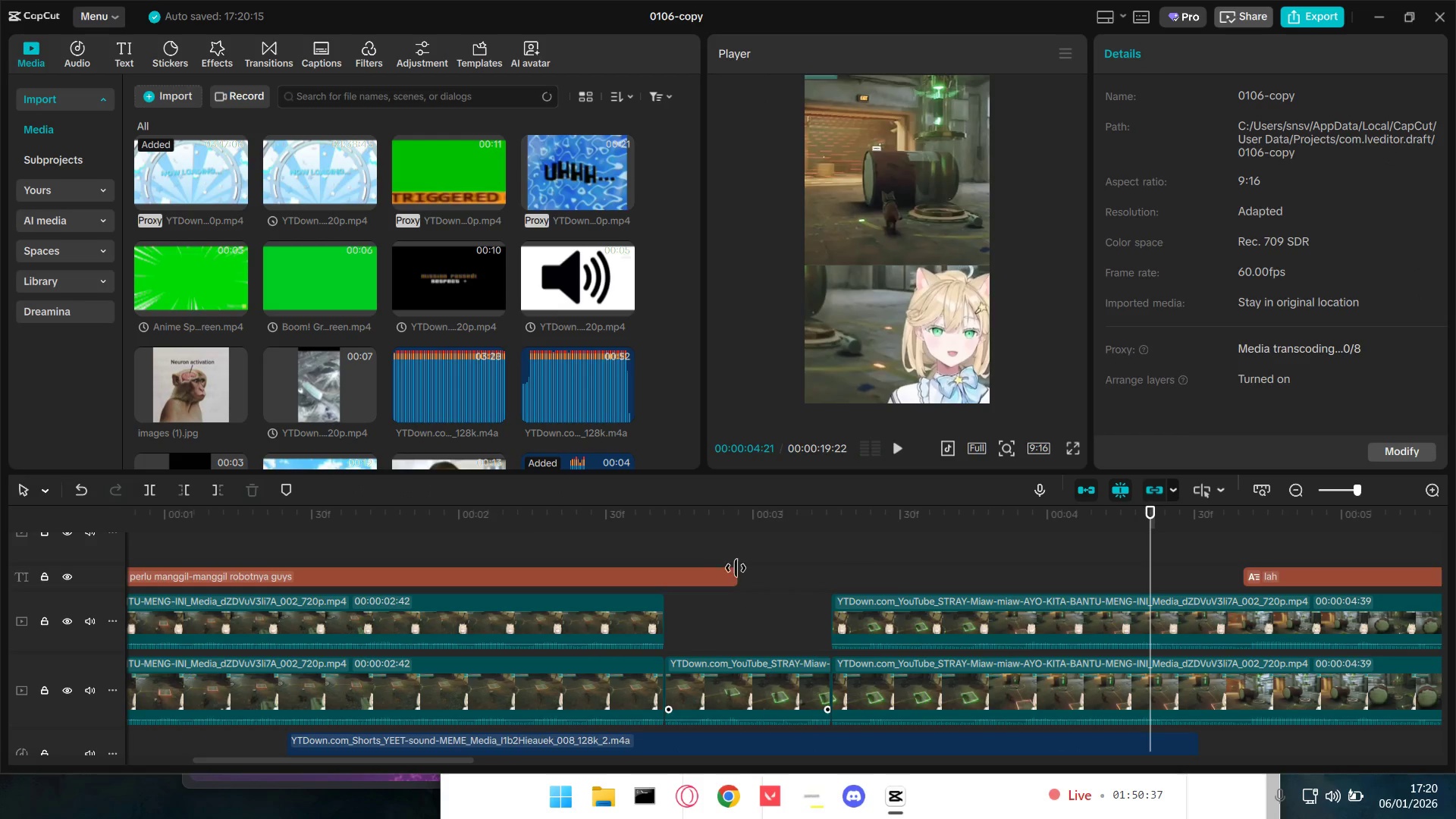 
left_click([711, 549])
 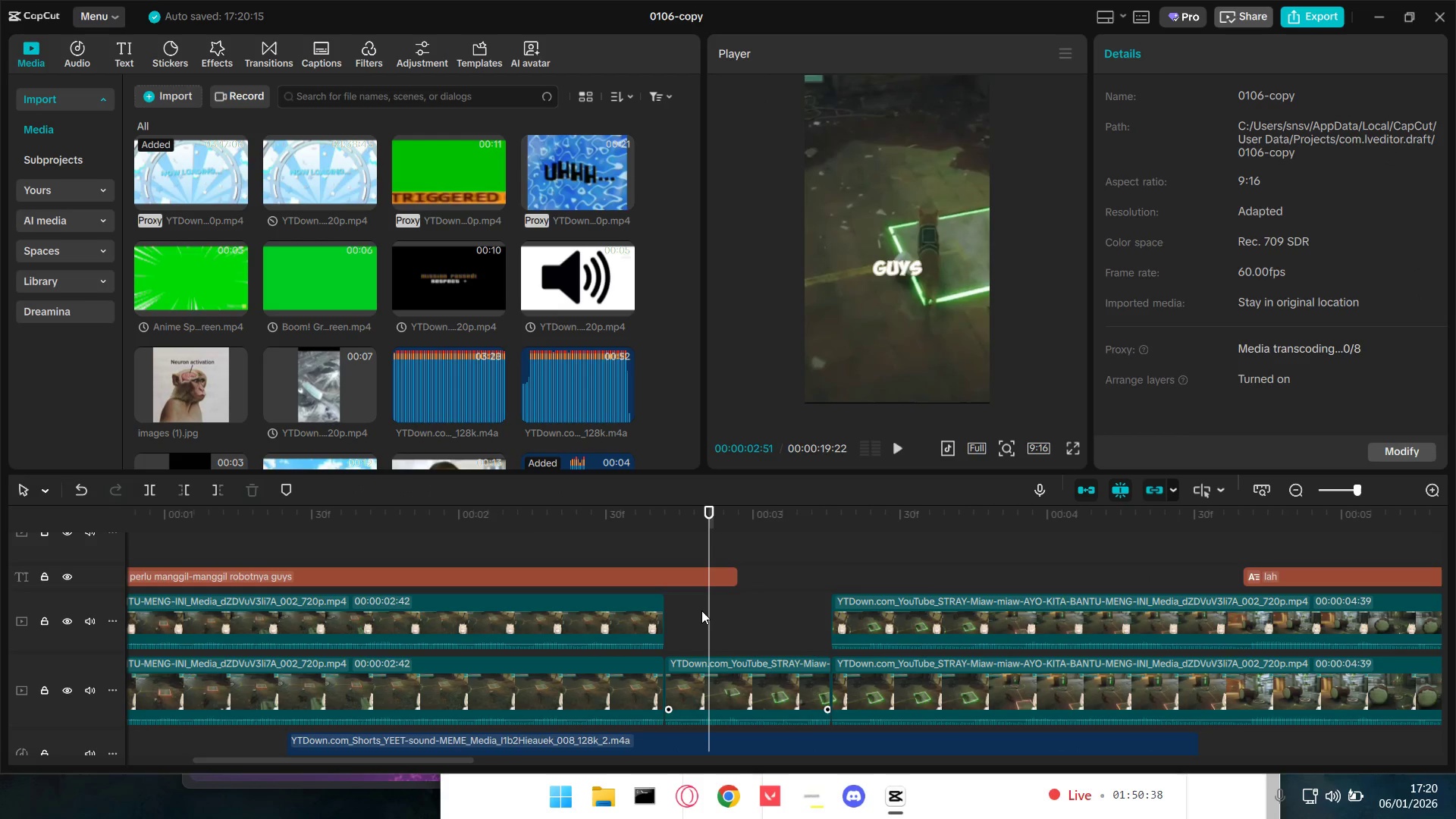 
key(Space)
 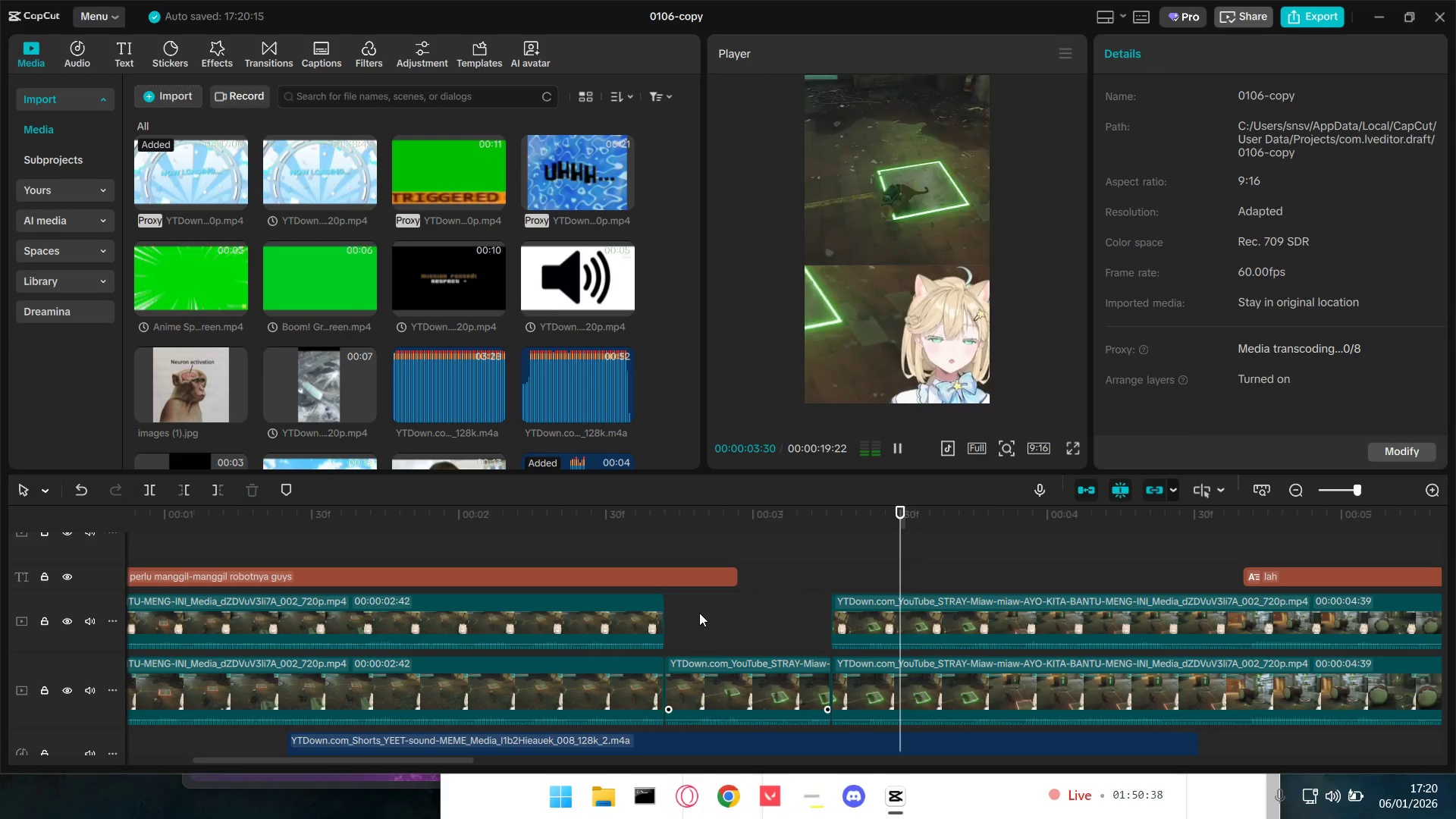 
key(Space)
 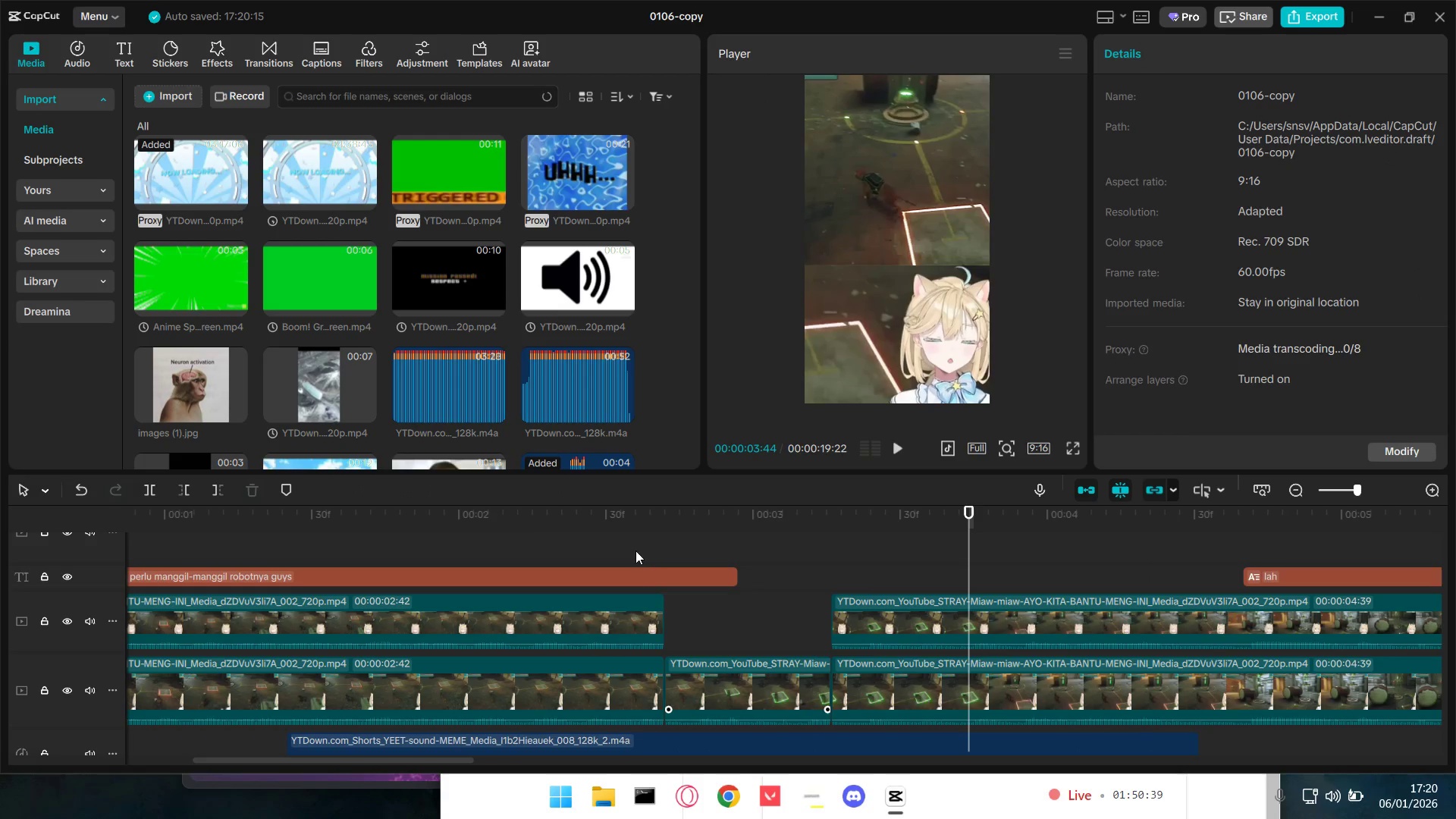 
left_click([633, 550])
 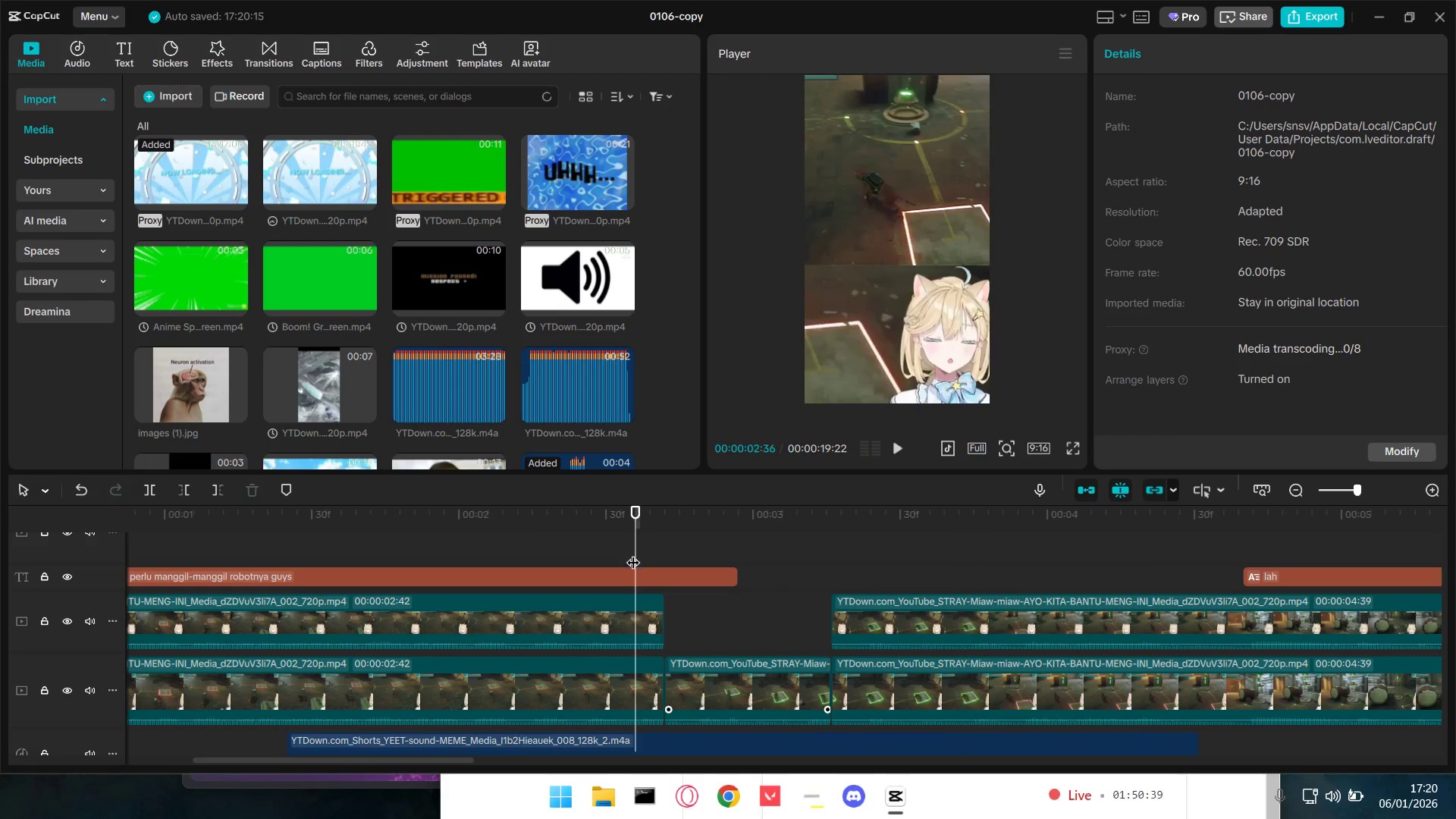 
key(Space)
 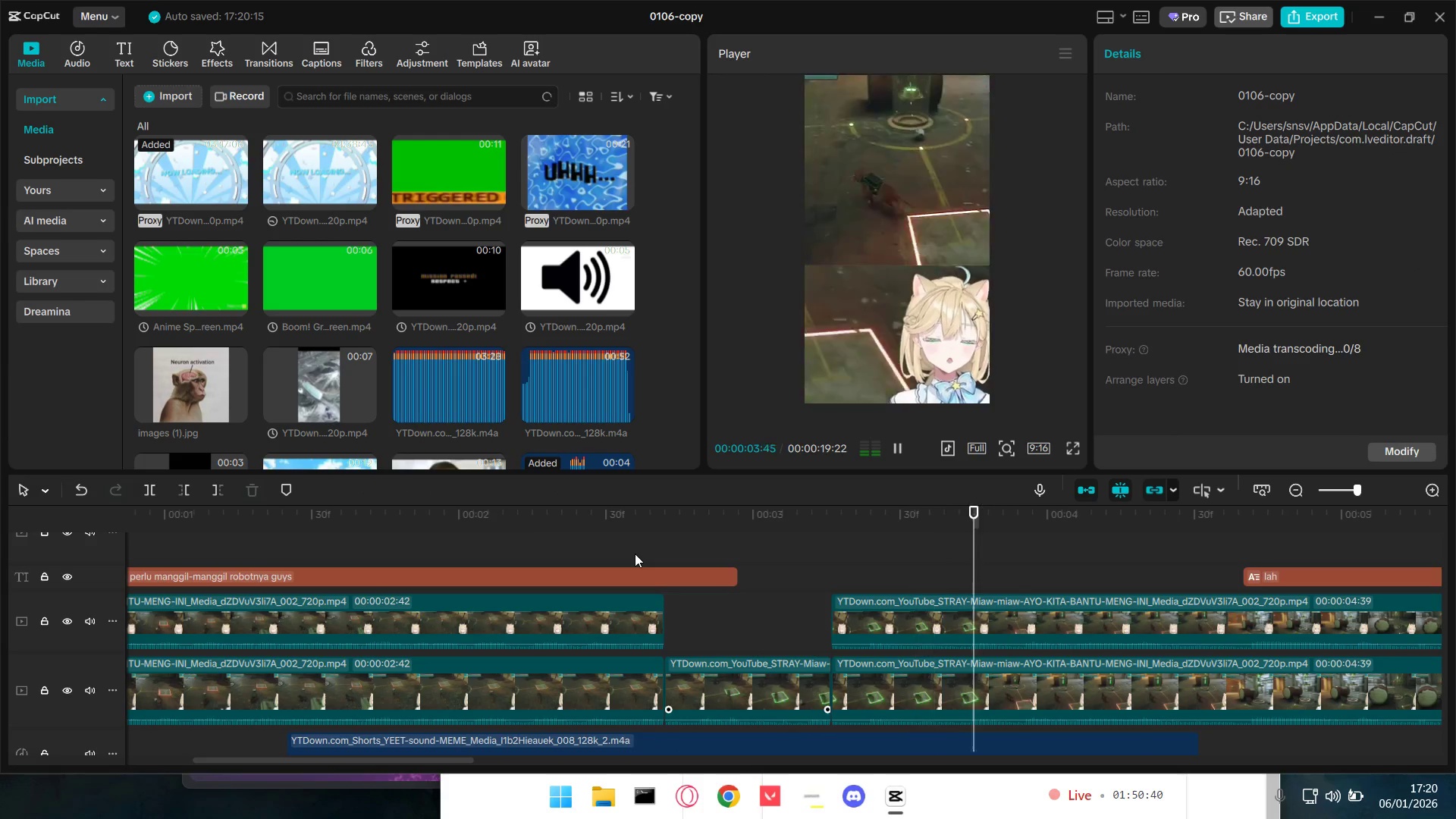 
key(Space)
 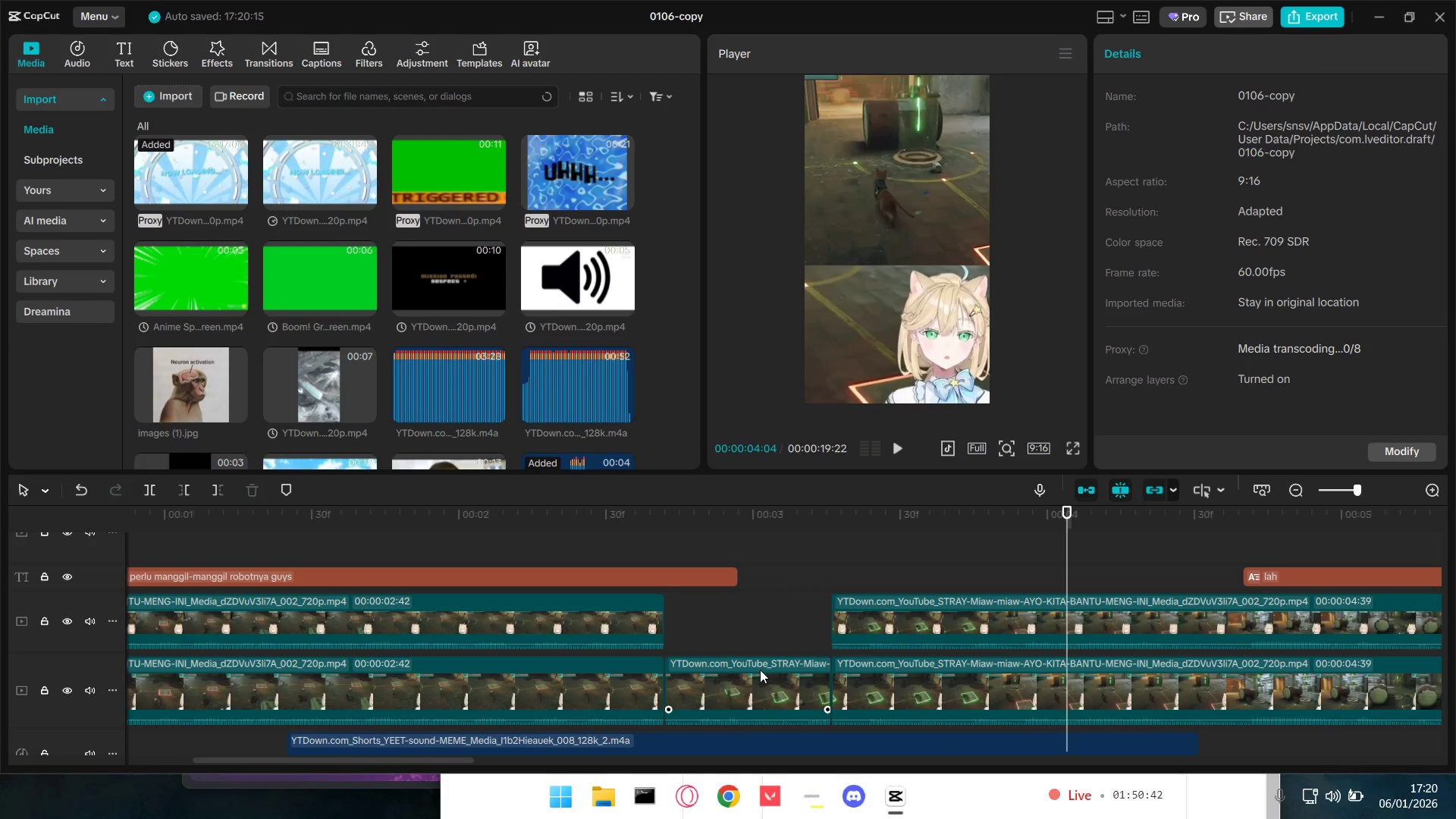 
left_click([760, 670])
 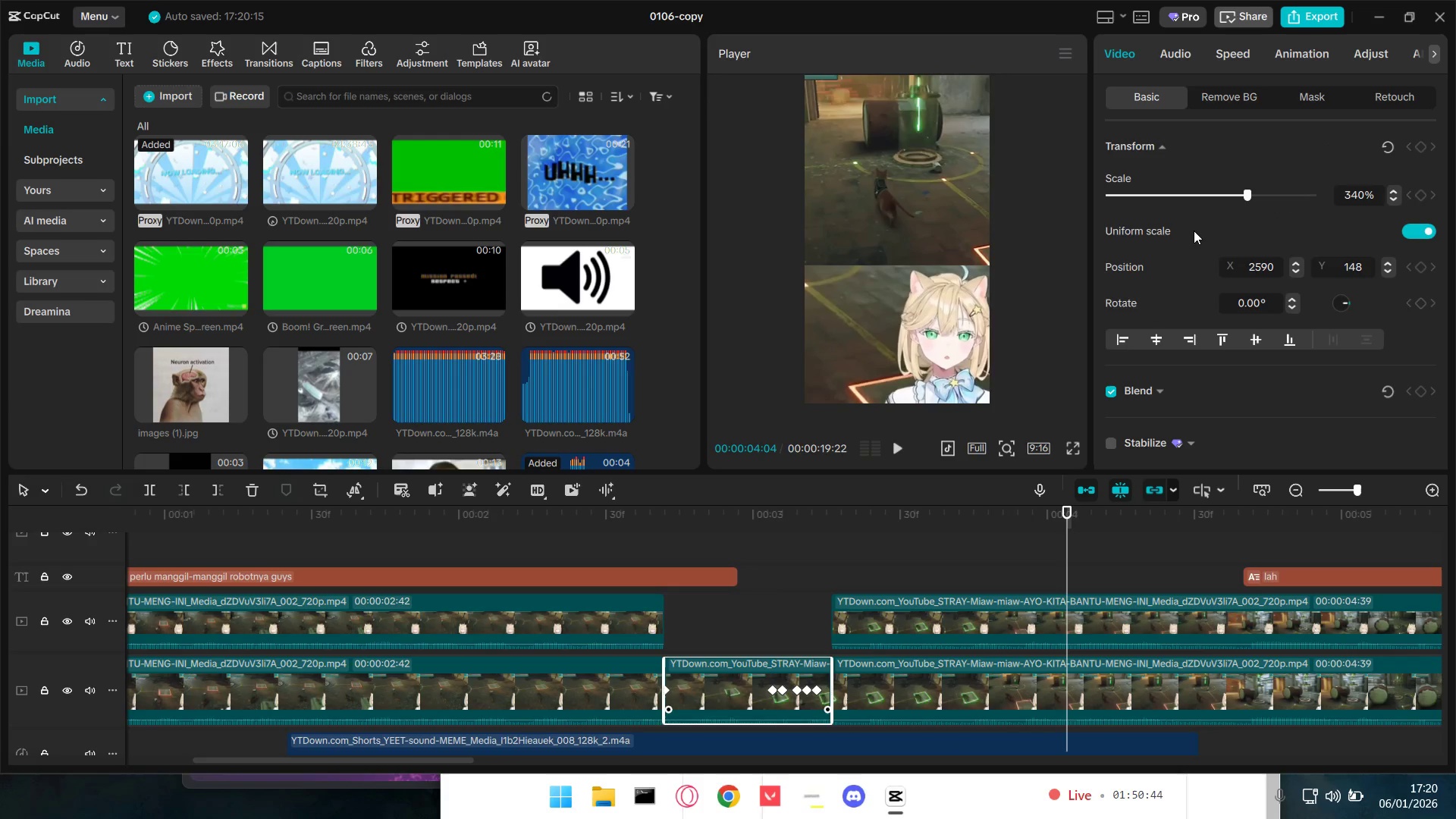 
left_click([1241, 49])
 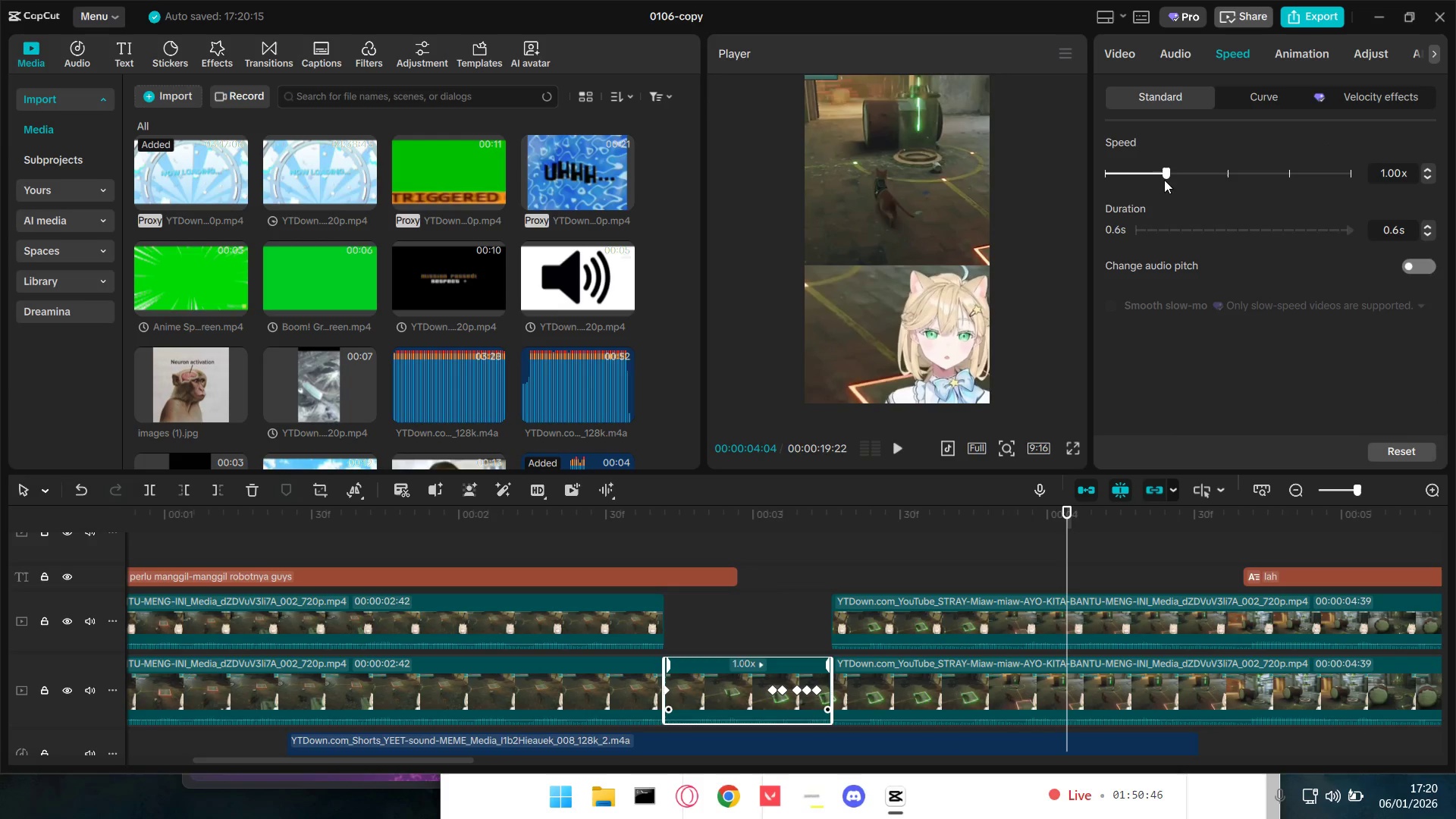 
left_click_drag(start_coordinate=[1167, 175], to_coordinate=[1142, 174])
 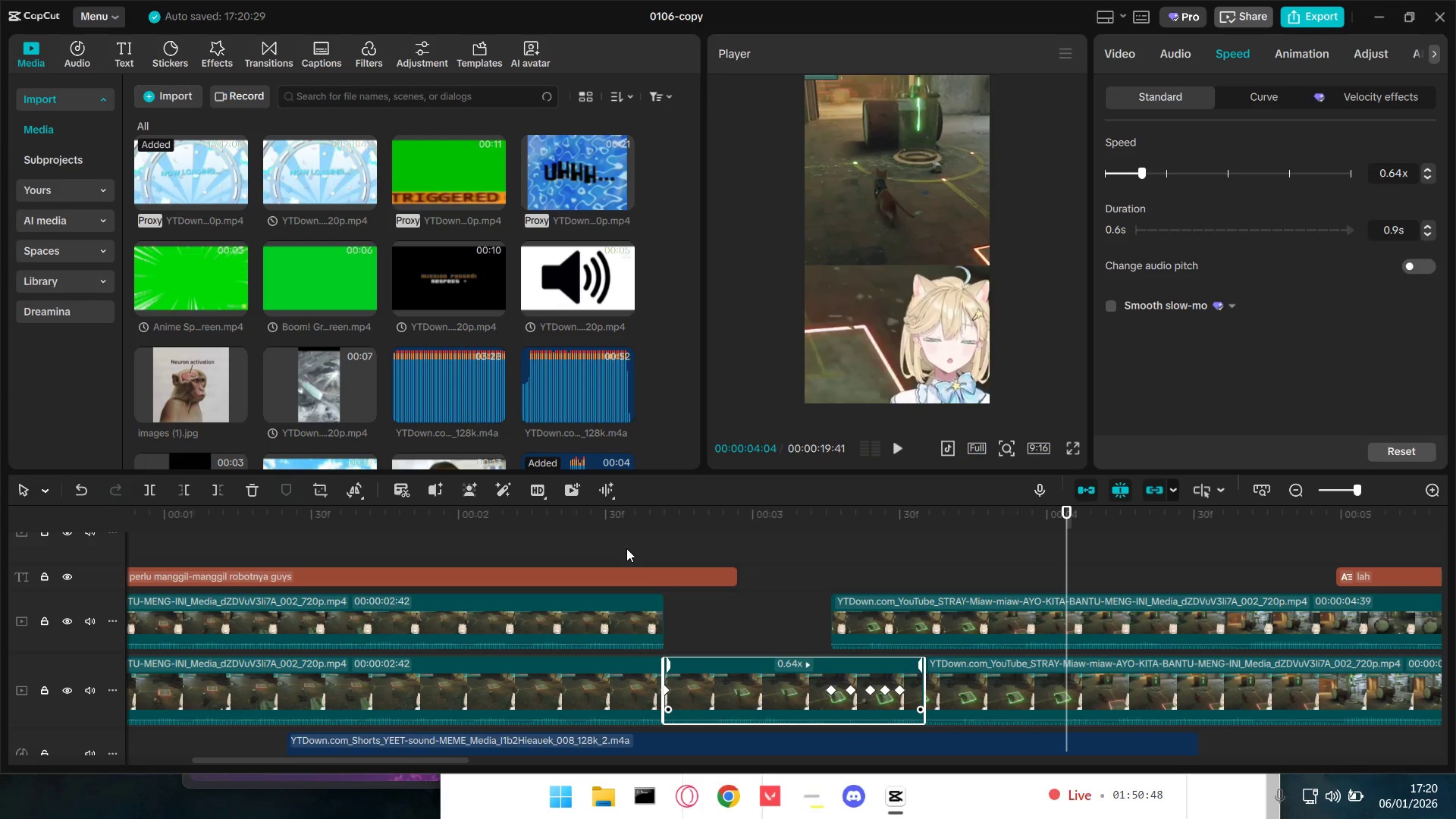 
left_click([603, 553])
 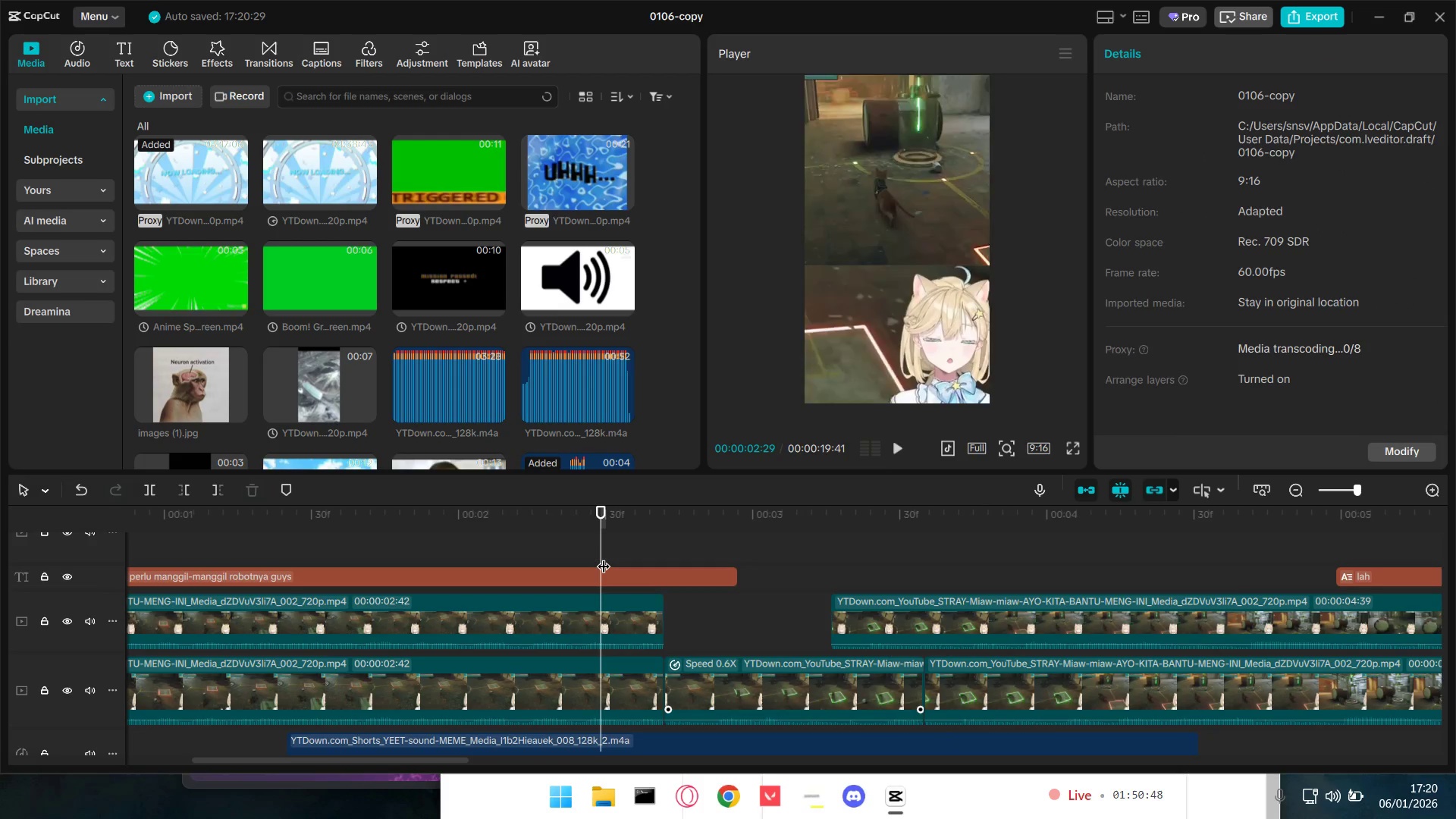 
key(Space)
 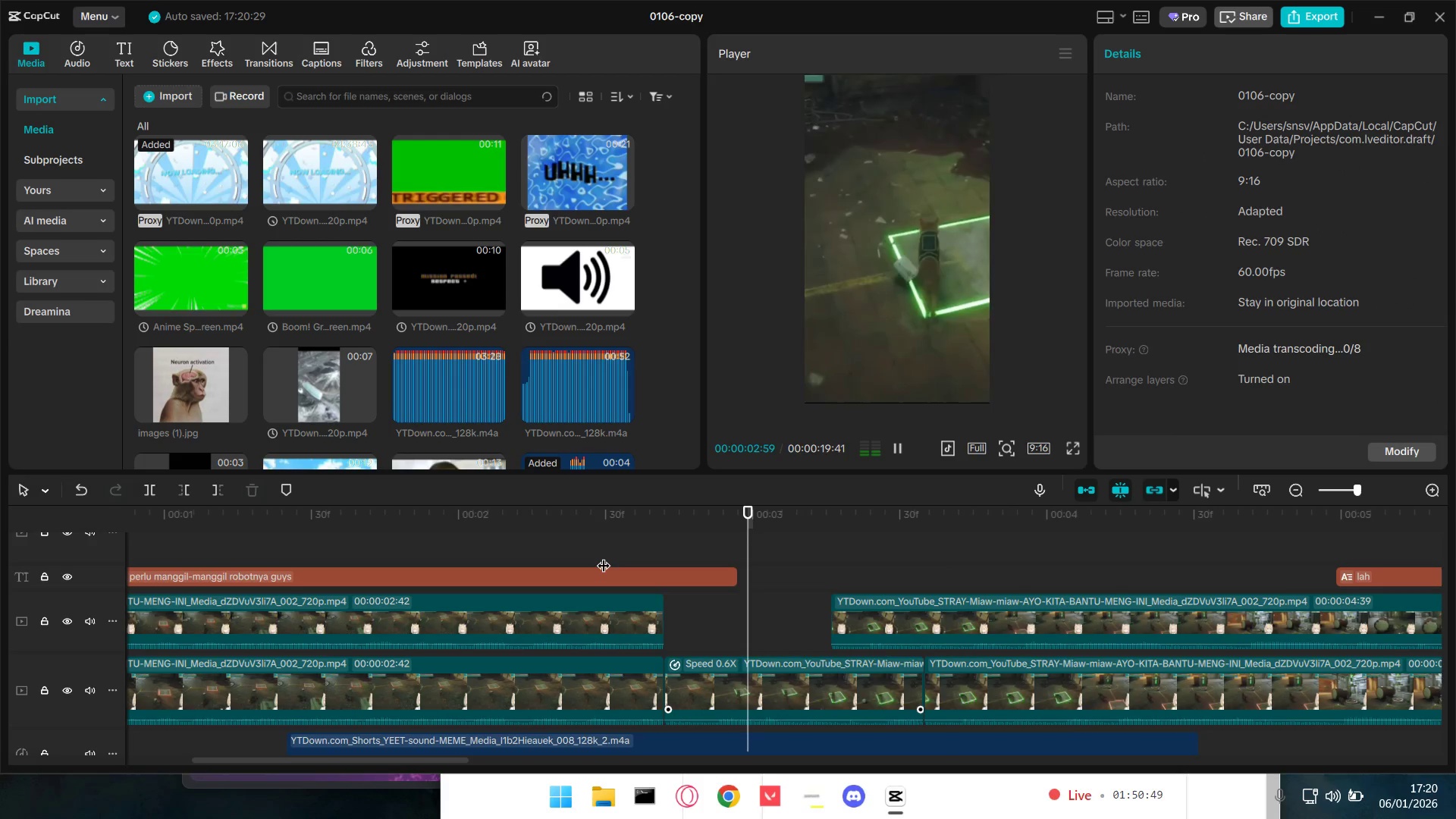 
key(Space)
 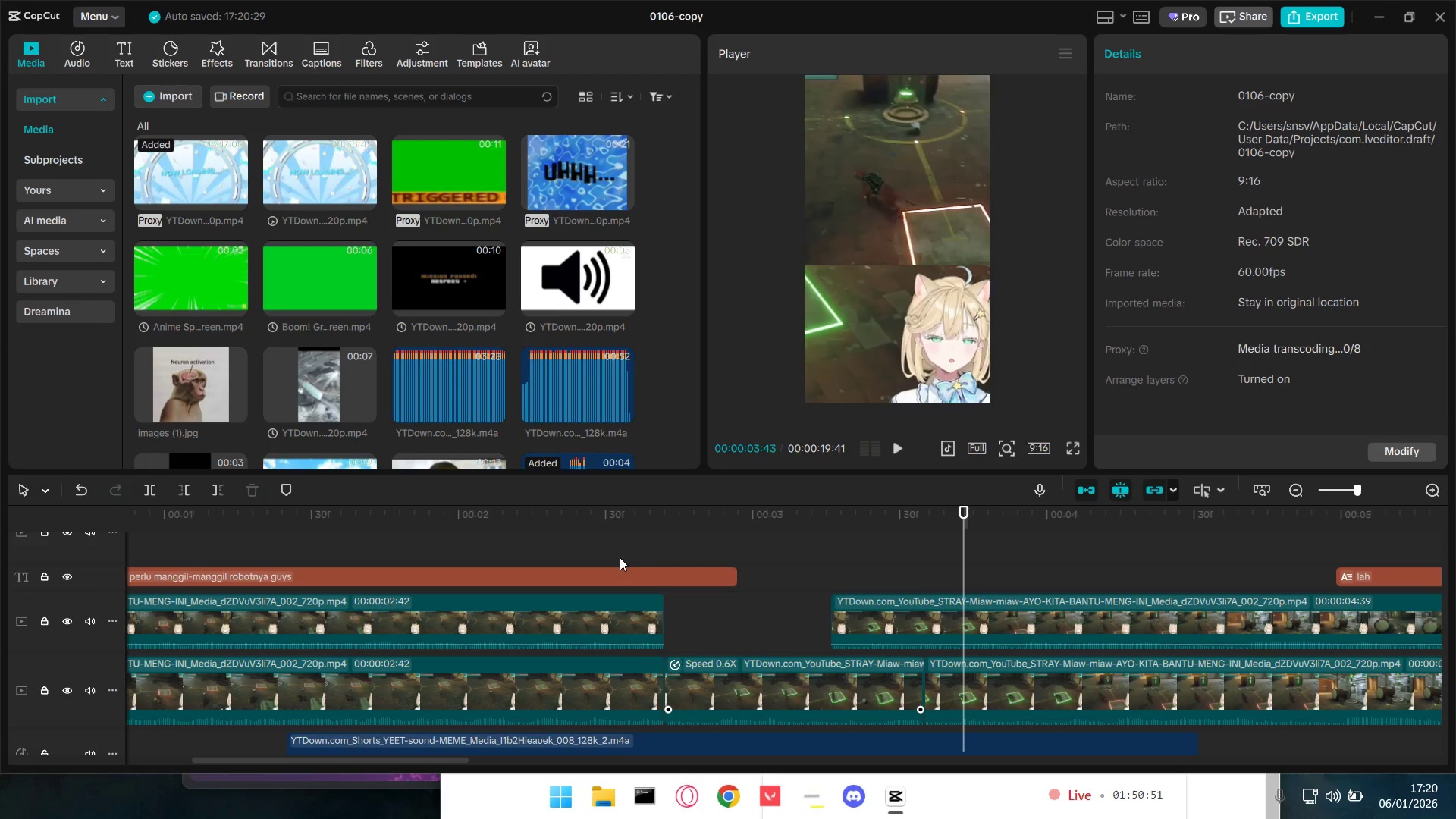 
hold_key(key=ControlLeft, duration=0.34)
 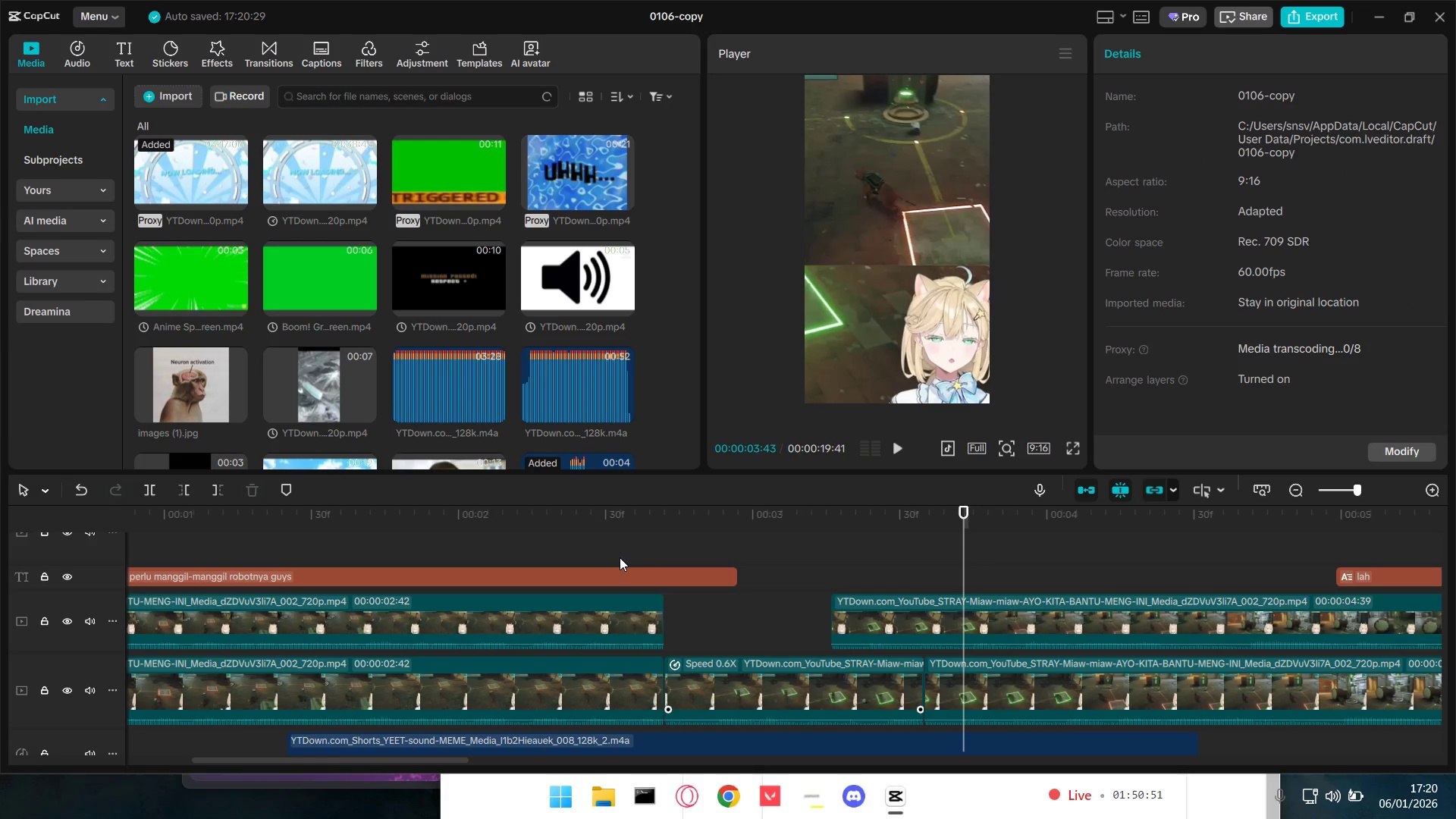 
key(Control+Z)
 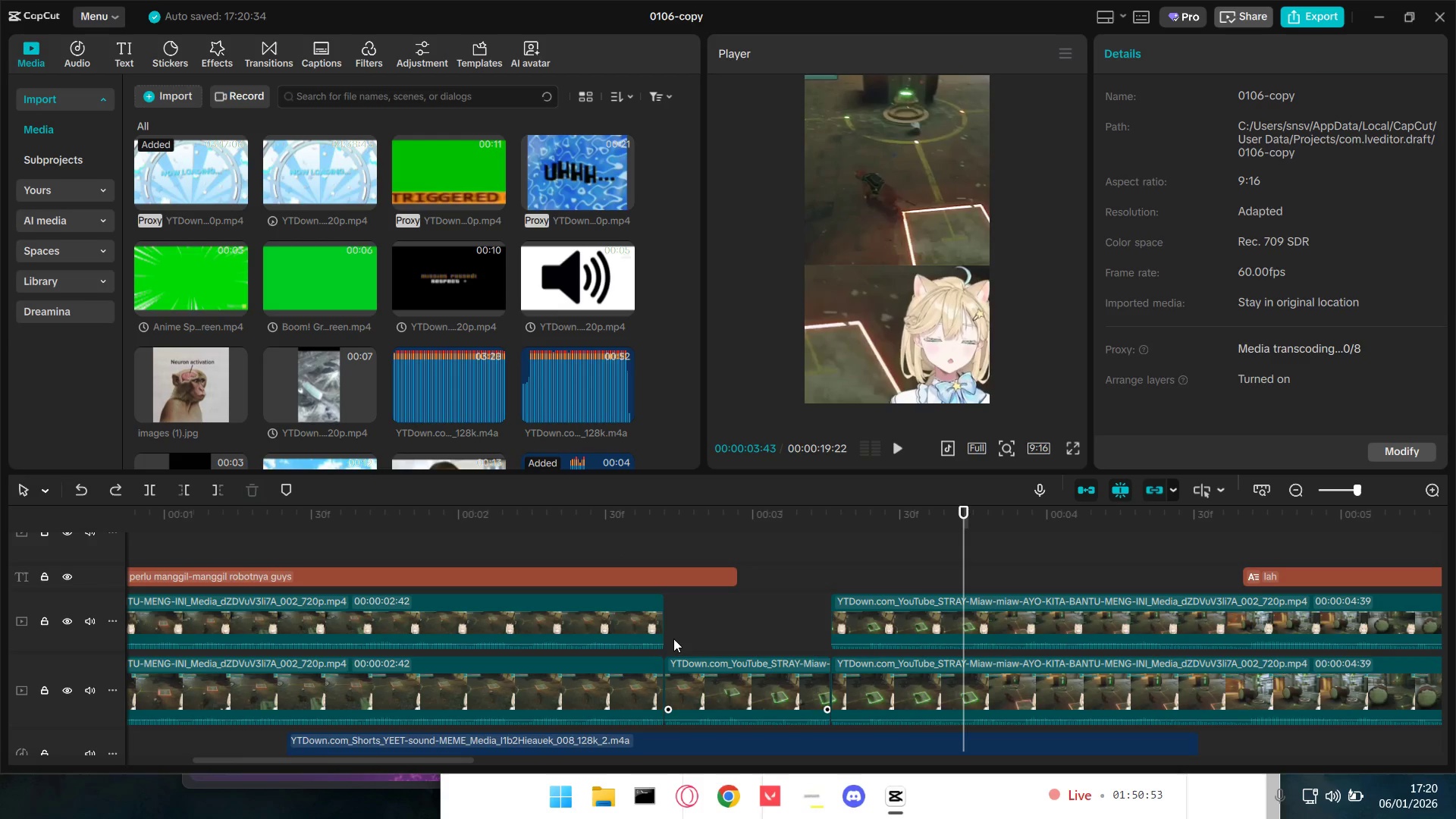 
hold_key(key=ControlLeft, duration=1.5)
hold_key(key=ControlLeft, duration=0.52)
scroll: coordinate [677, 620], scroll_direction: down, amount: 14.0
 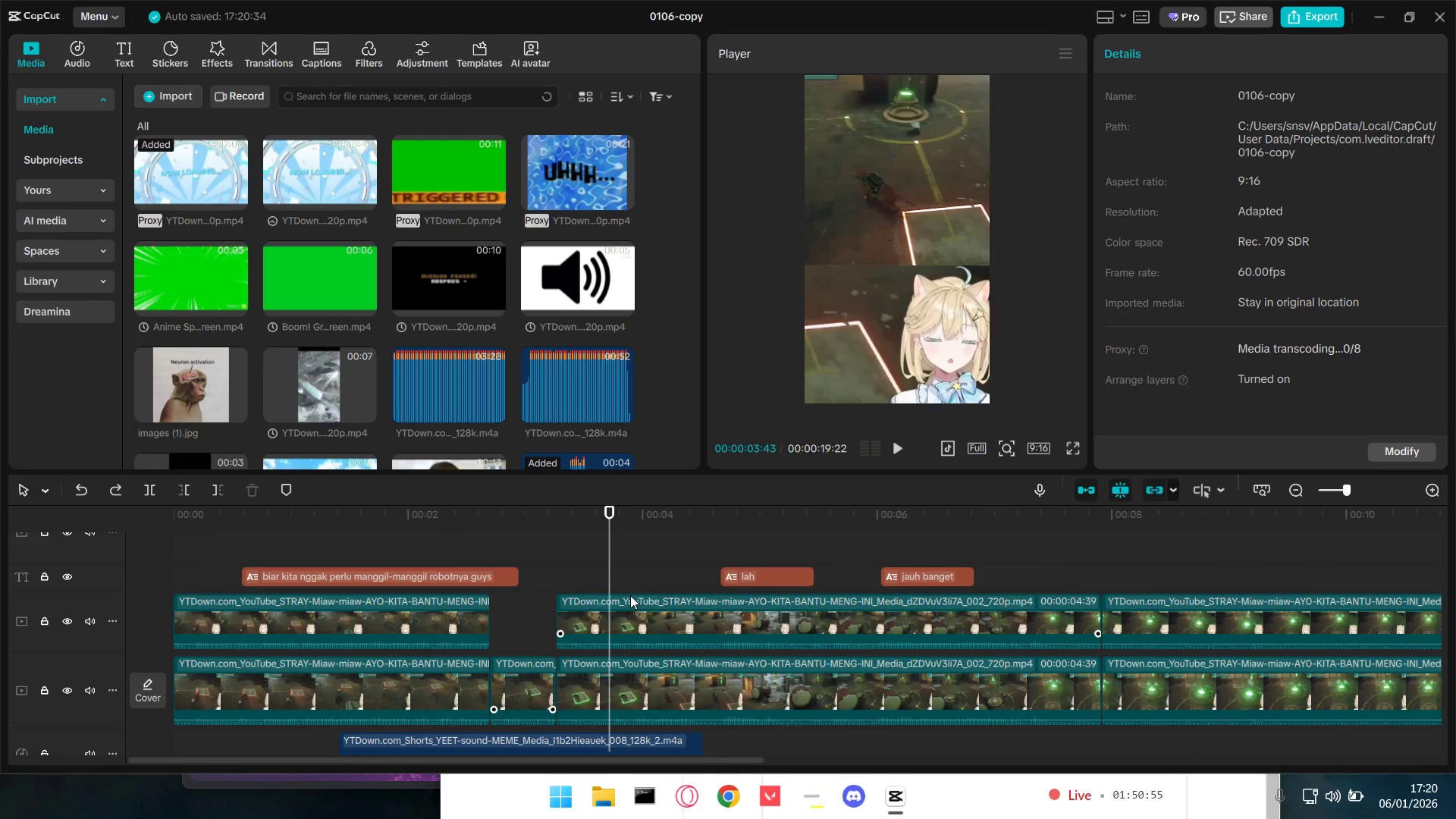 
key(Space)
 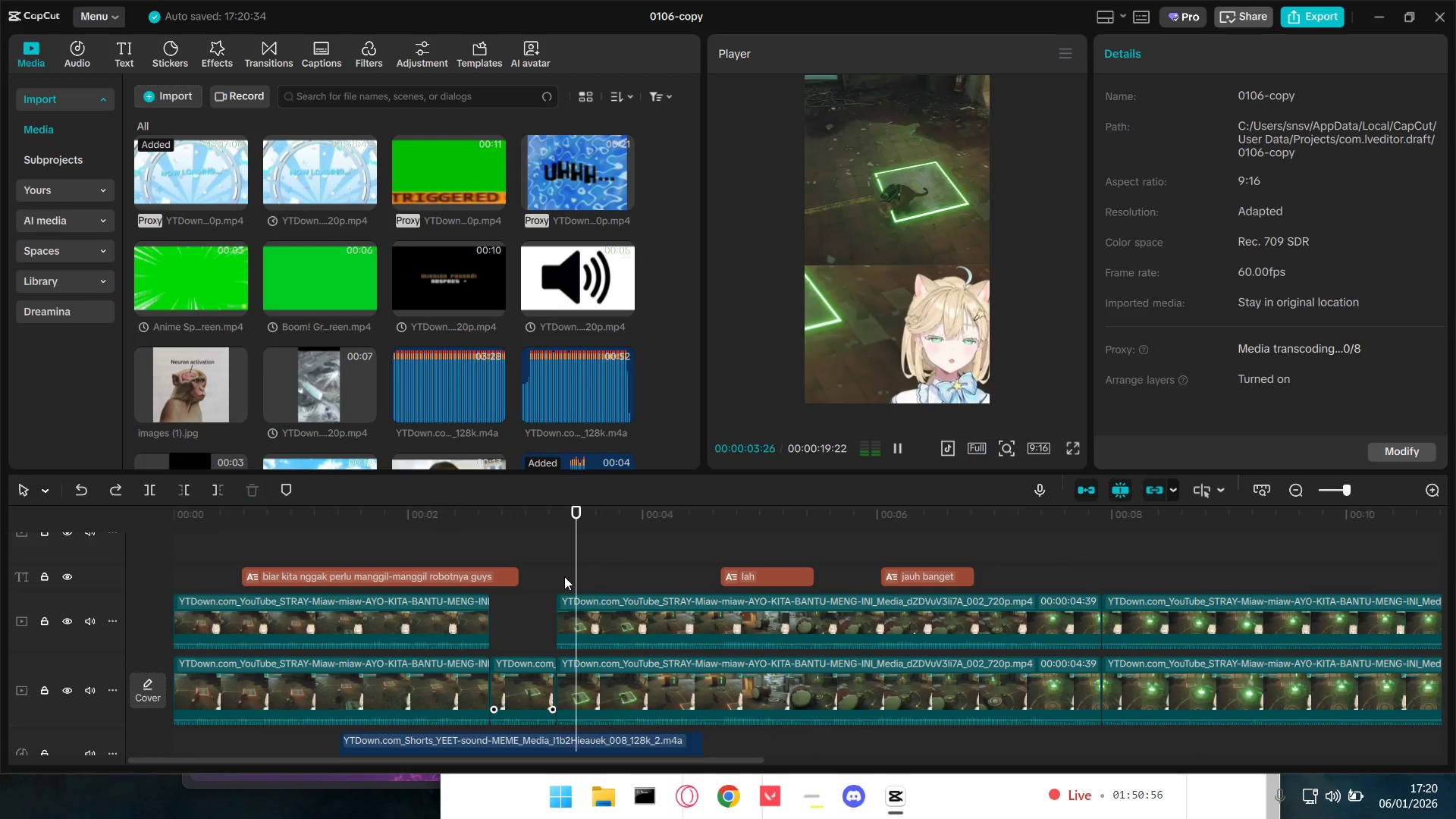 
hold_key(key=ControlLeft, duration=1.5)
scroll: coordinate [856, 687], scroll_direction: down, amount: 6.0
 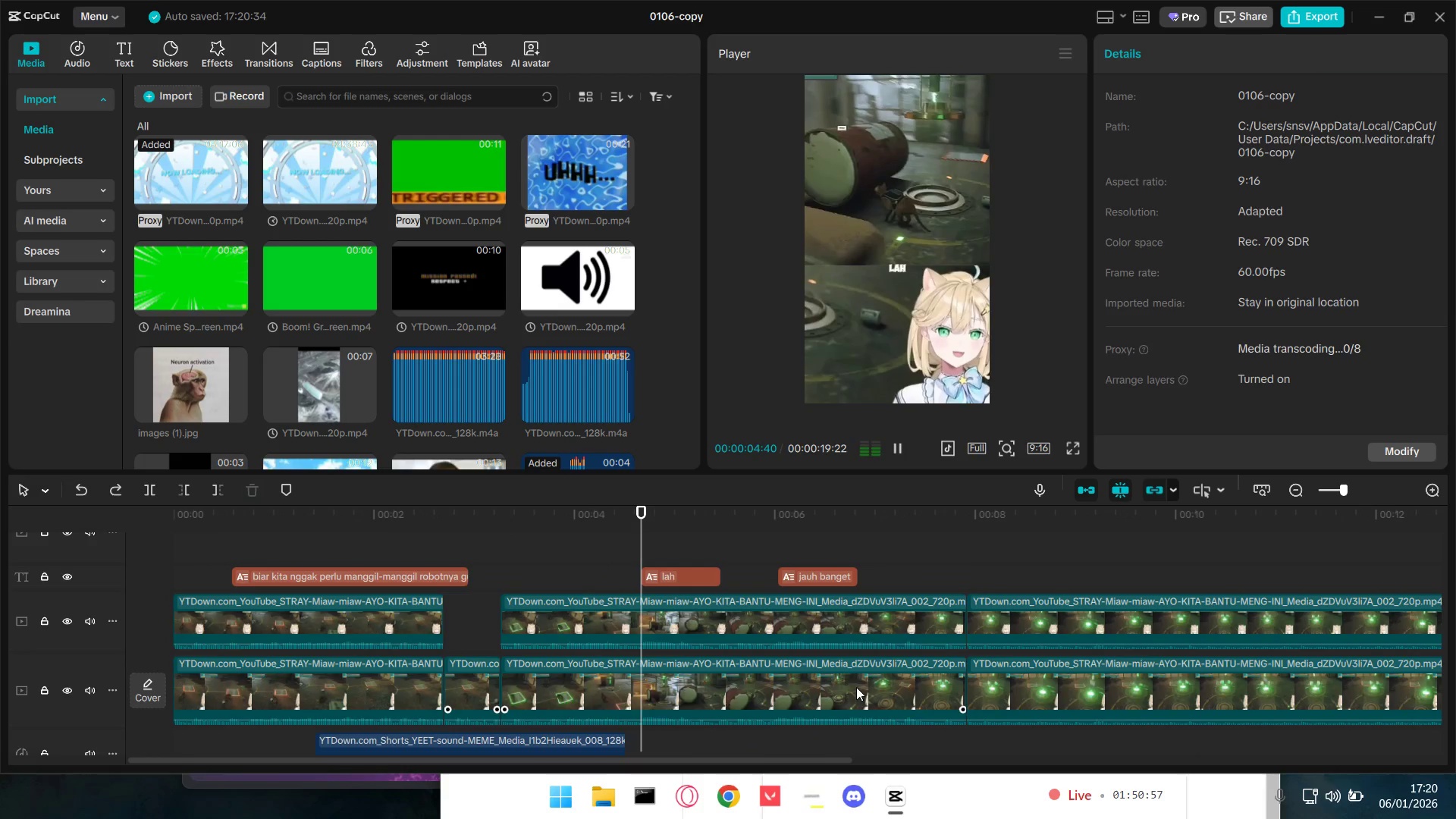 
hold_key(key=ControlLeft, duration=0.62)
 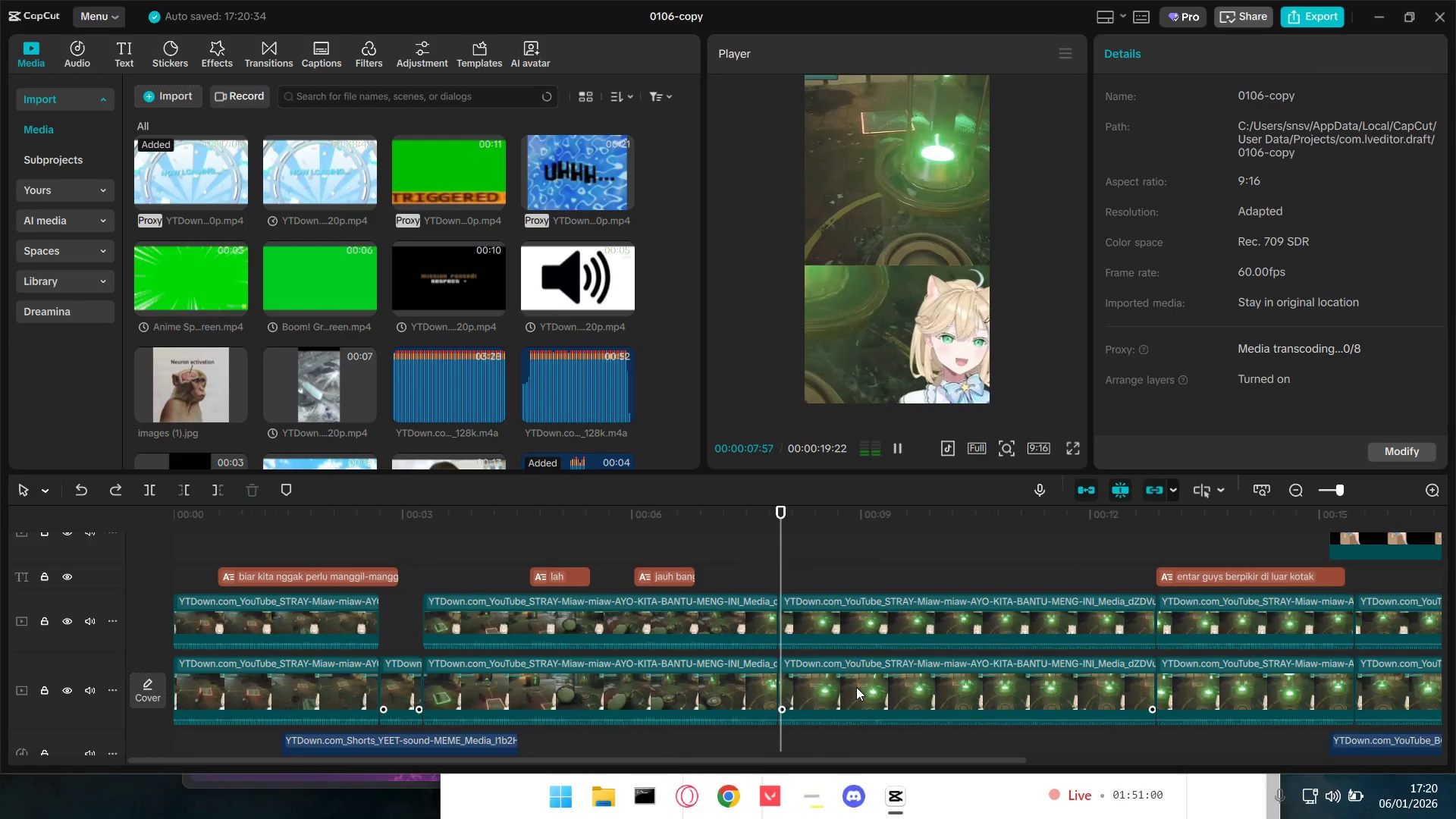 
hold_key(key=ControlLeft, duration=1.36)
scroll: coordinate [856, 687], scroll_direction: down, amount: 6.0